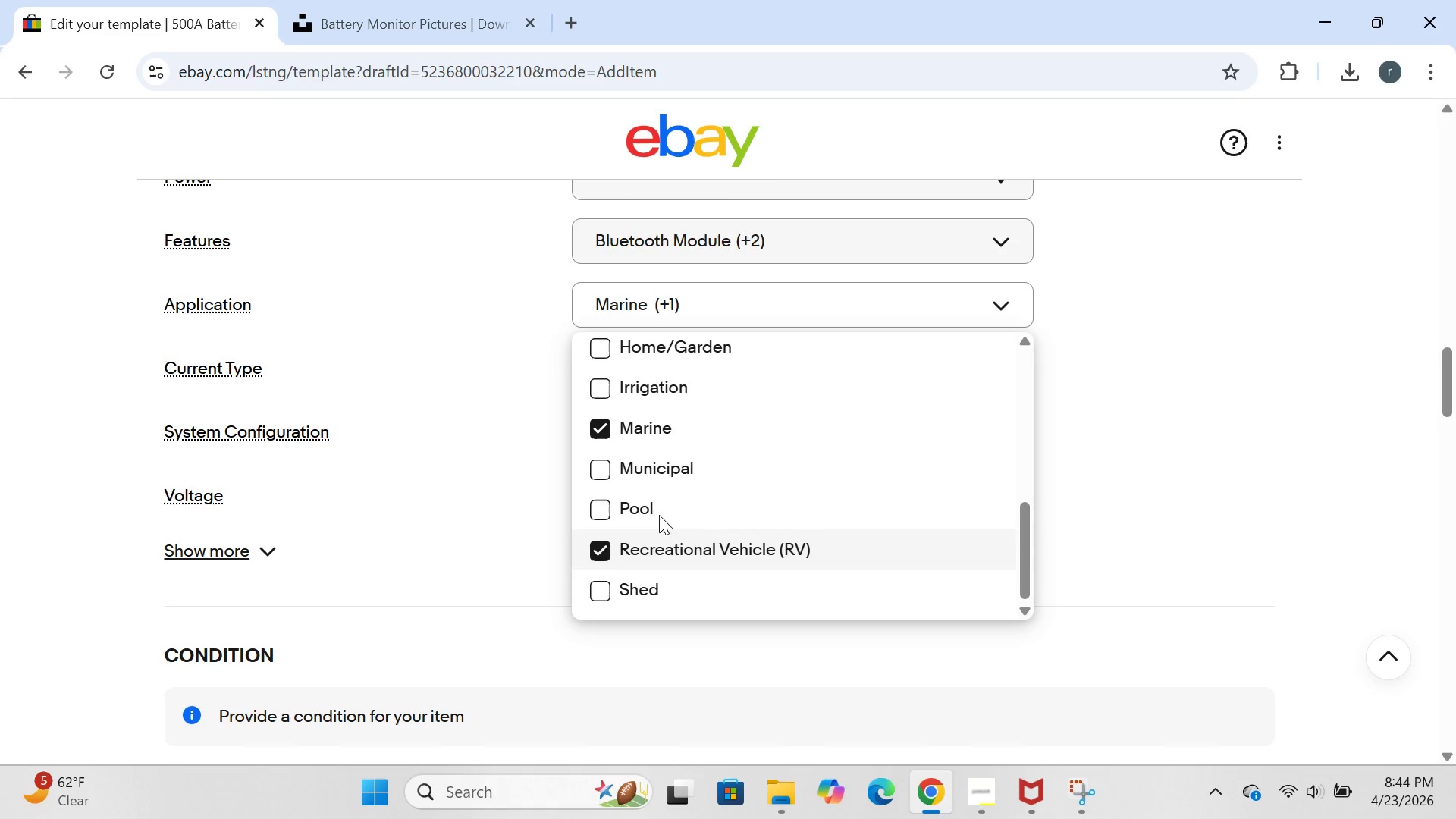 
left_click([494, 494])
 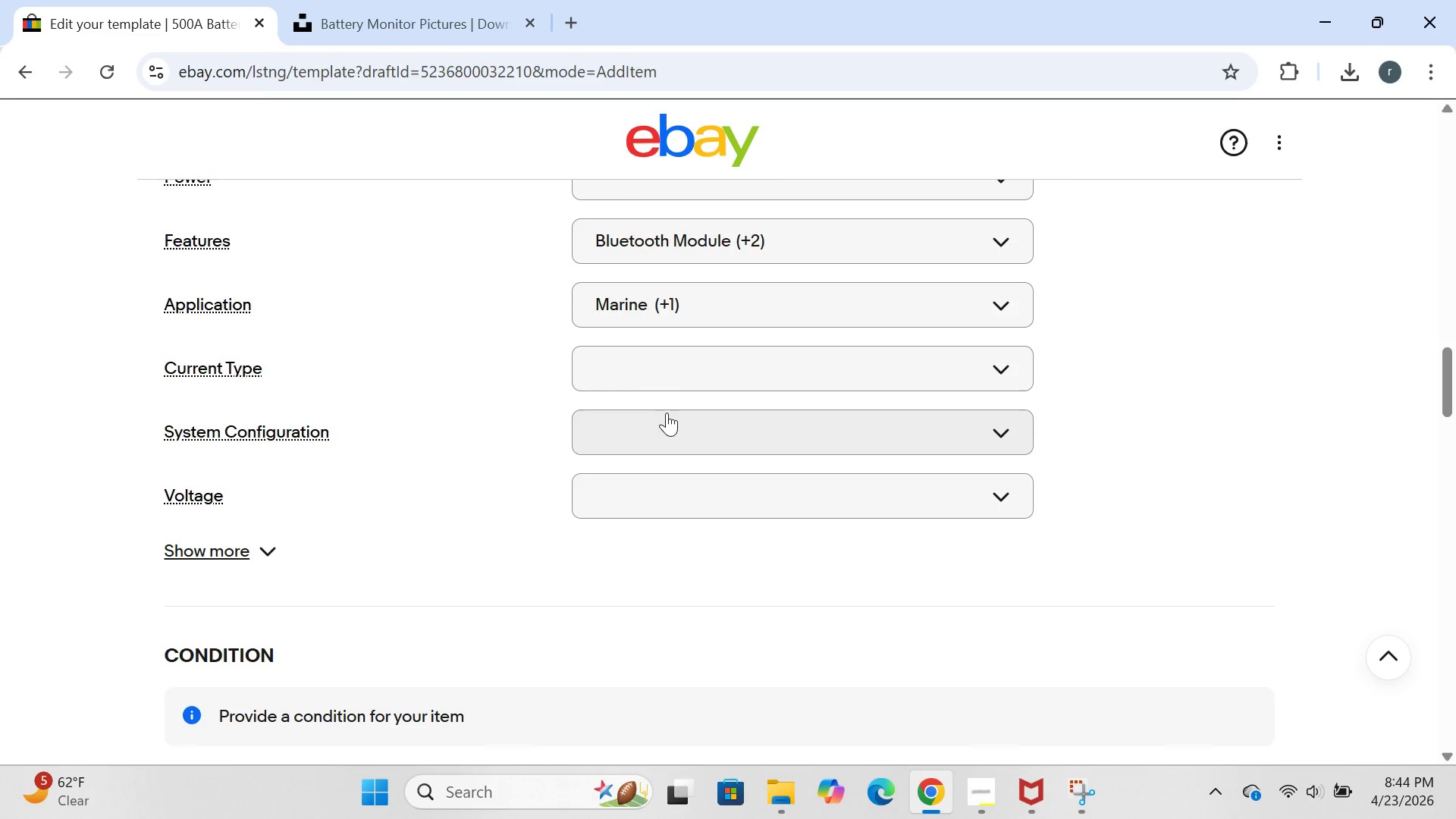 
wait(5.28)
 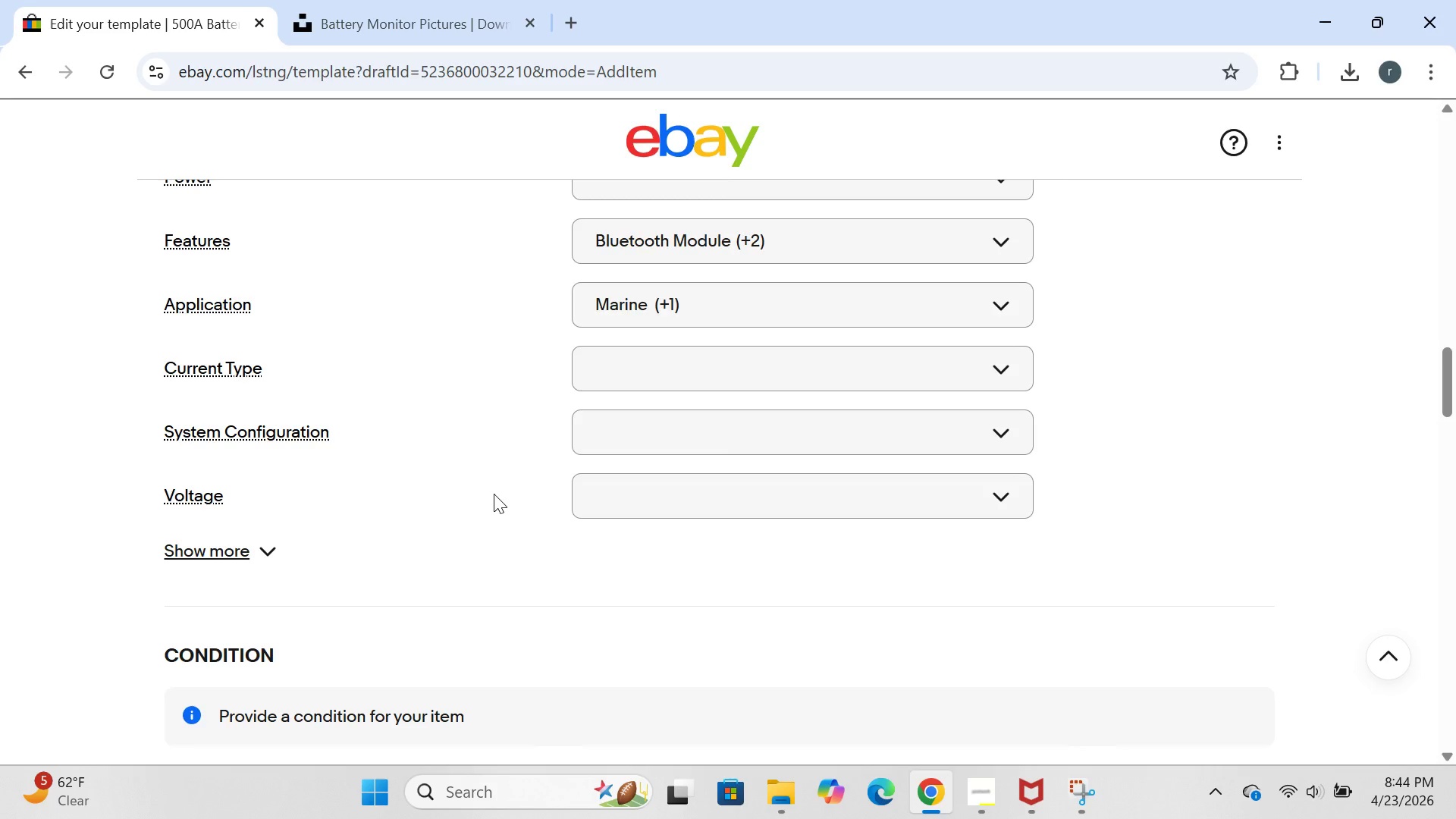 
left_click([677, 363])
 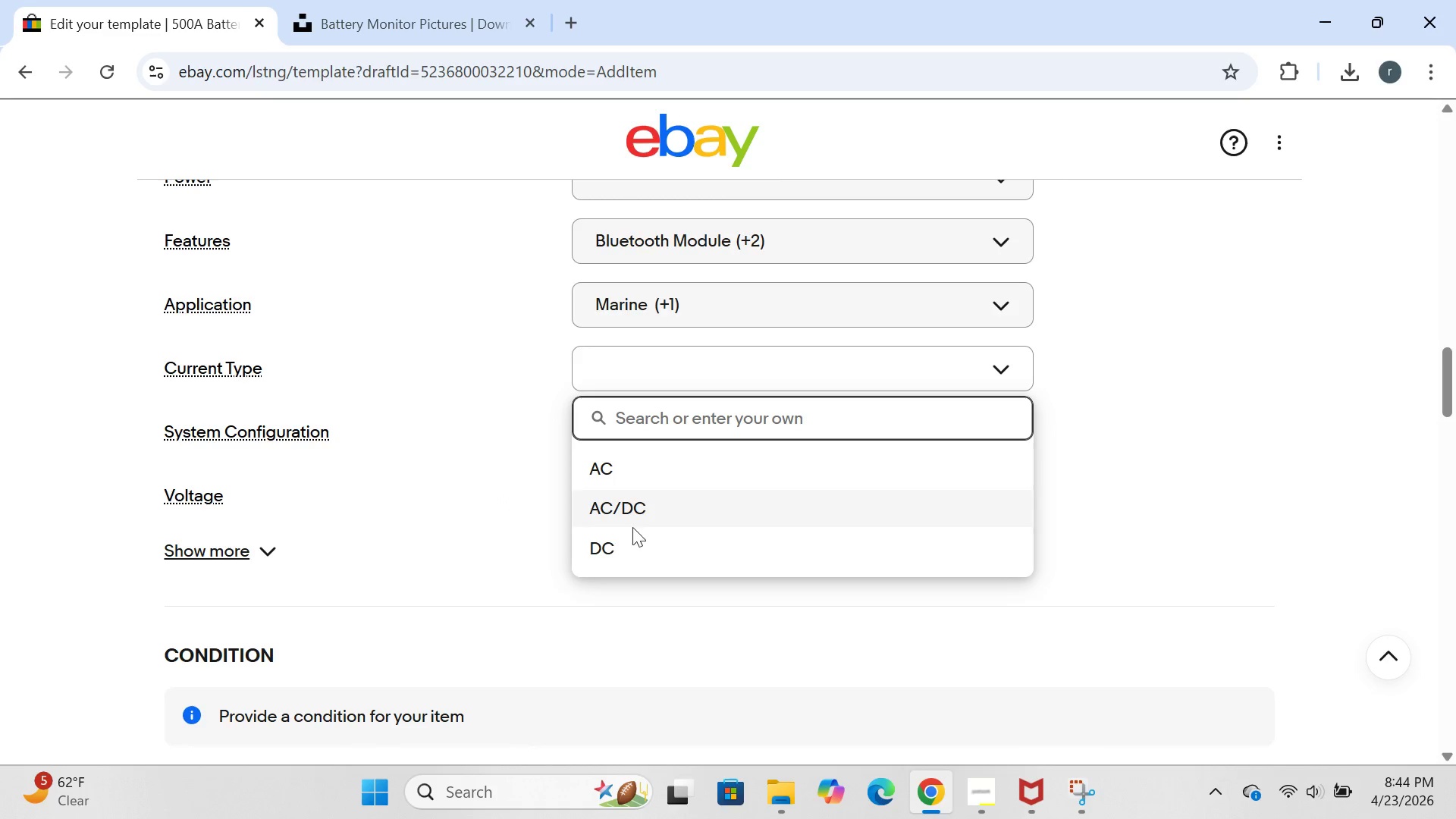 
left_click([626, 533])
 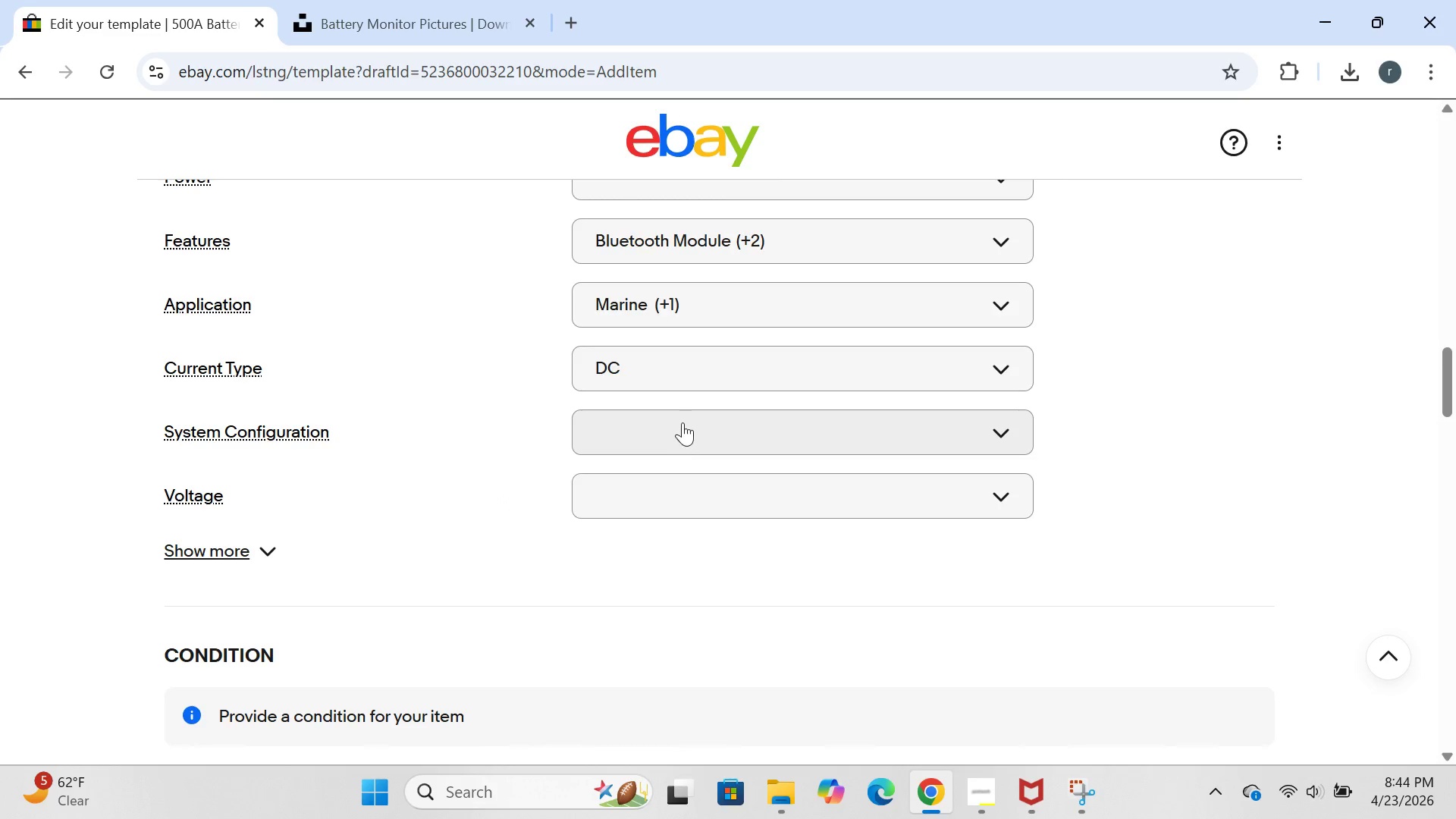 
left_click([686, 420])
 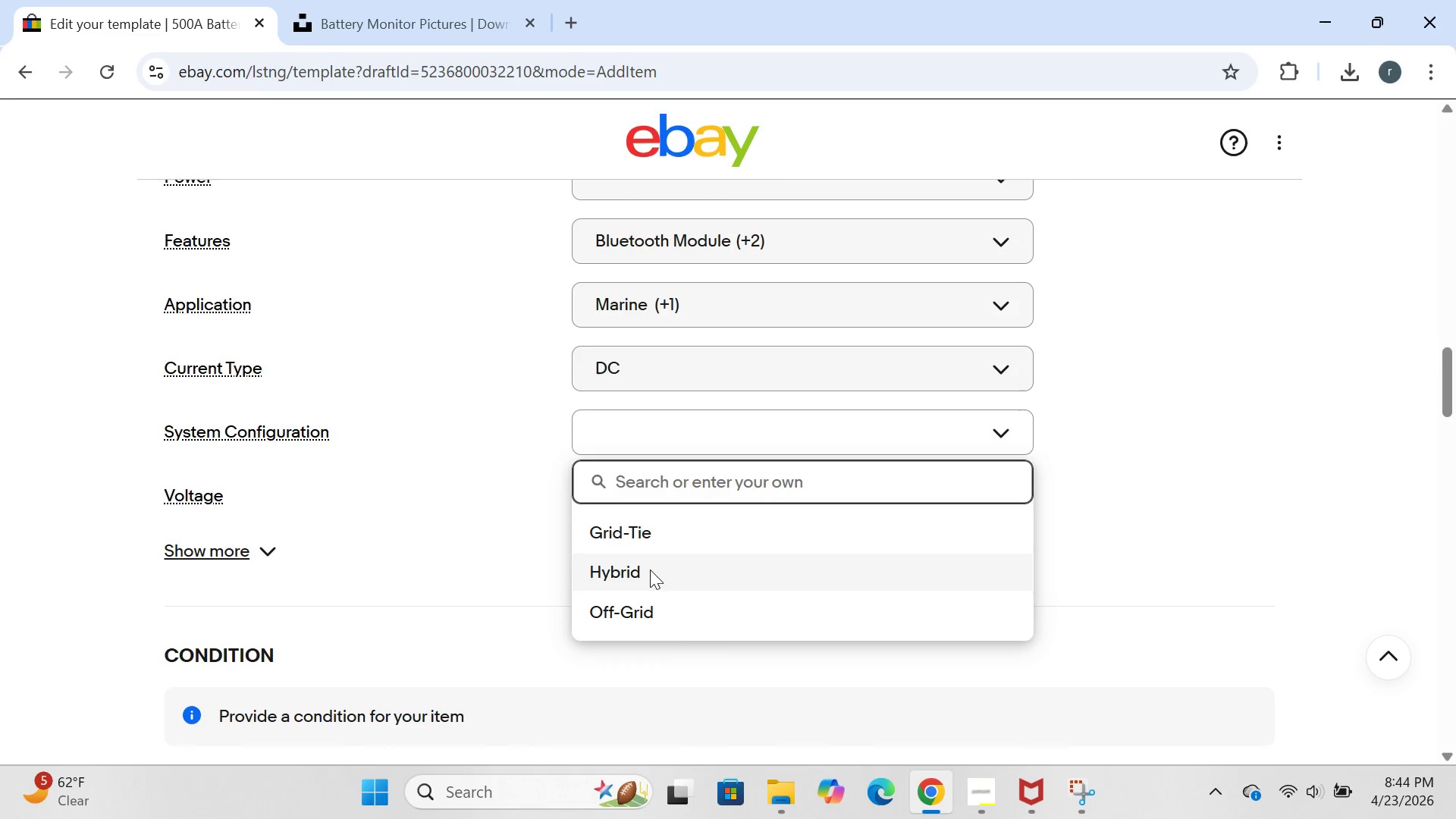 
left_click([641, 616])
 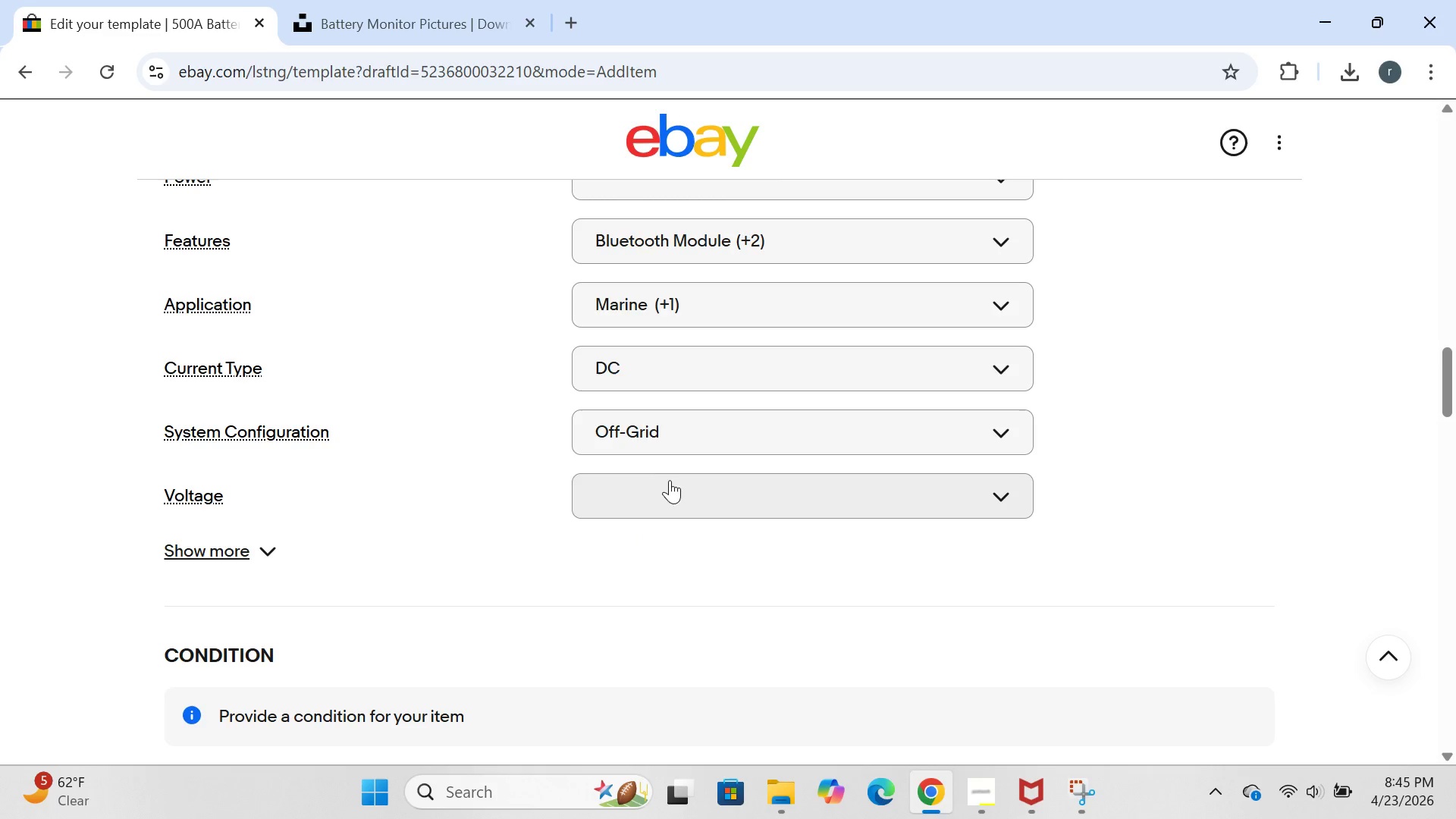 
left_click([673, 472])
 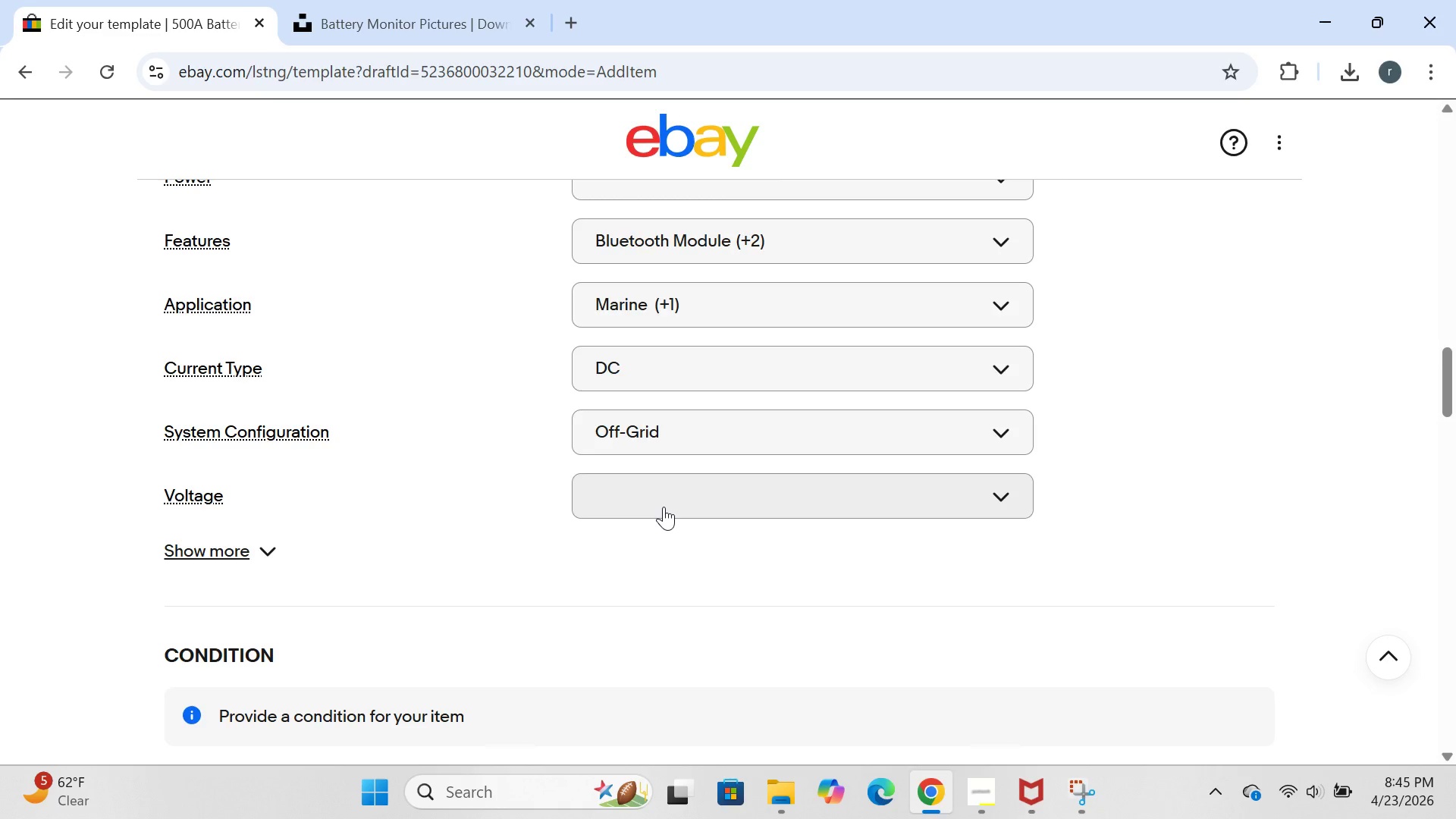 
left_click([664, 507])
 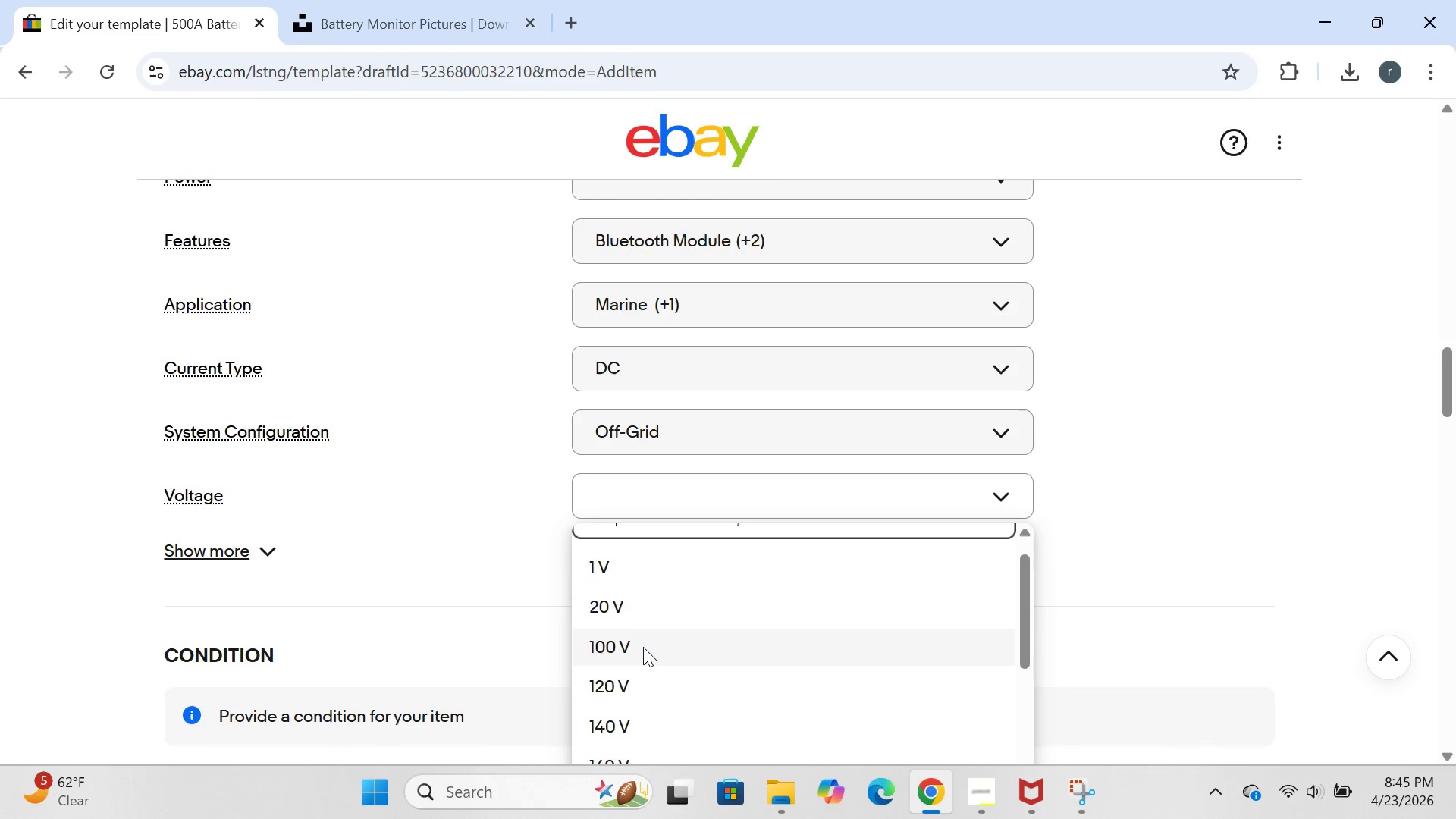 
wait(5.86)
 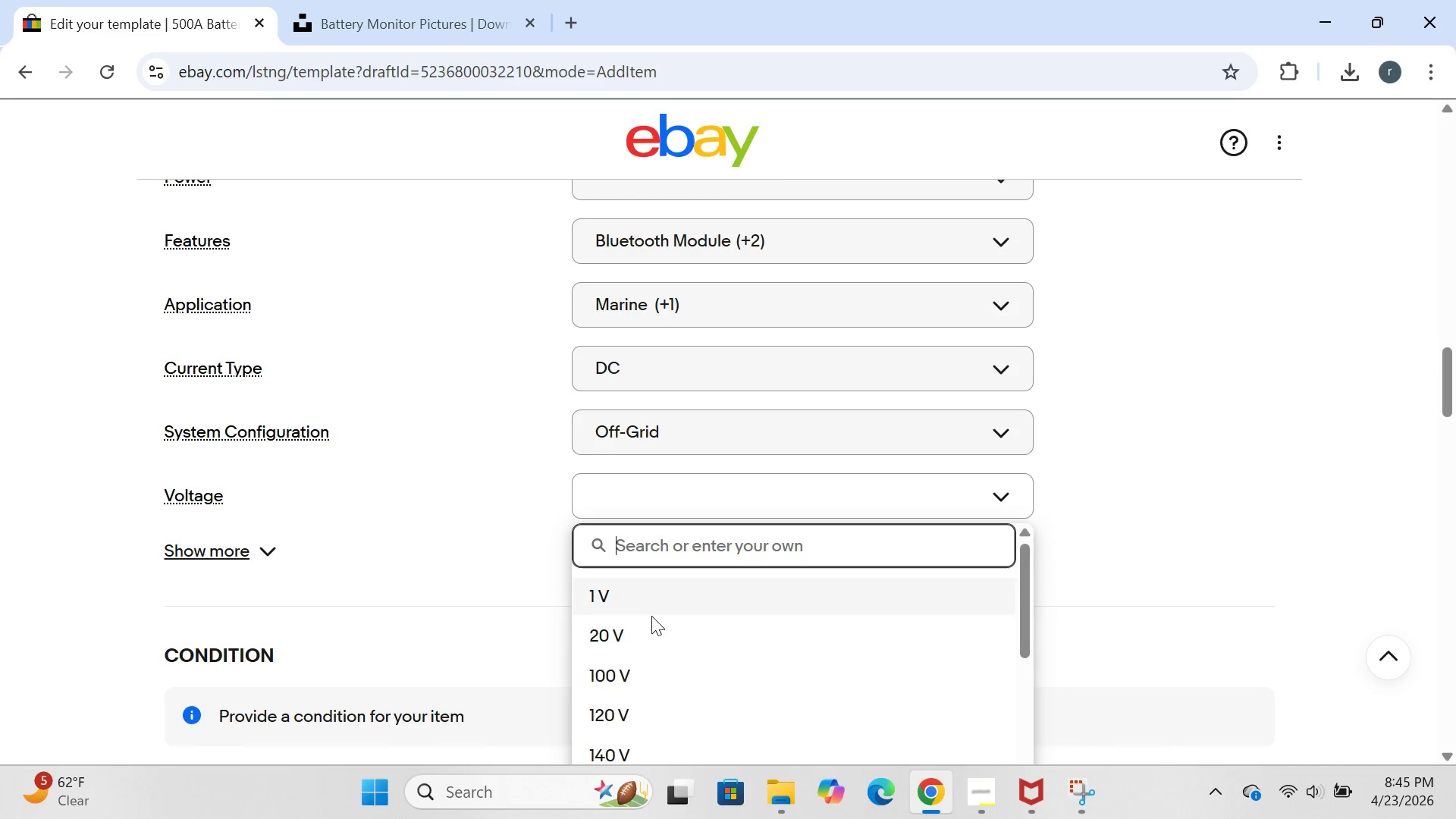 
type(12V/24V/48V)
 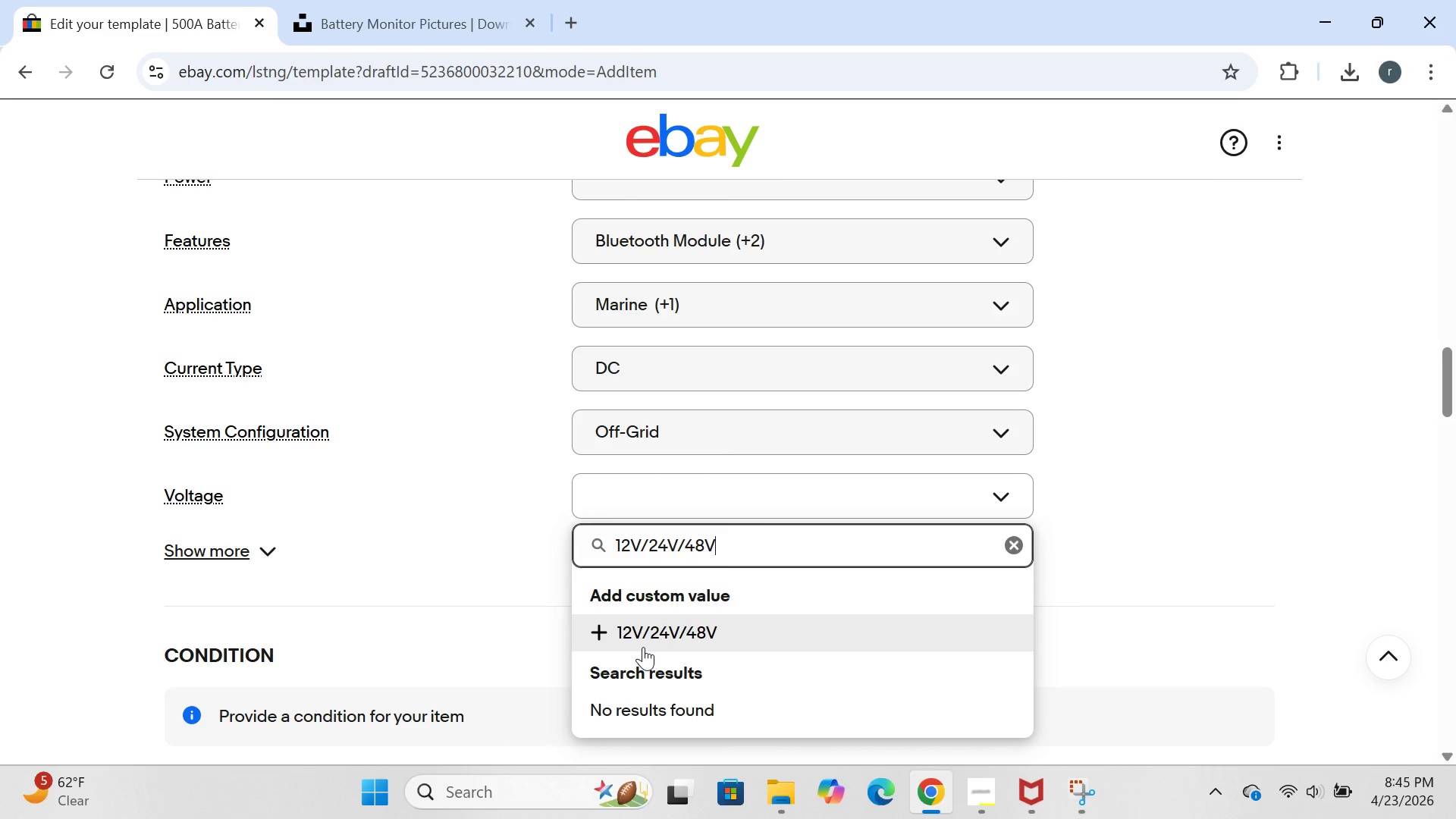 
key(Enter)
 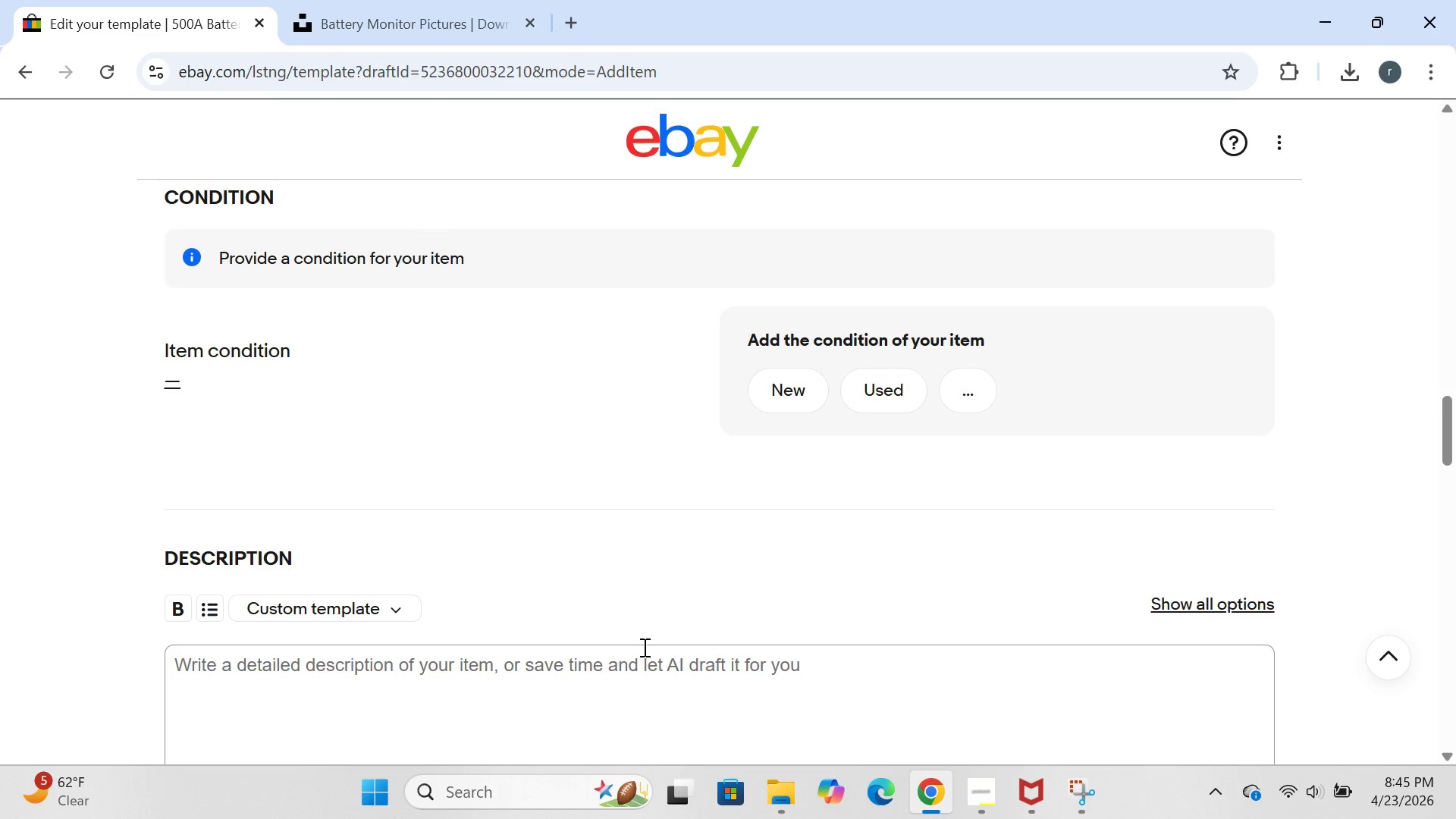 
wait(35.77)
 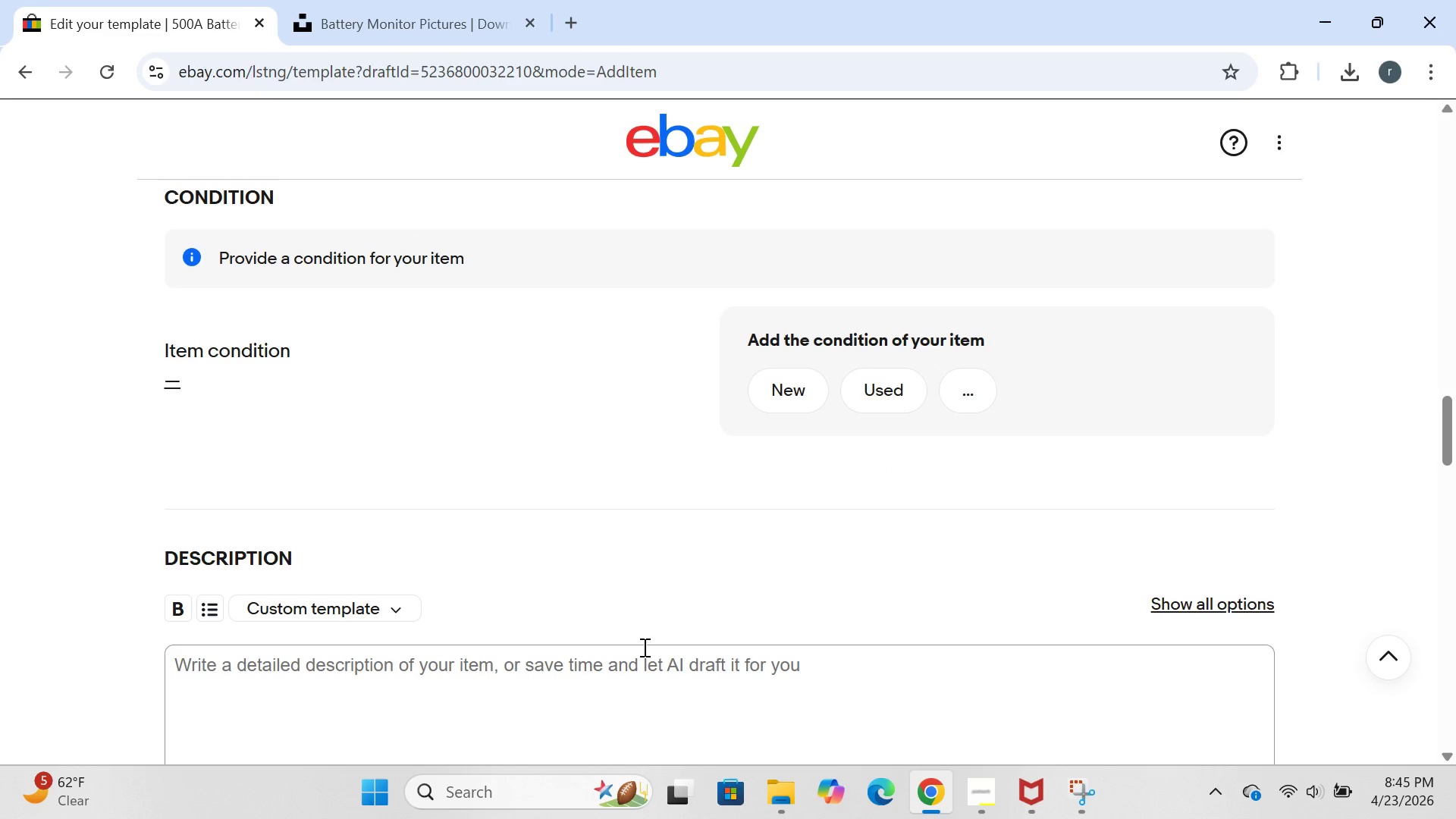 
left_click([781, 388])
 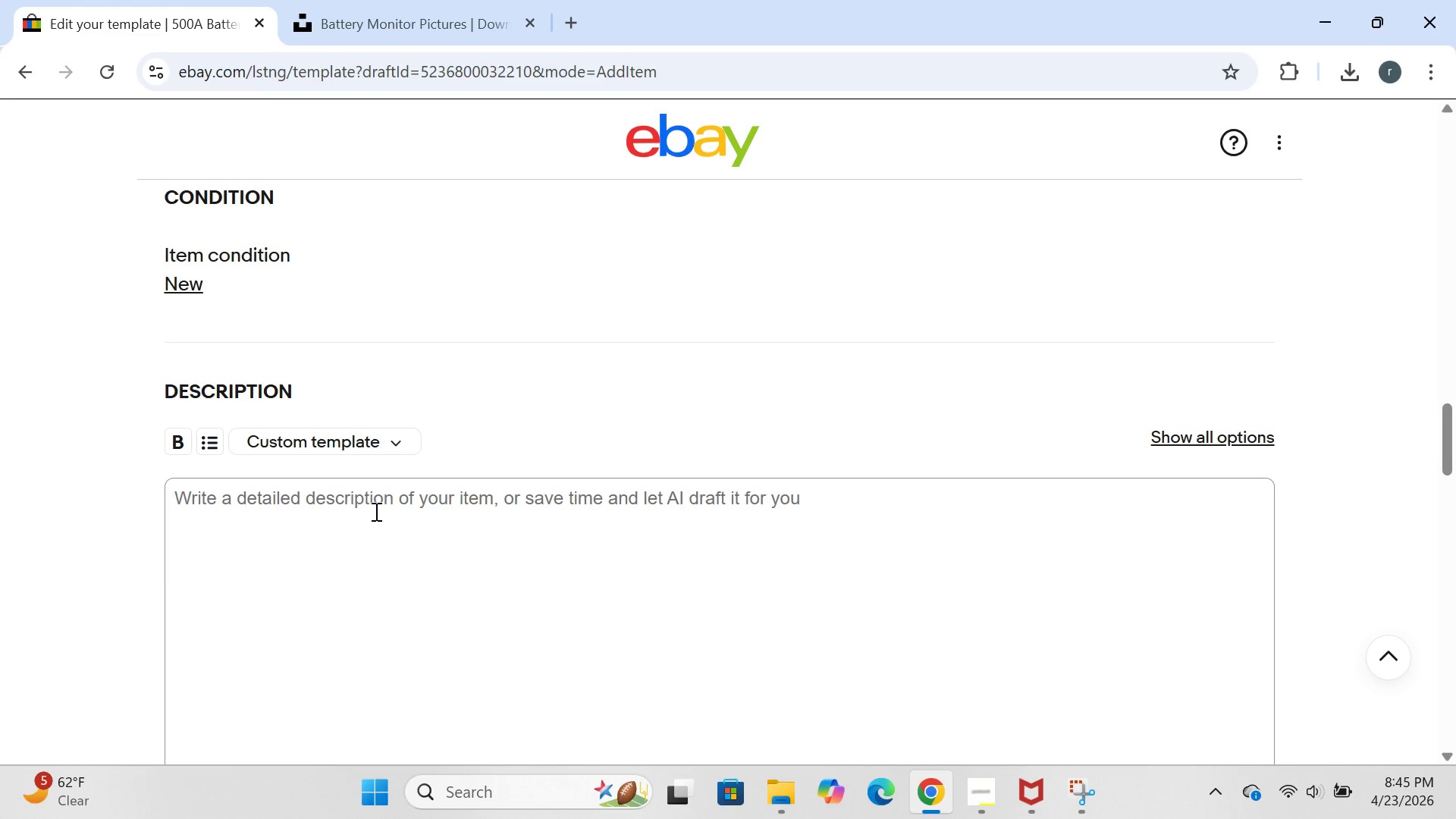 
left_click([375, 511])
 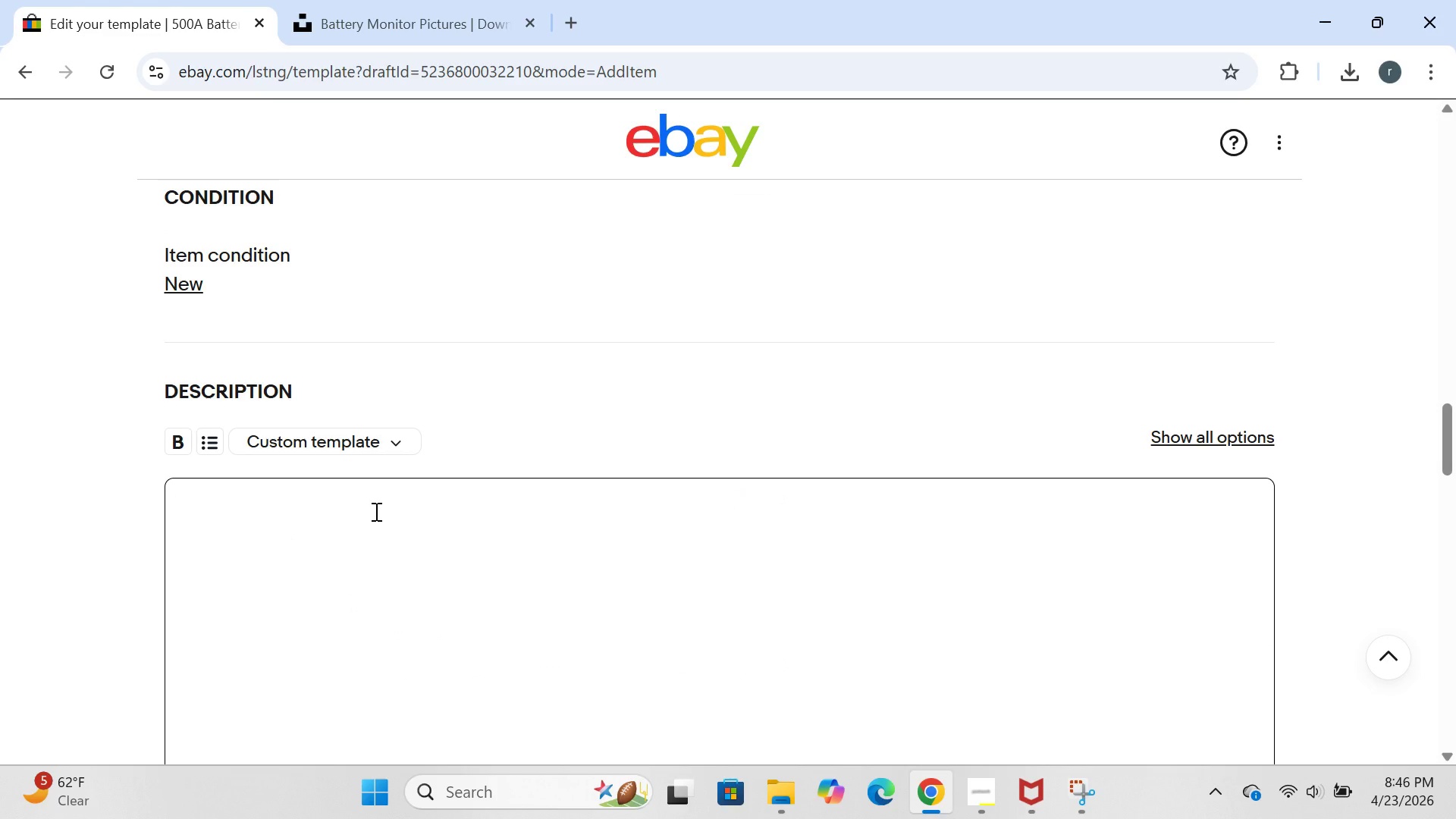 
type(a)
key(Backspace)
type(surplus inventtory from )
 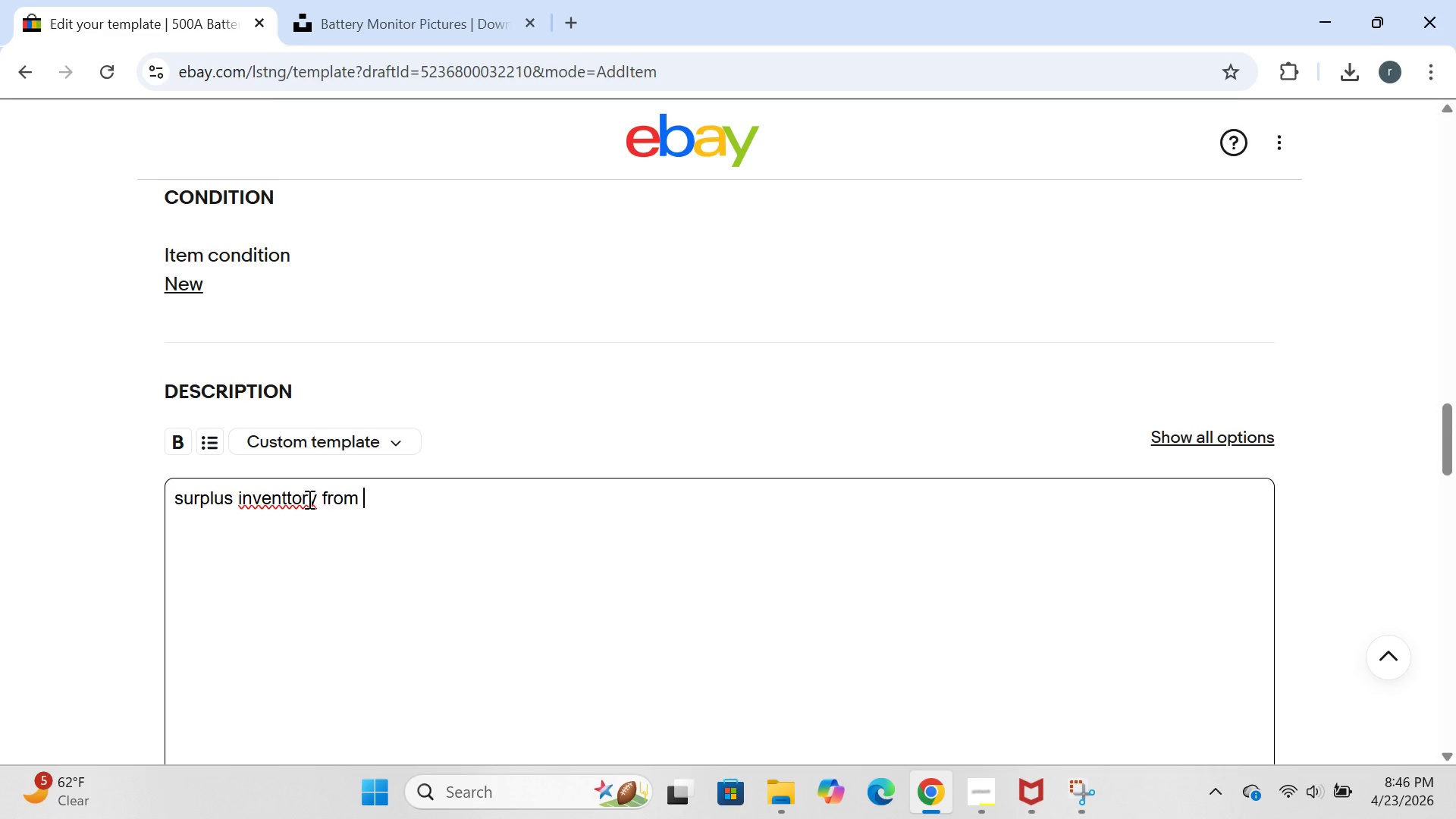 
left_click([292, 503])
 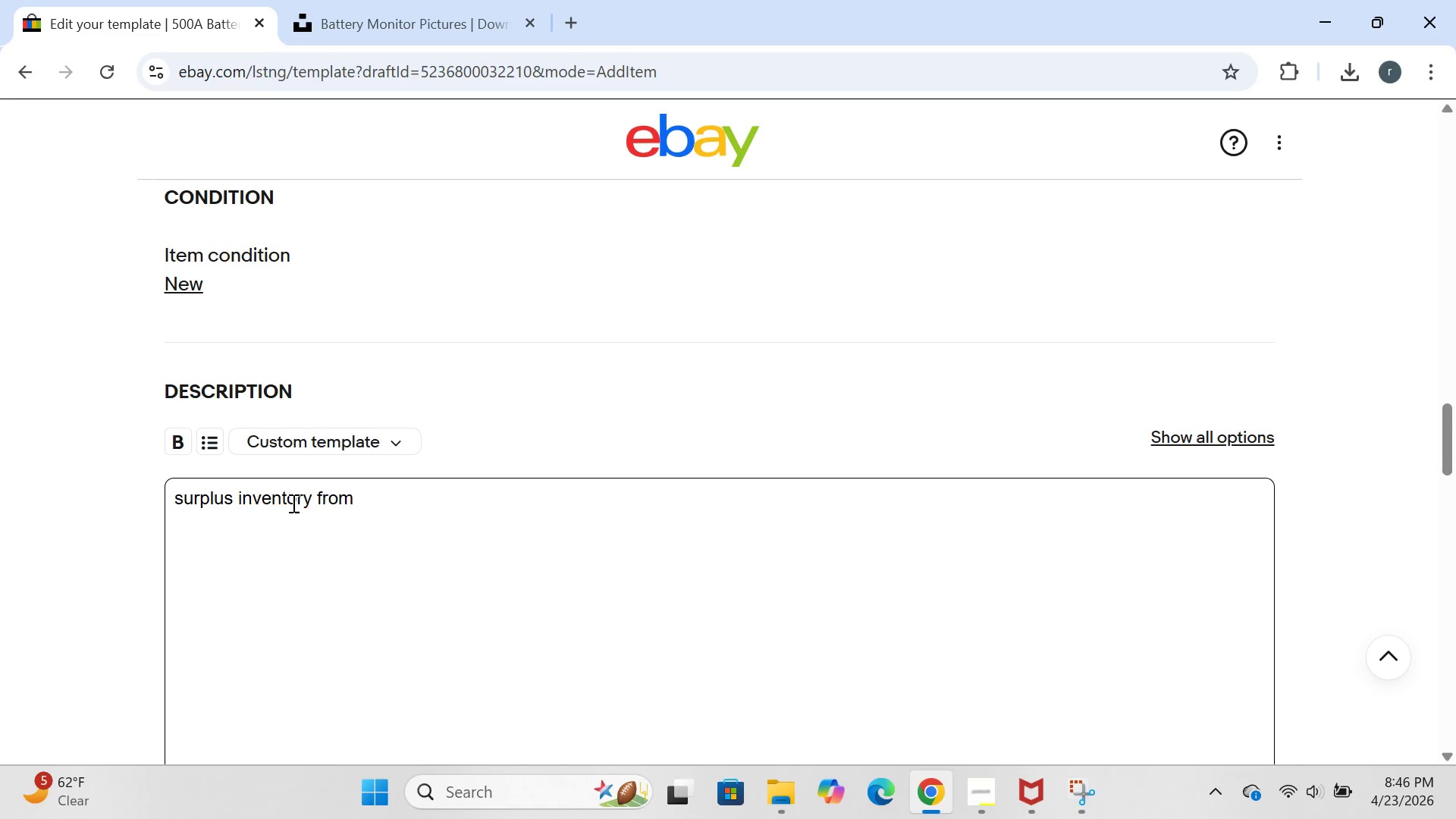 
key(Backspace)
 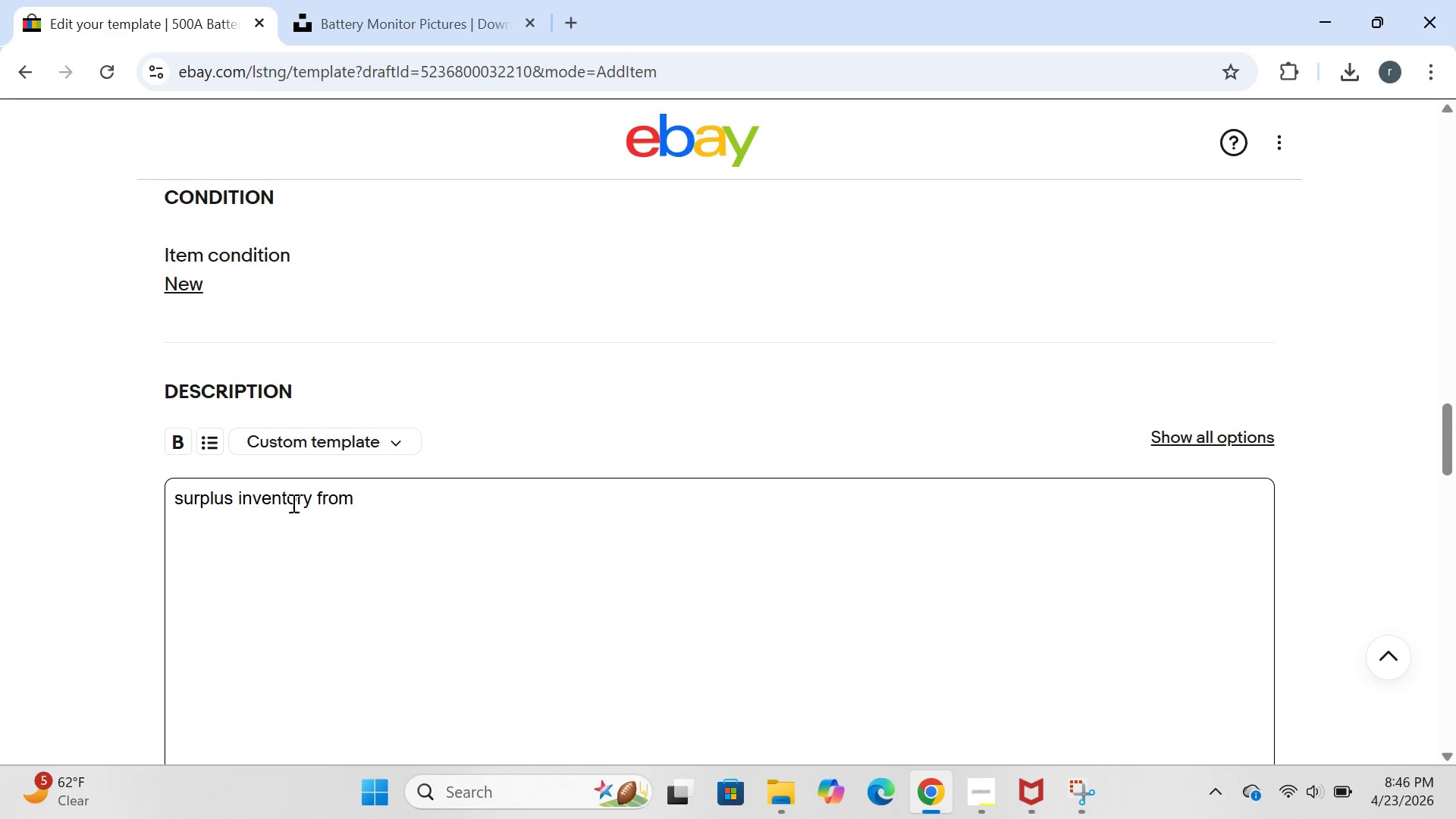 
wait(39.03)
 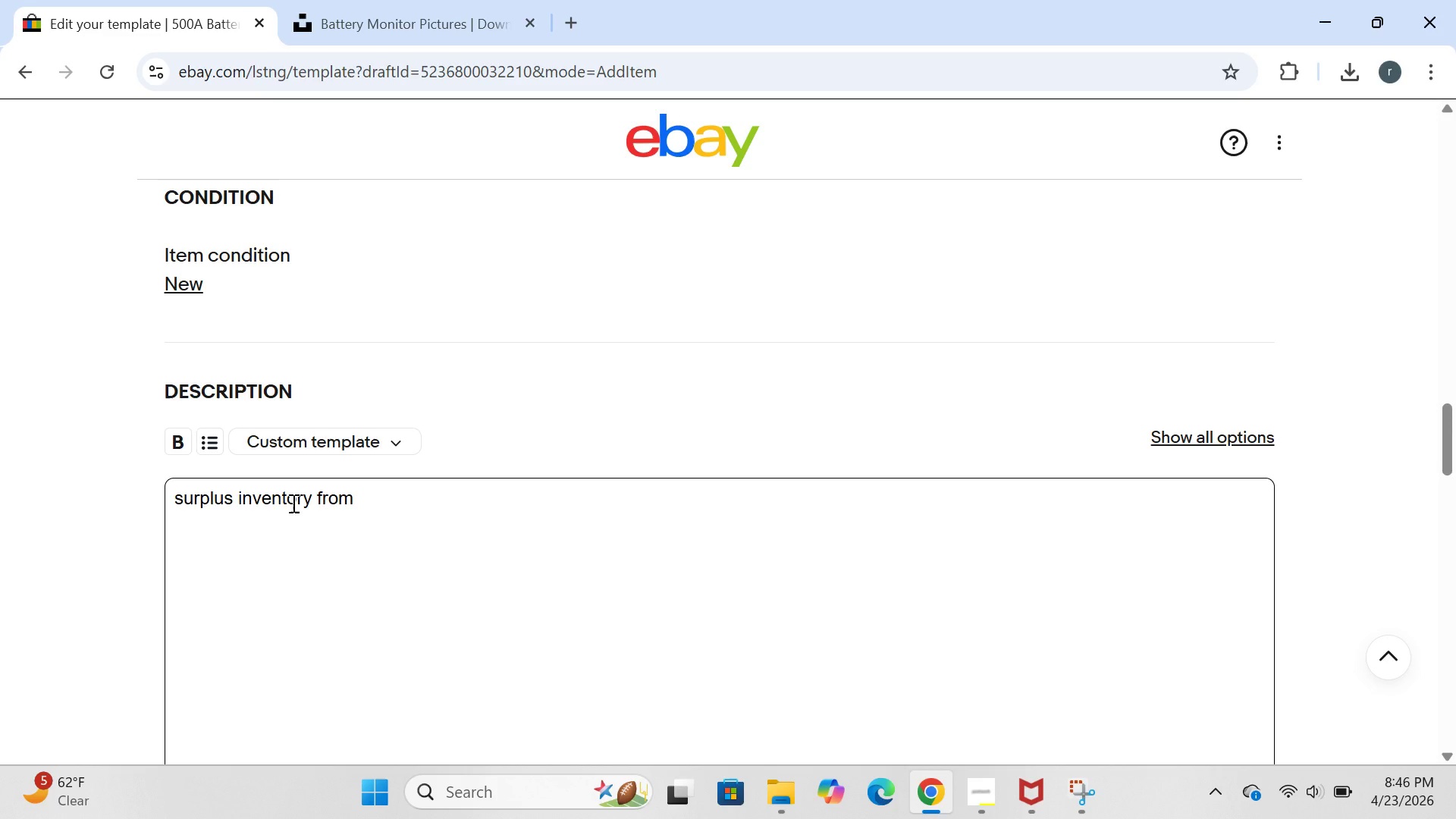 
left_click([398, 504])
 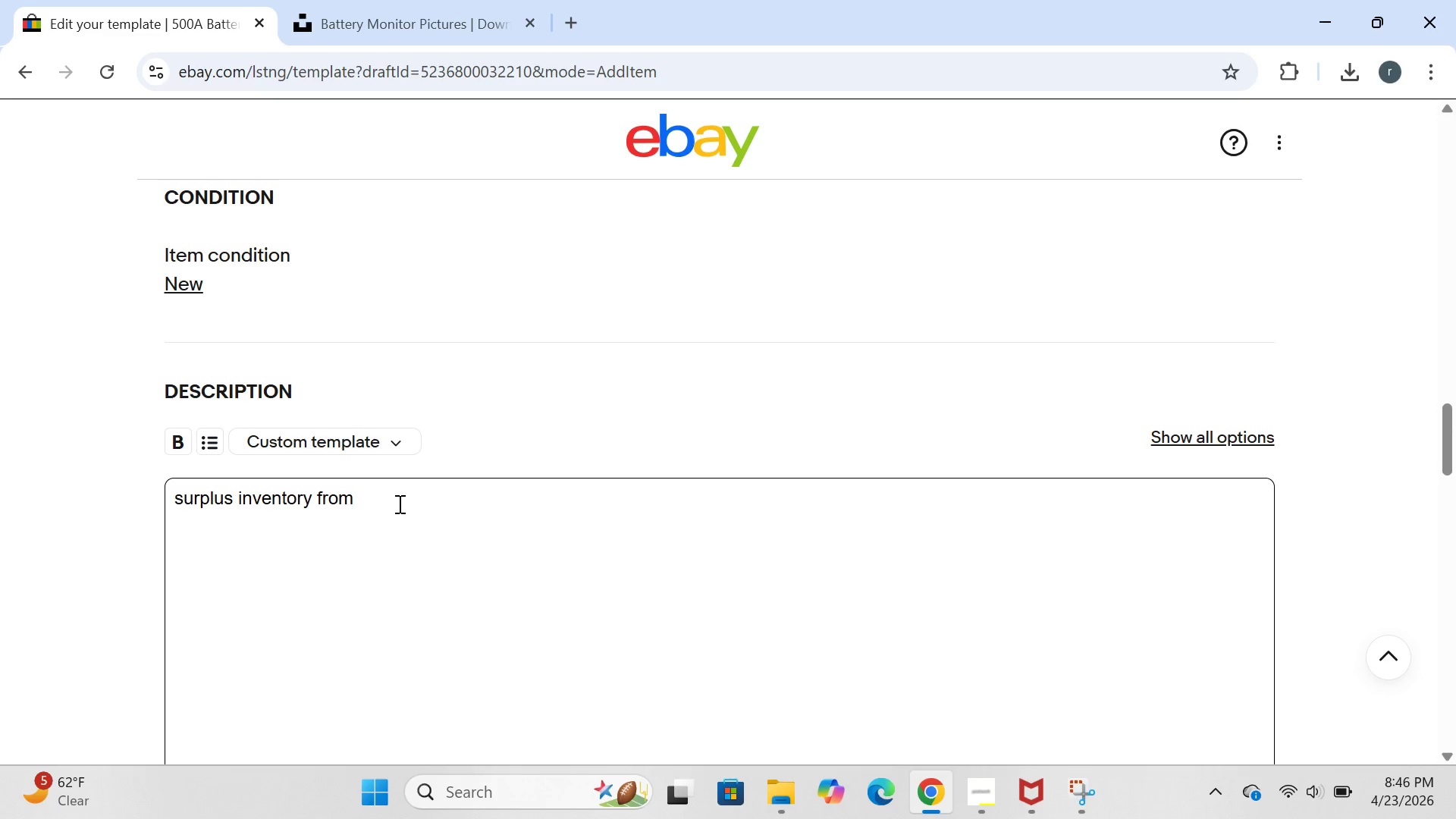 
type(a marine electronics supplo)
key(Backspace)
type(ier that over-orientr)
key(Backspace)
type(ed.units are new,never installed.original rey)
key(Backspace)
type(tsil)
 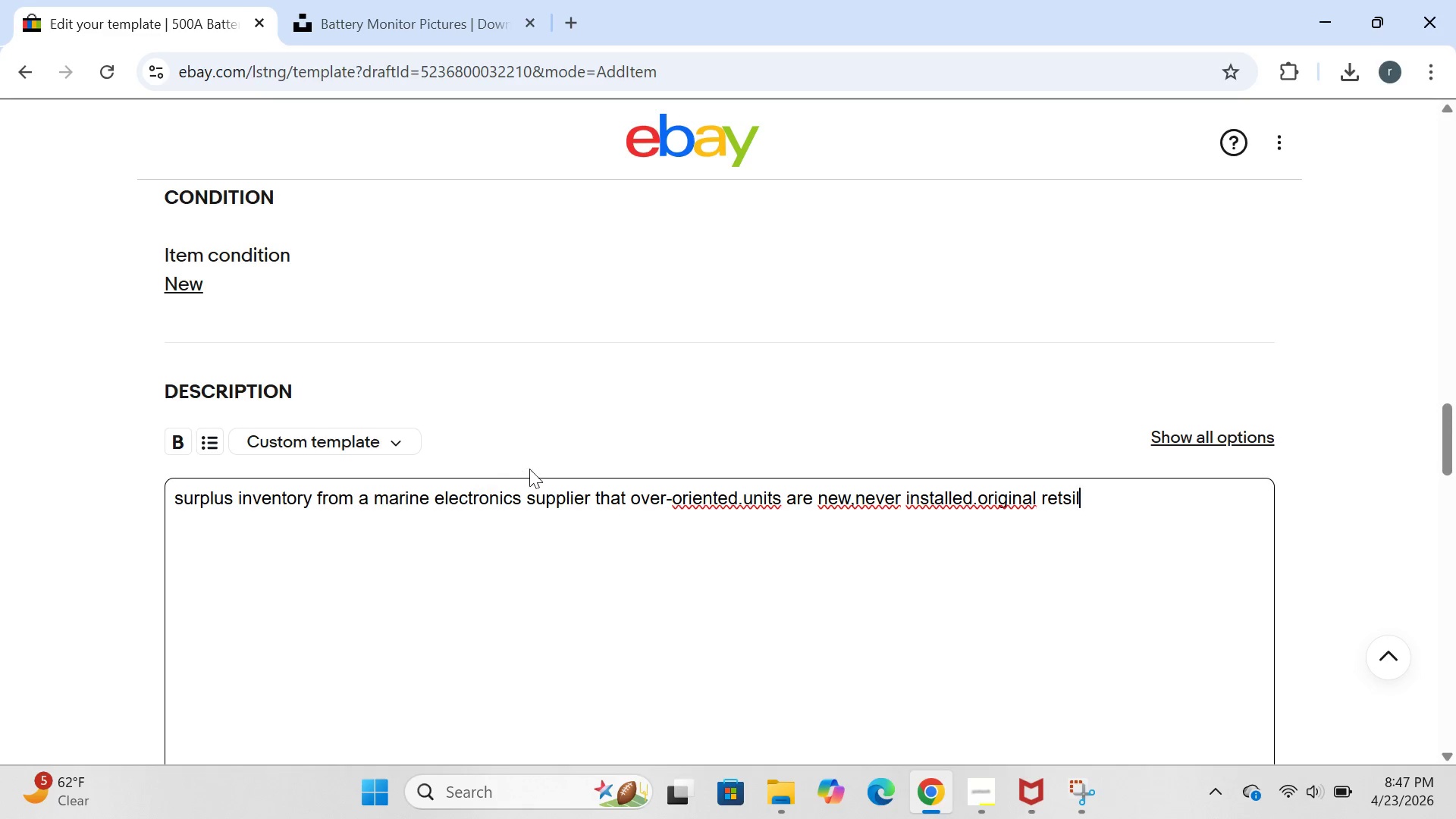 
key(Backspace)
key(Backspace)
key(Backspace)
type(ail)
 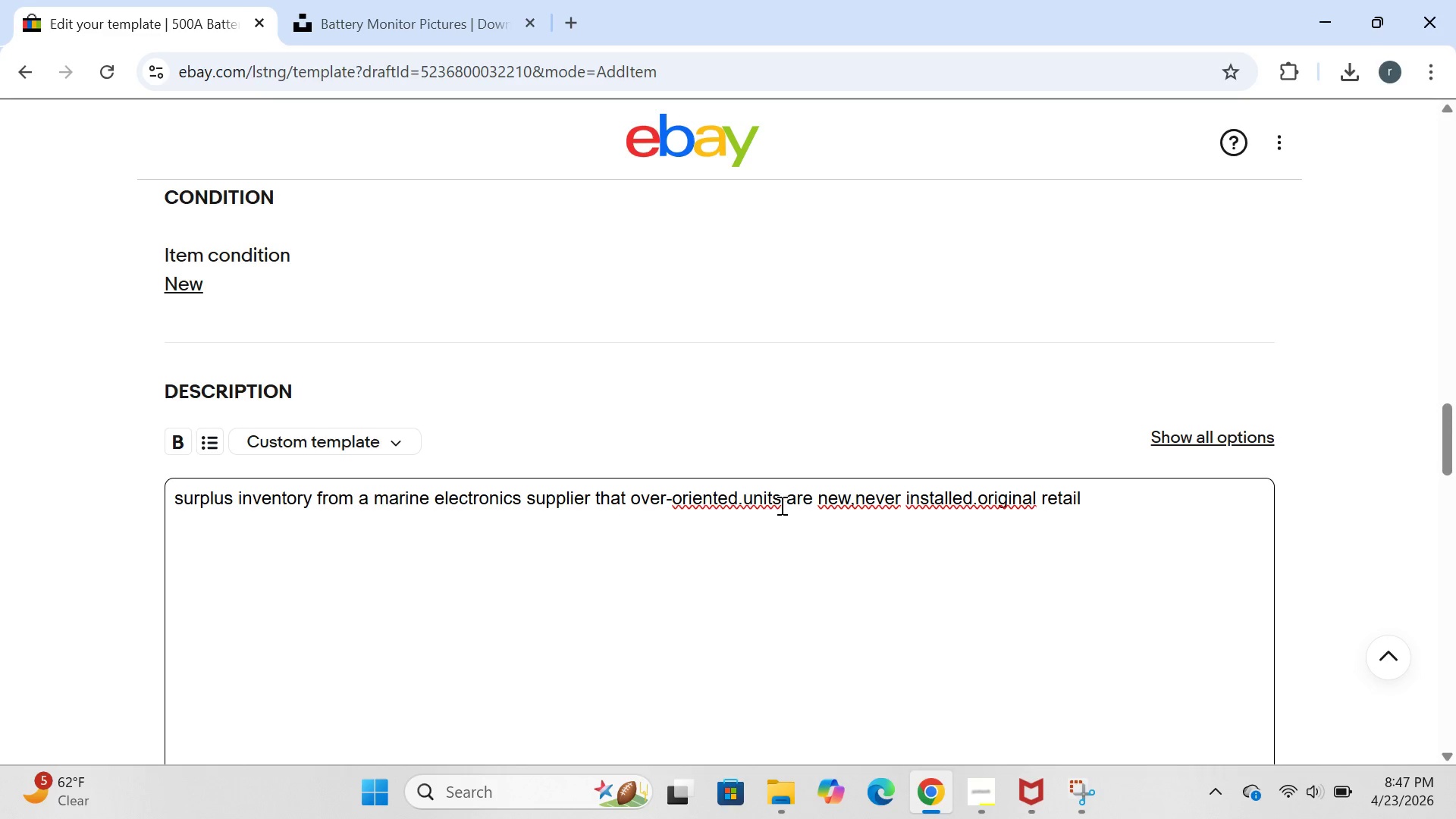 
left_click([742, 500])
 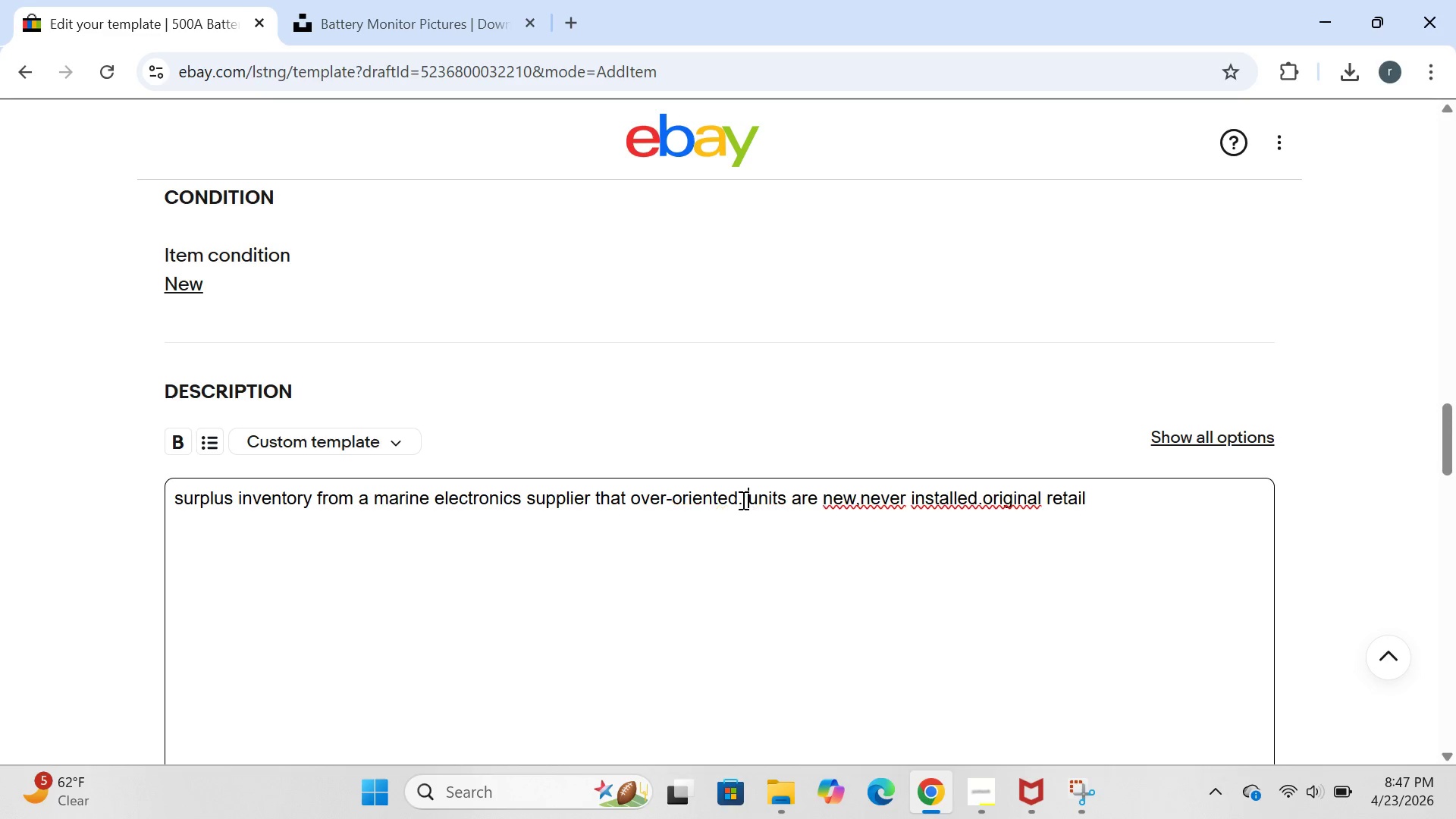 
key(Space)
 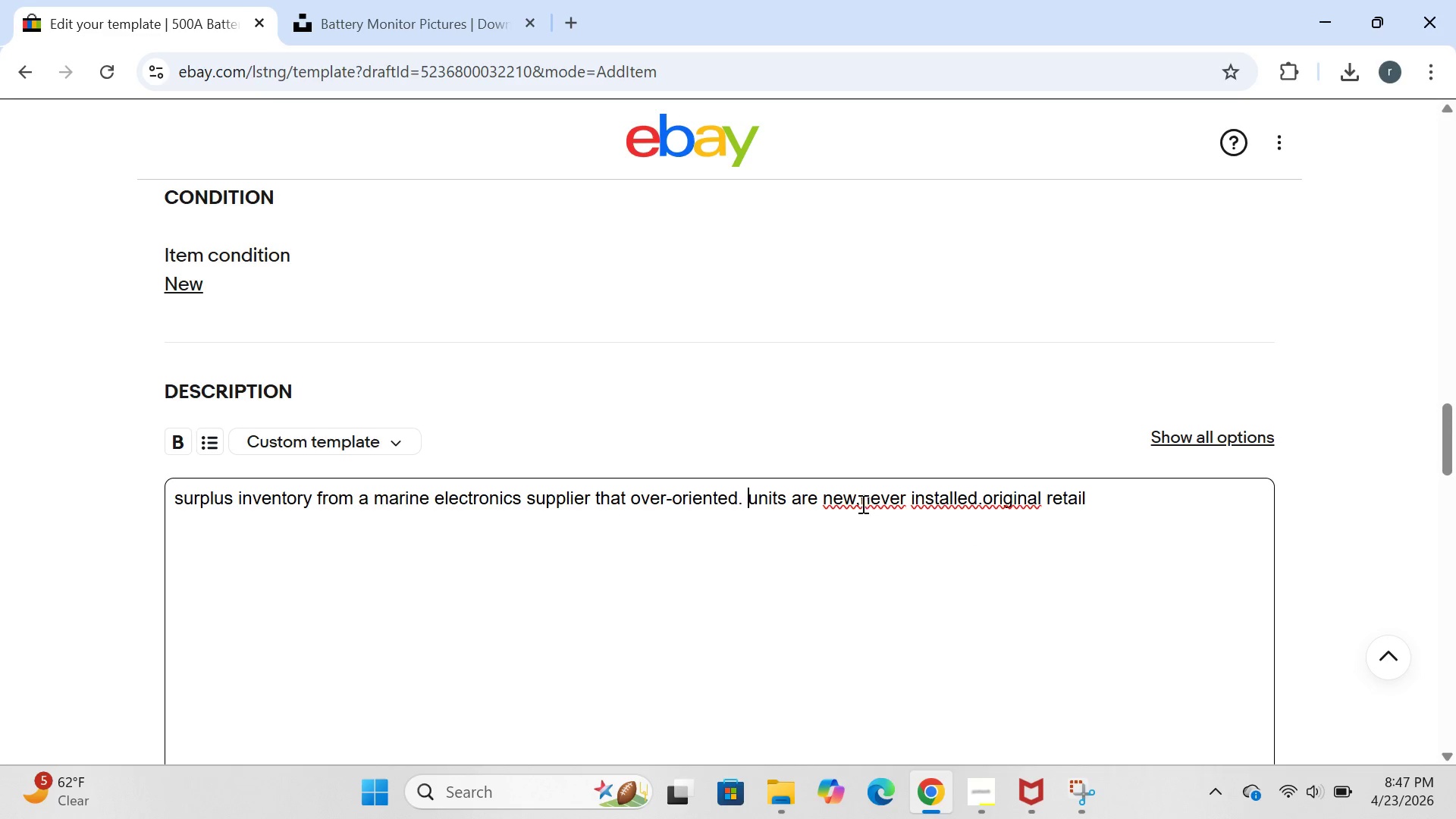 
left_click([856, 500])
 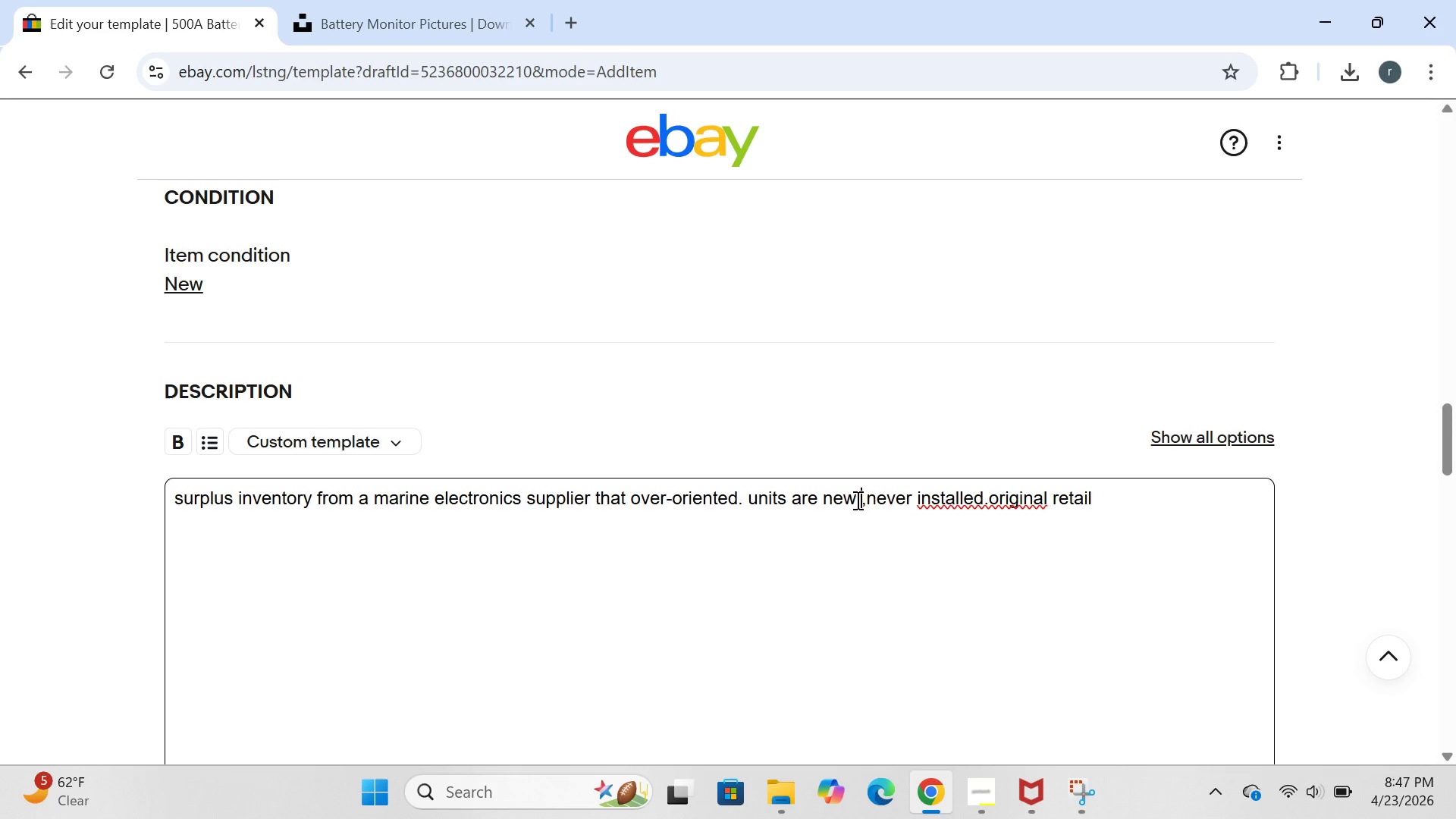 
key(Space)
 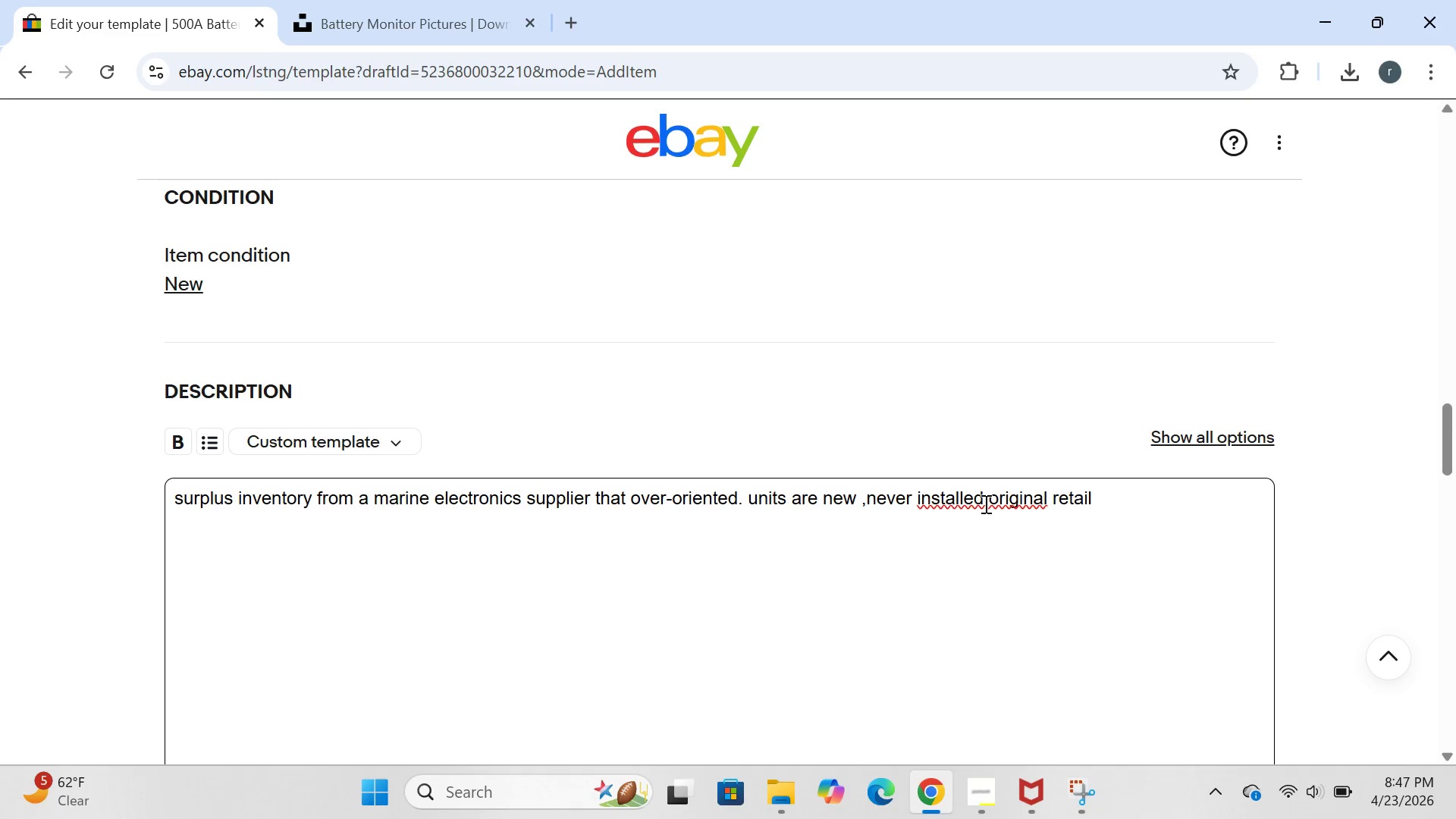 
left_click([984, 494])
 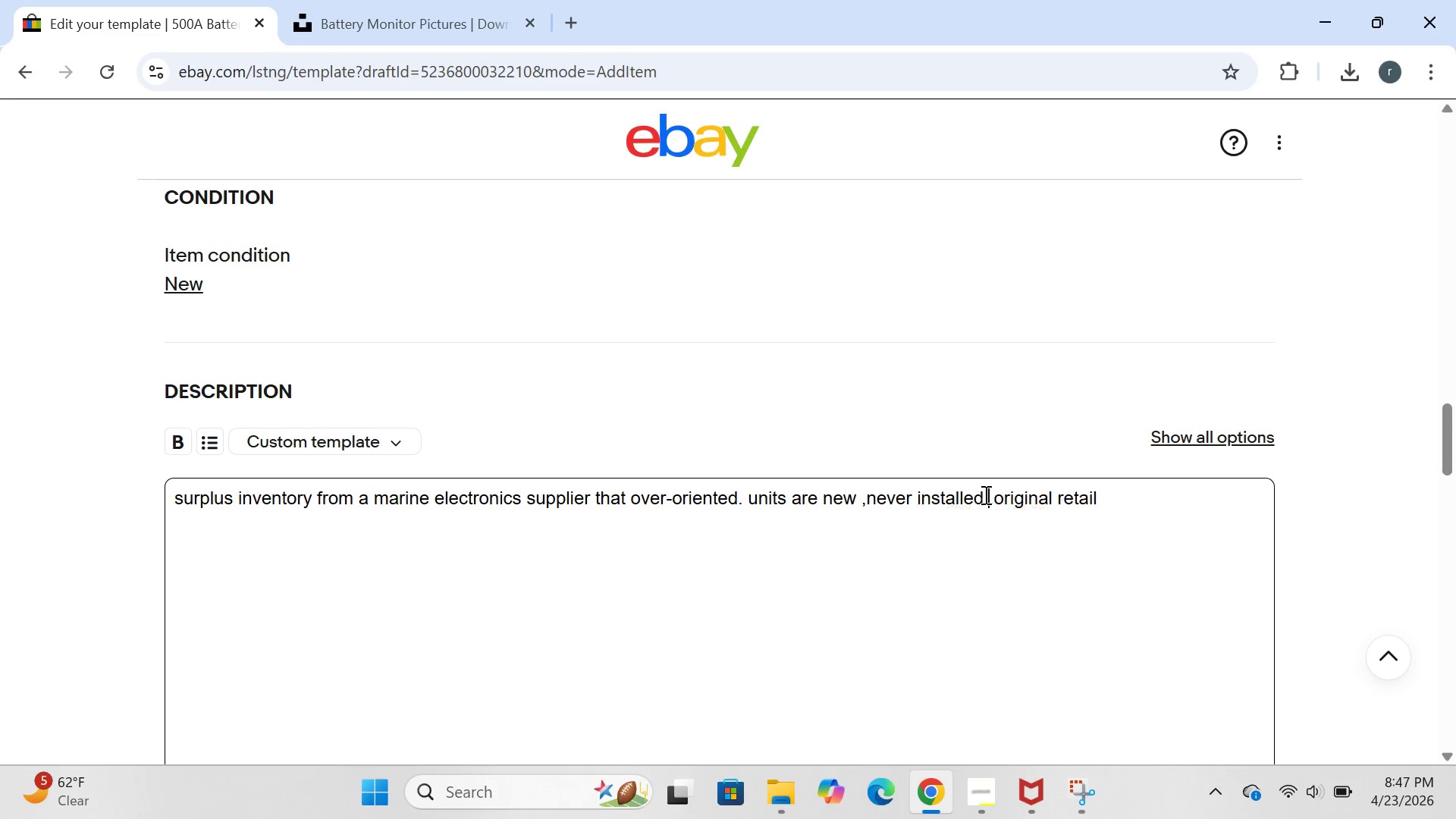 
key(Space)
 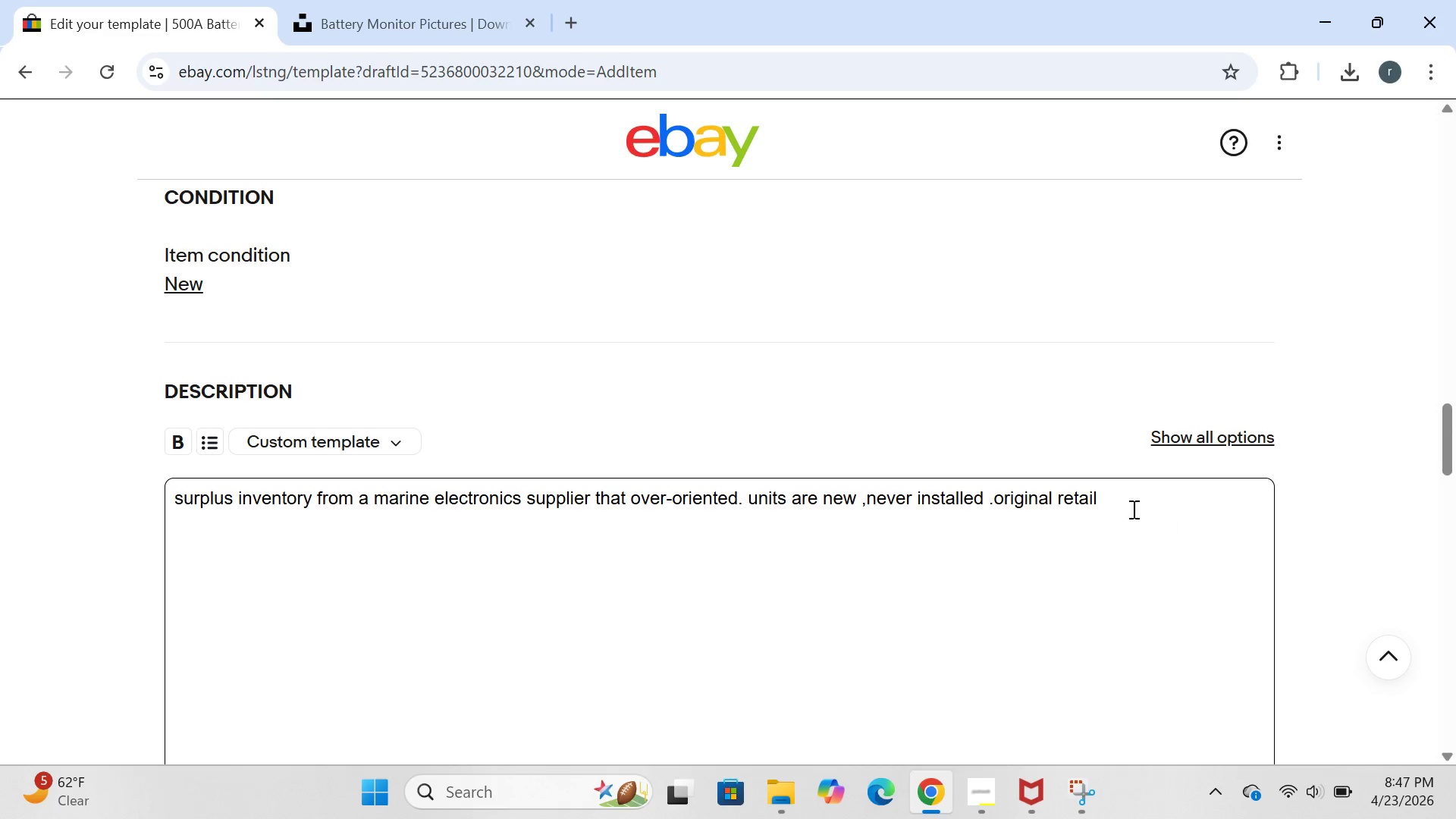 
left_click([1125, 503])
 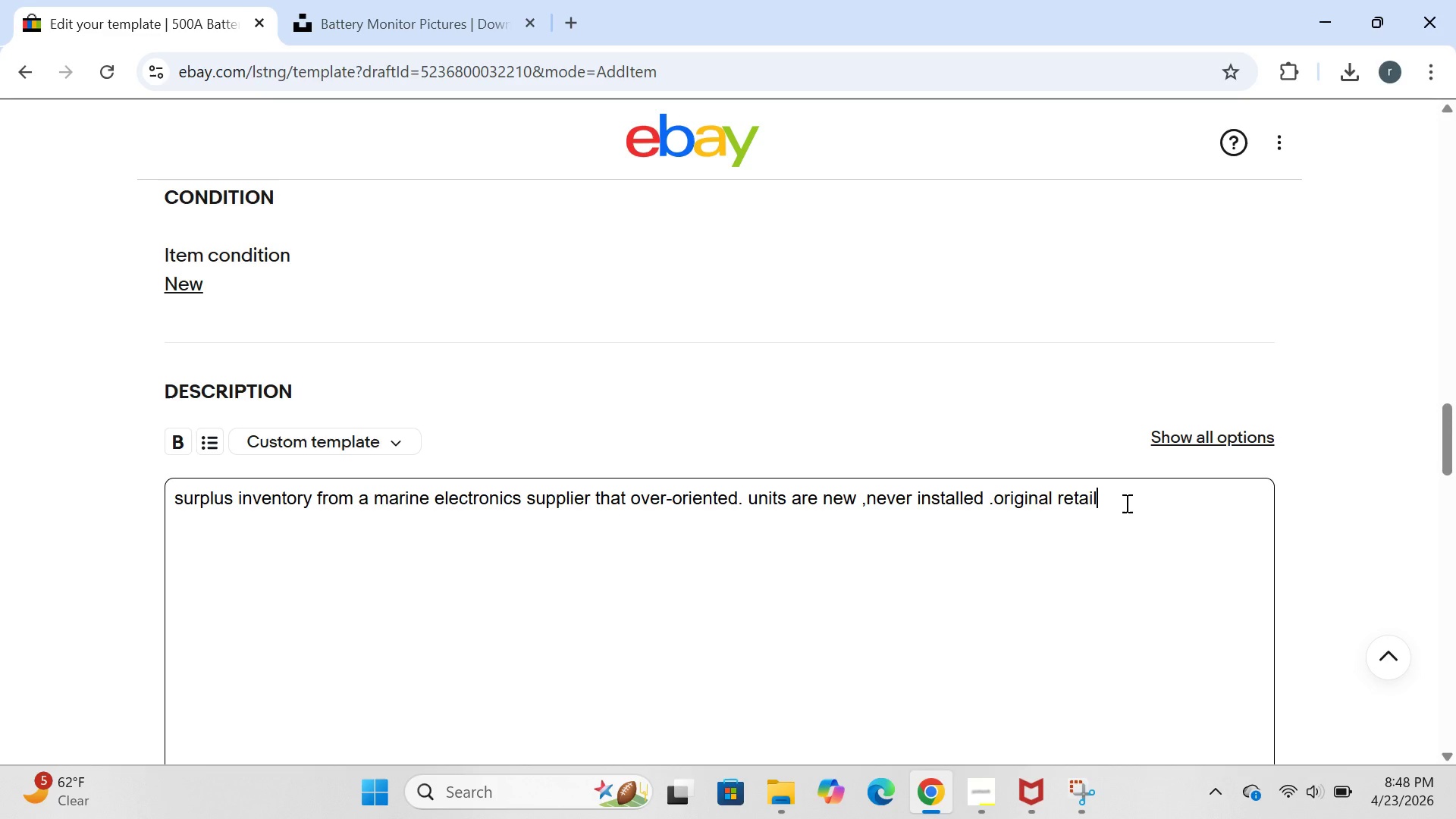 
wait(5.88)
 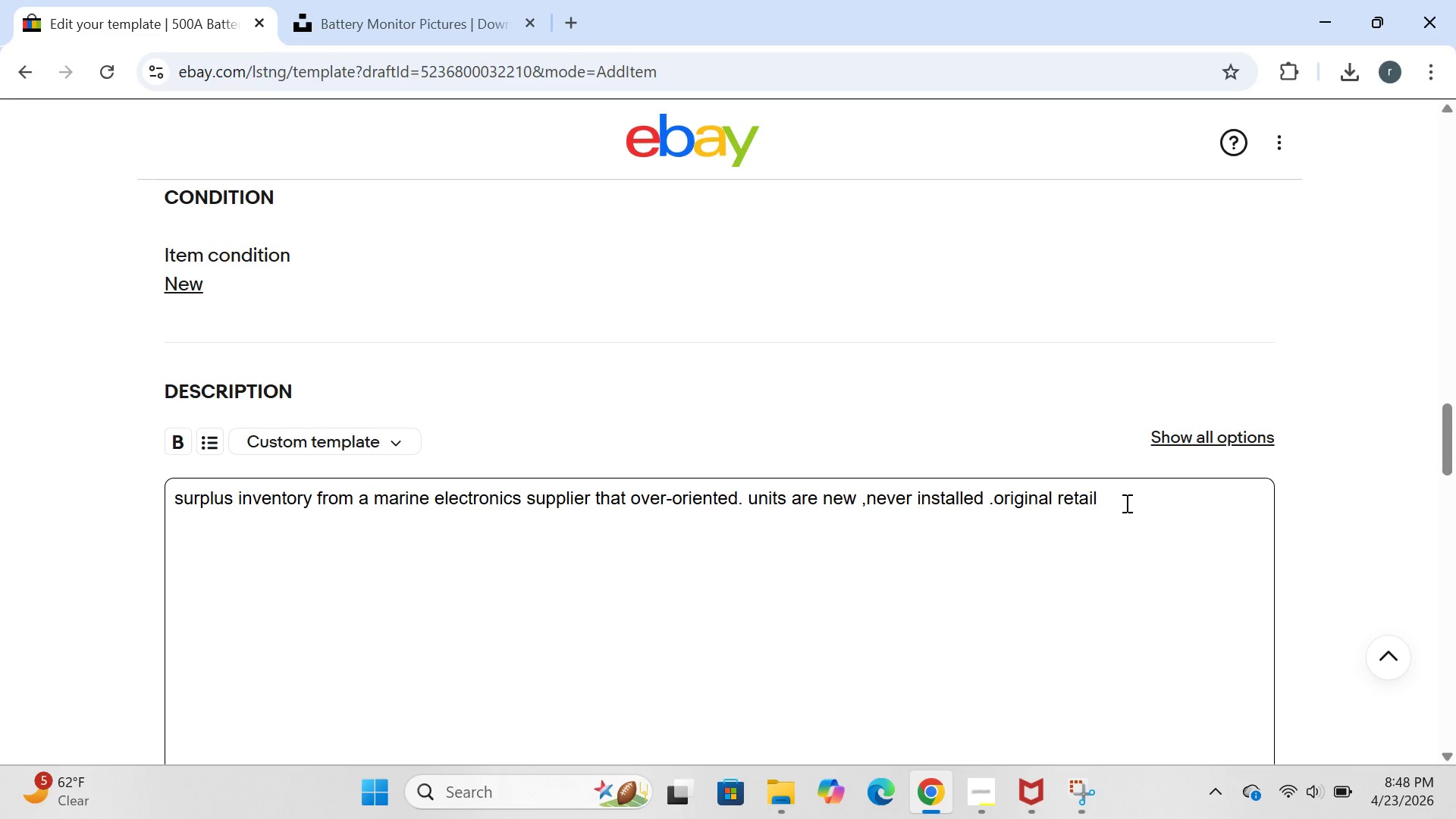 
type( packa)
 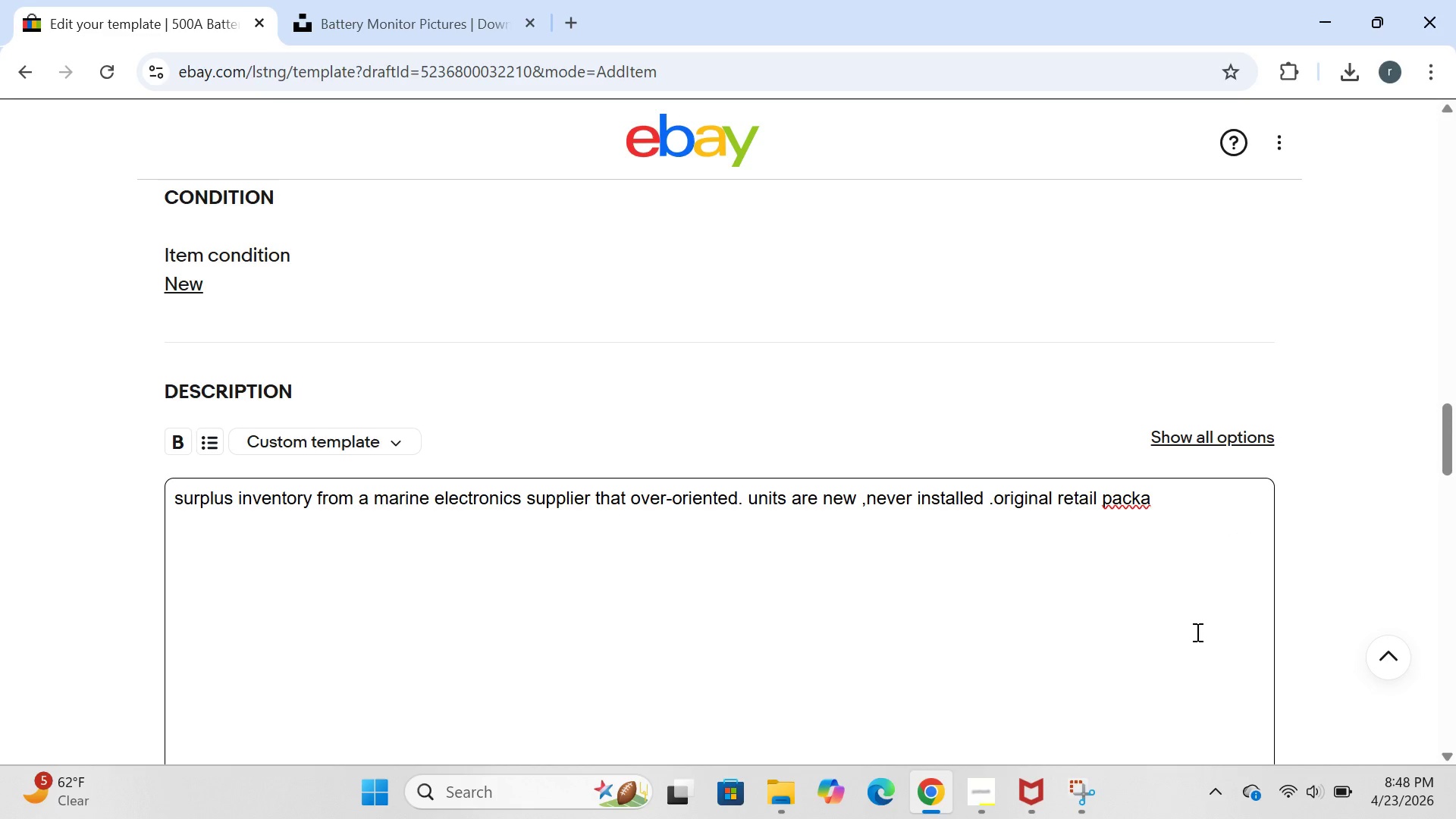 
wait(5.44)
 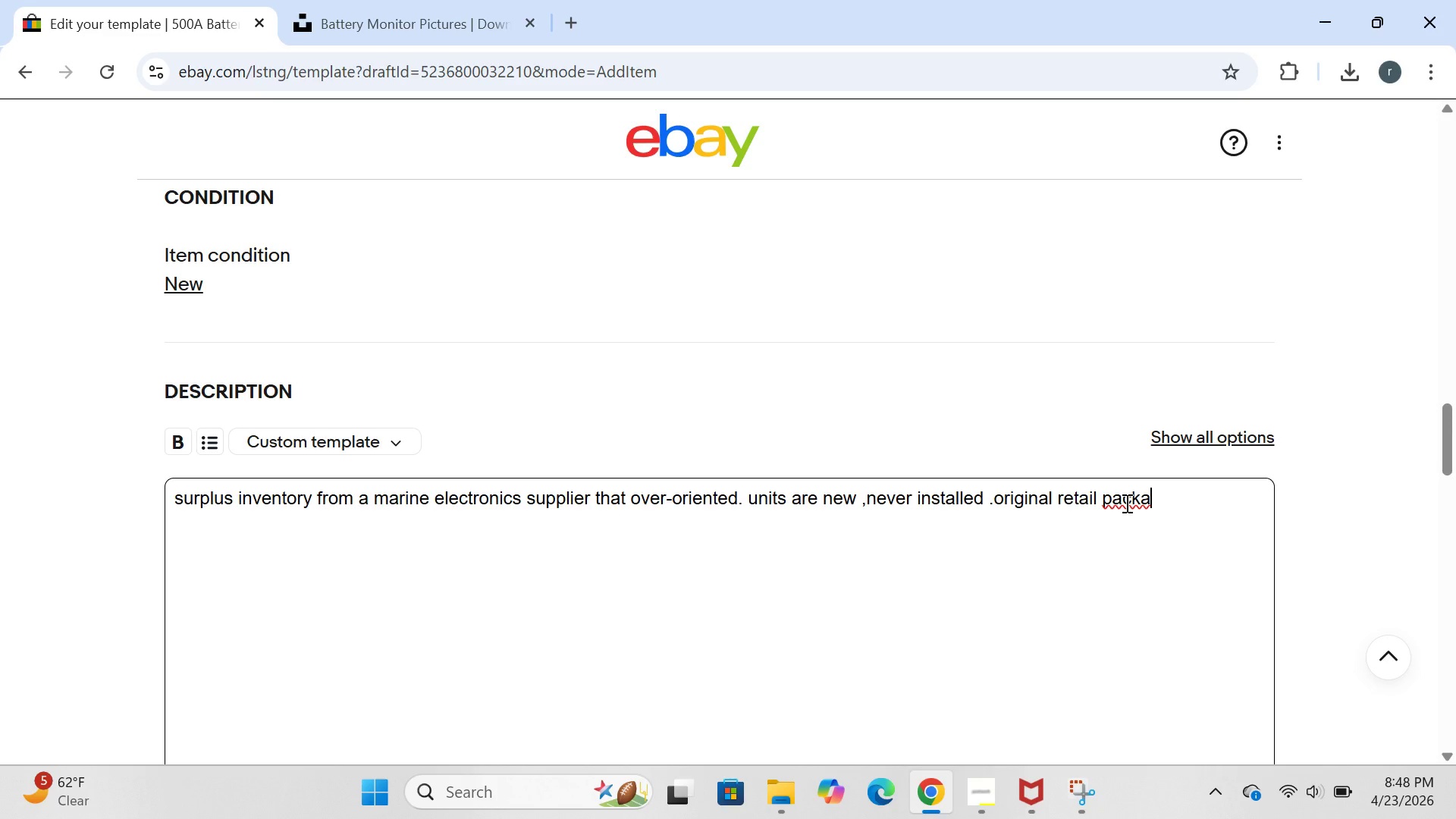 
type(aging may have )
 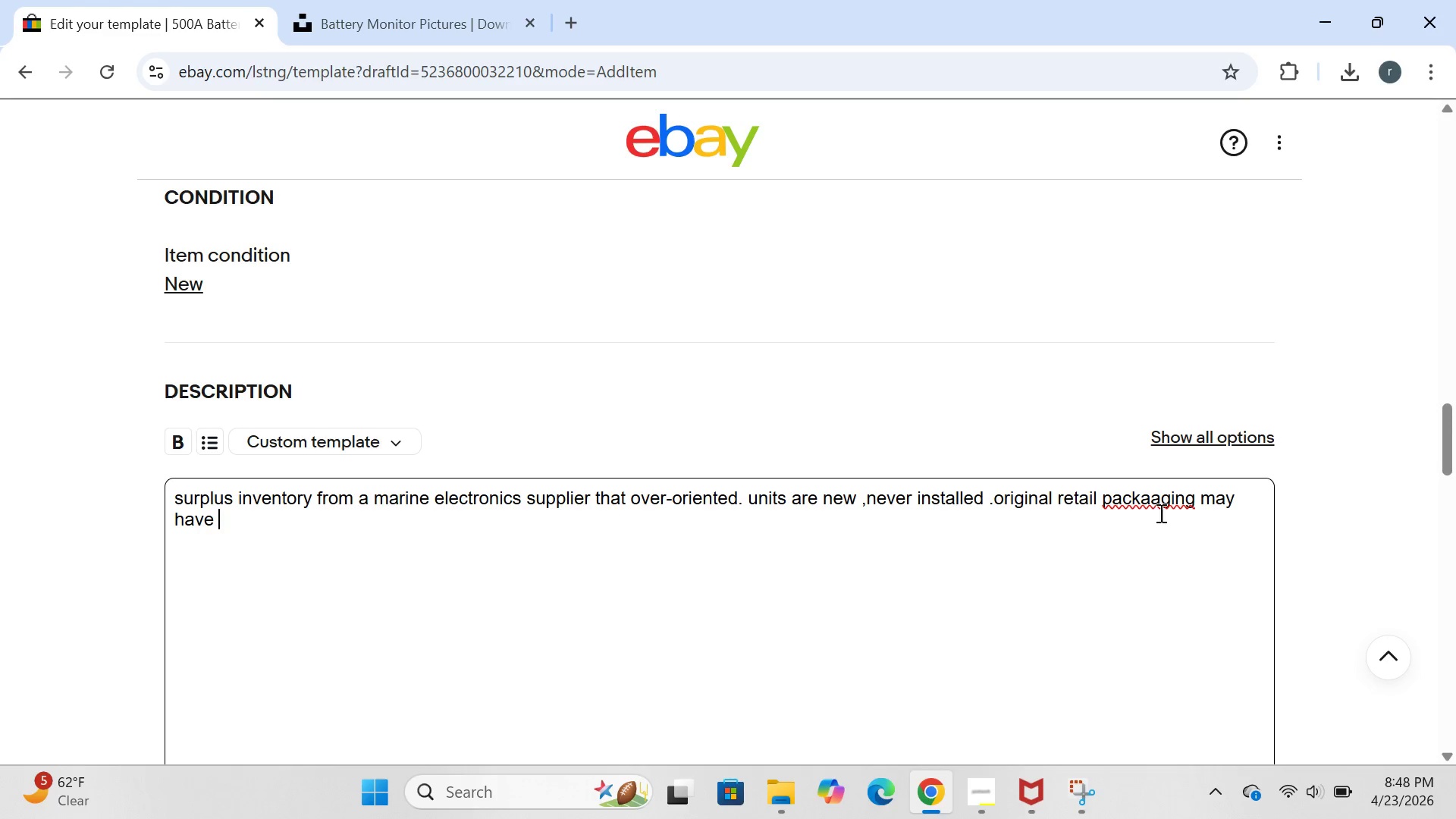 
left_click([1156, 496])
 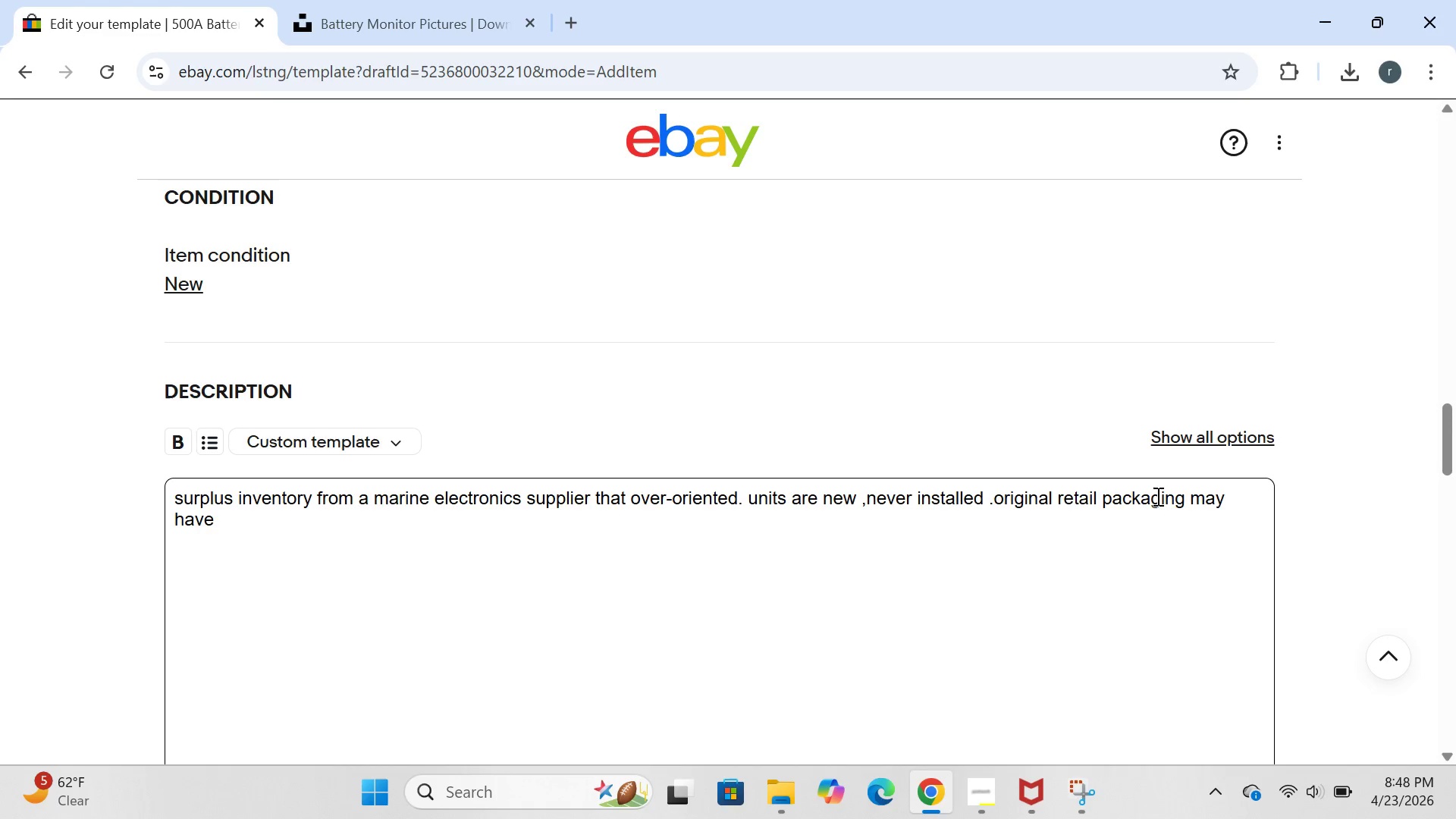 
key(Backspace)
 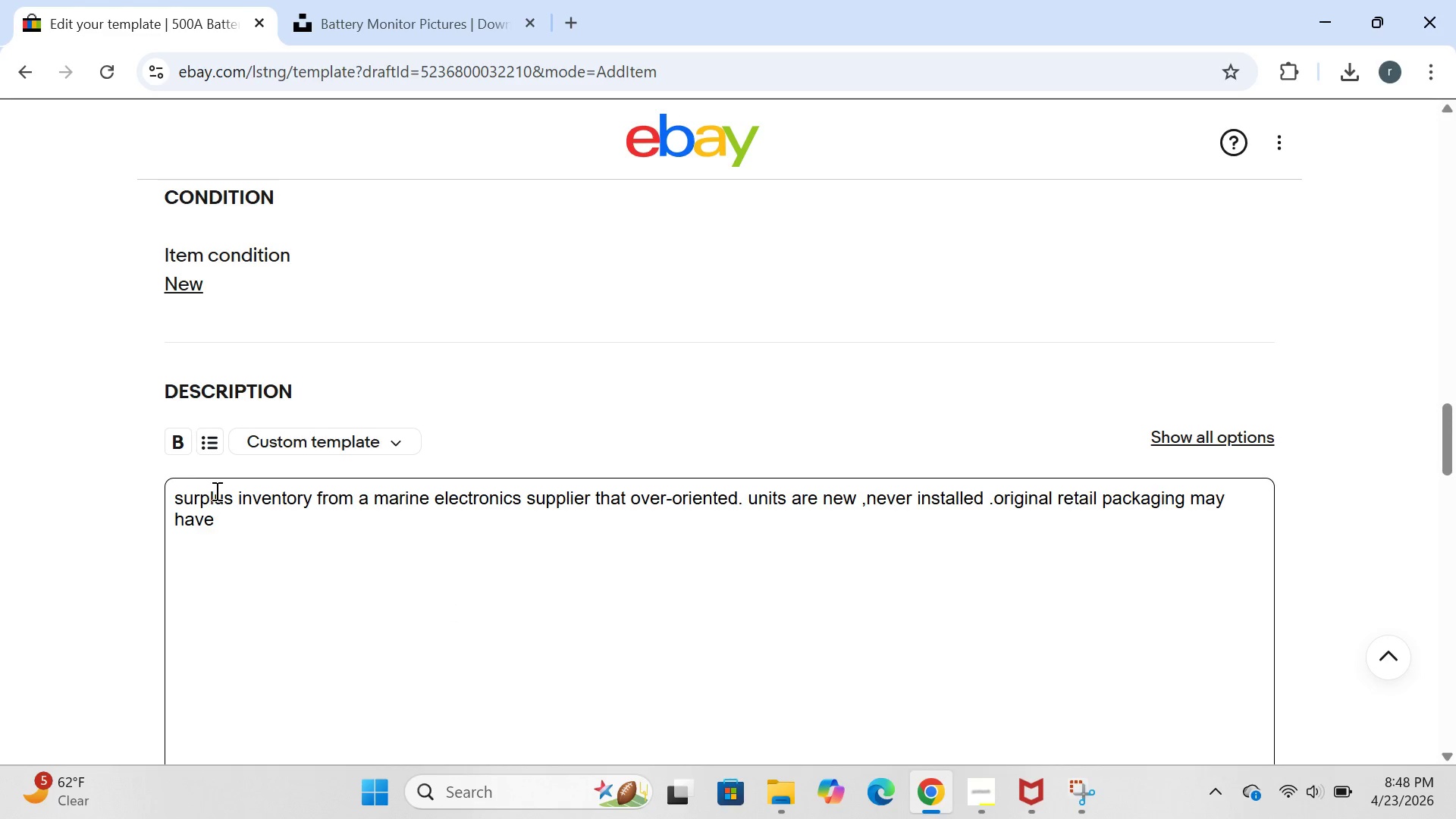 
left_click([234, 512])
 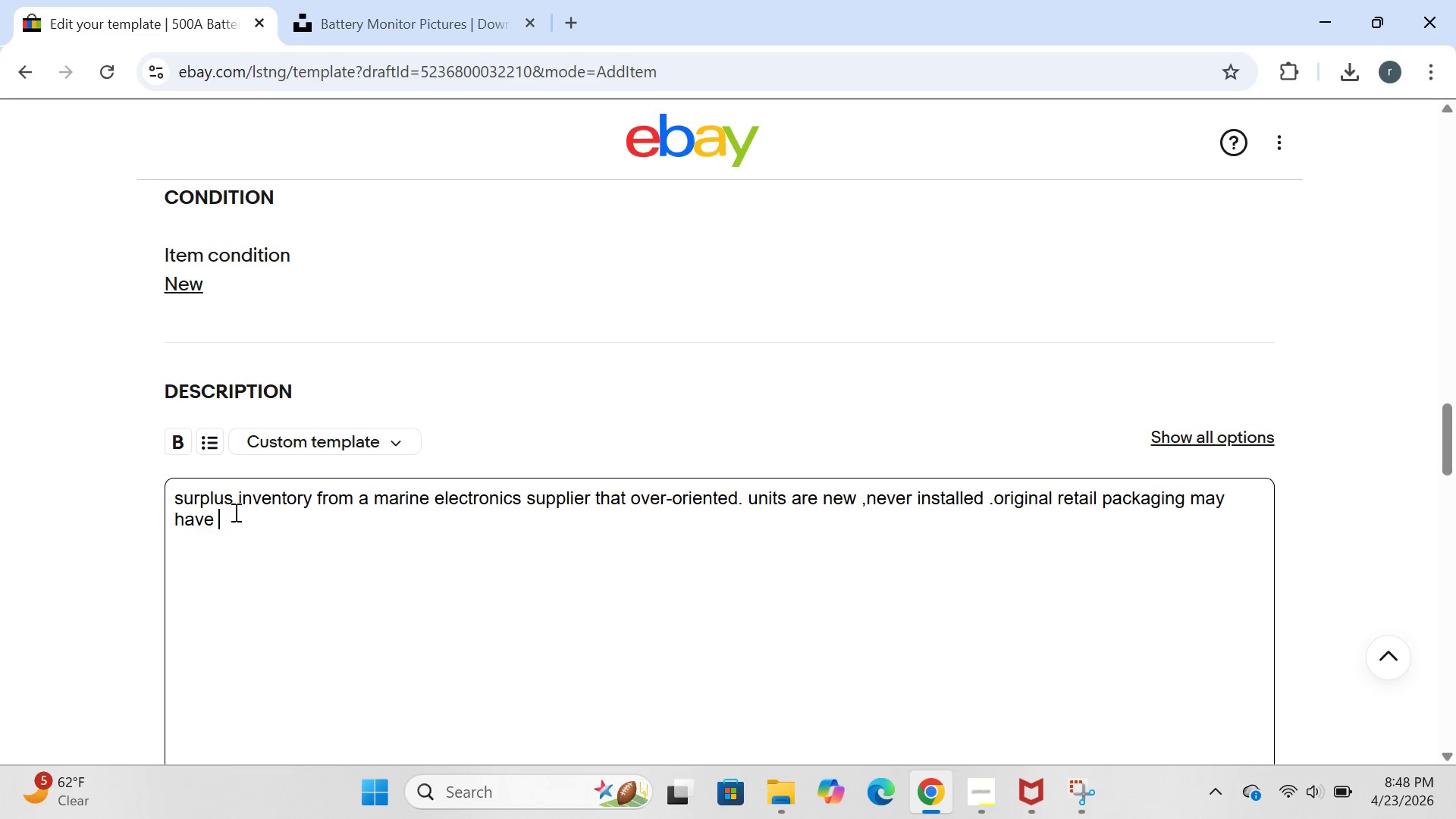 
type(shelf war)
key(Backspace)
key(Backspace)
type(ear or price stickers.intyernals are untoched.id)
 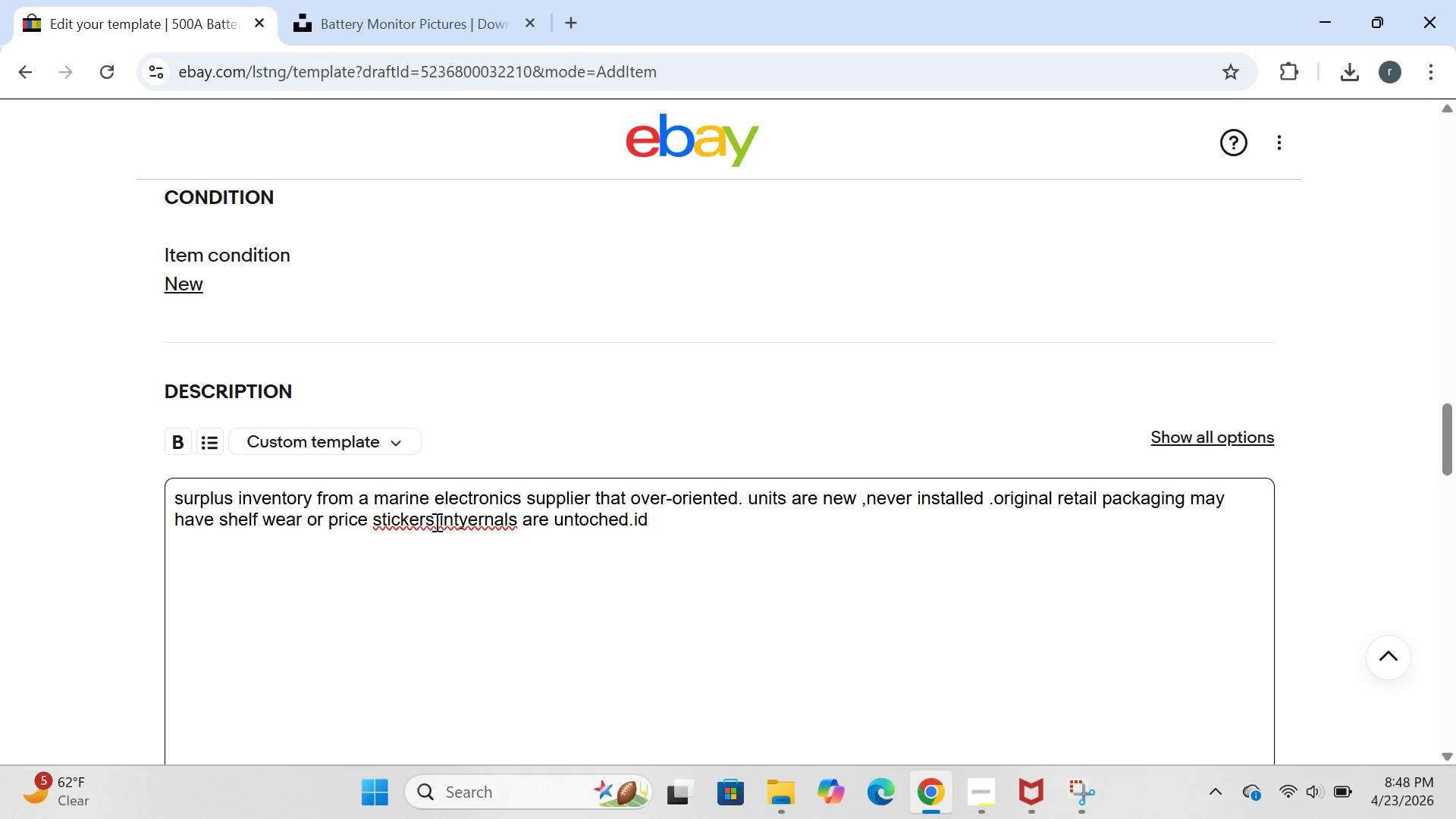 
left_click([438, 522])
 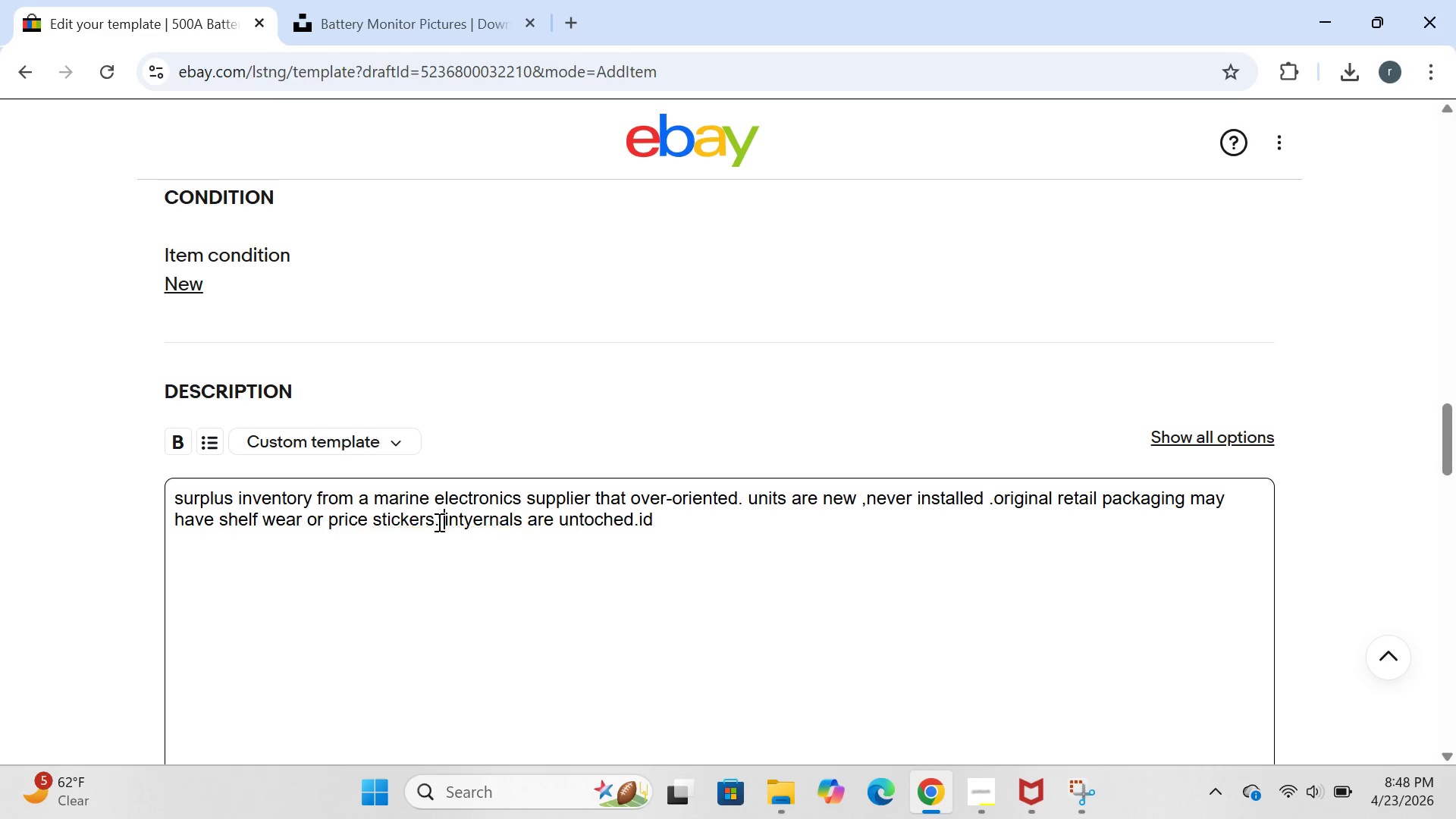 
key(Space)
 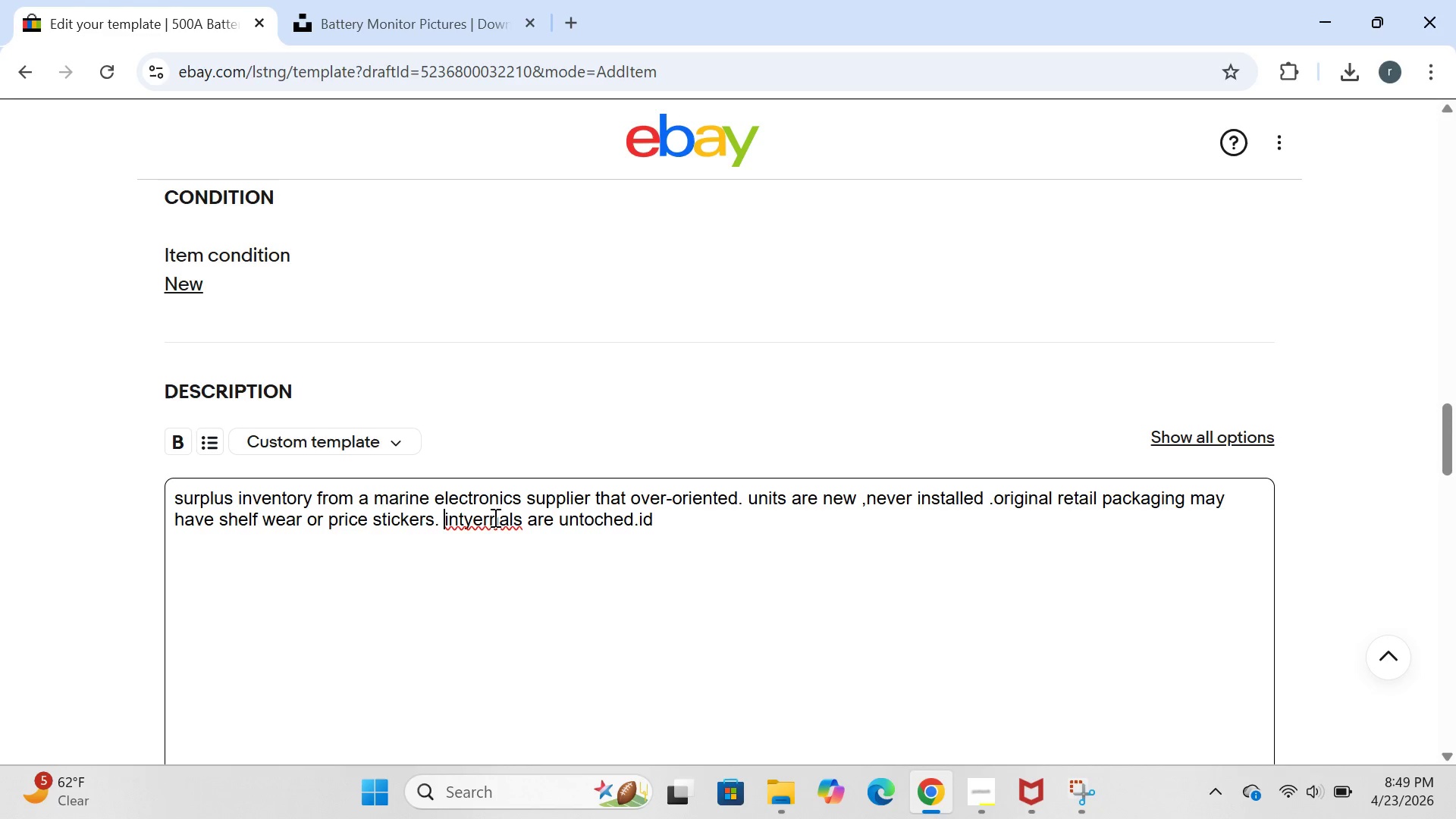 
left_click([475, 524])
 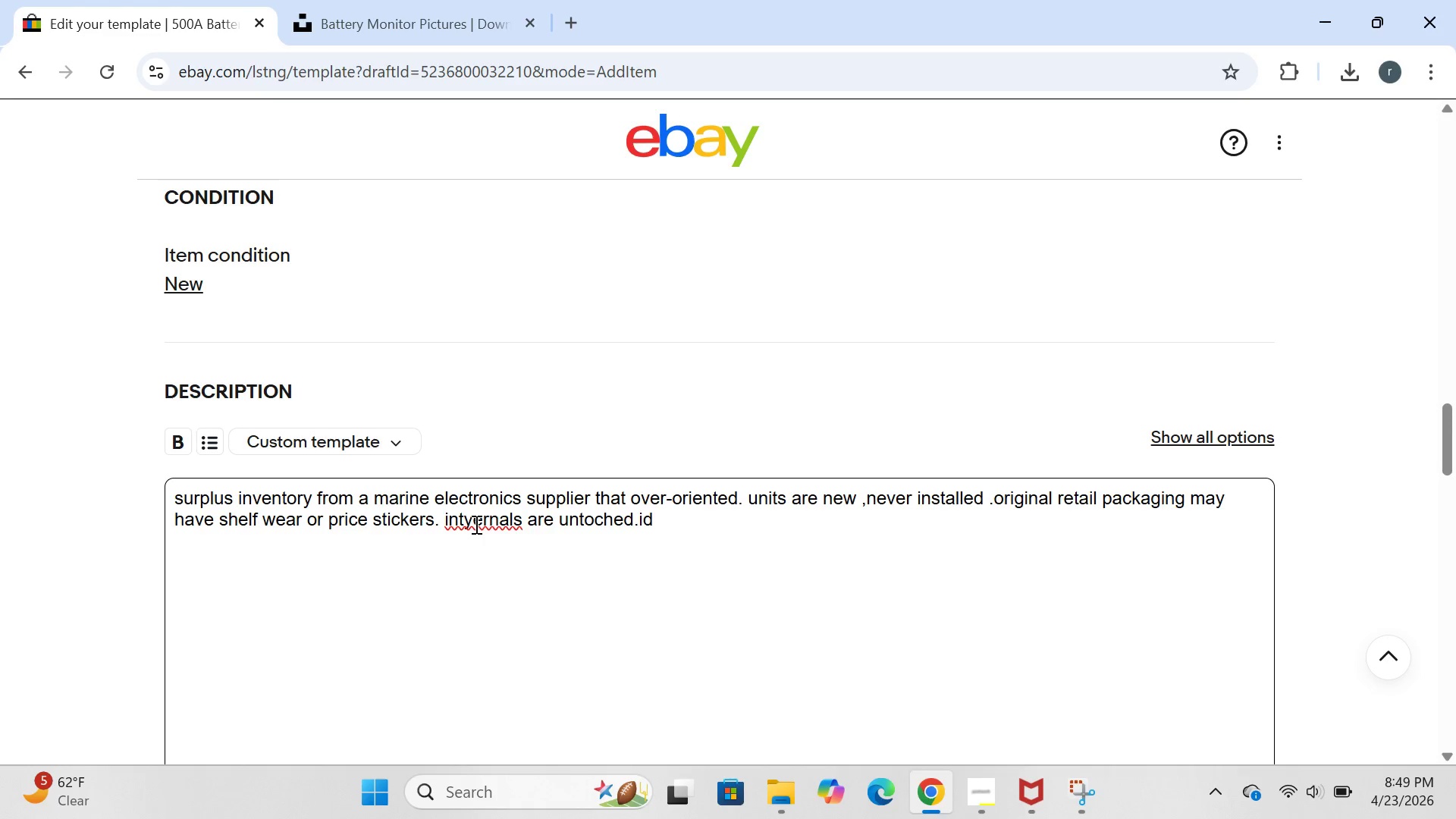 
key(Backspace)
 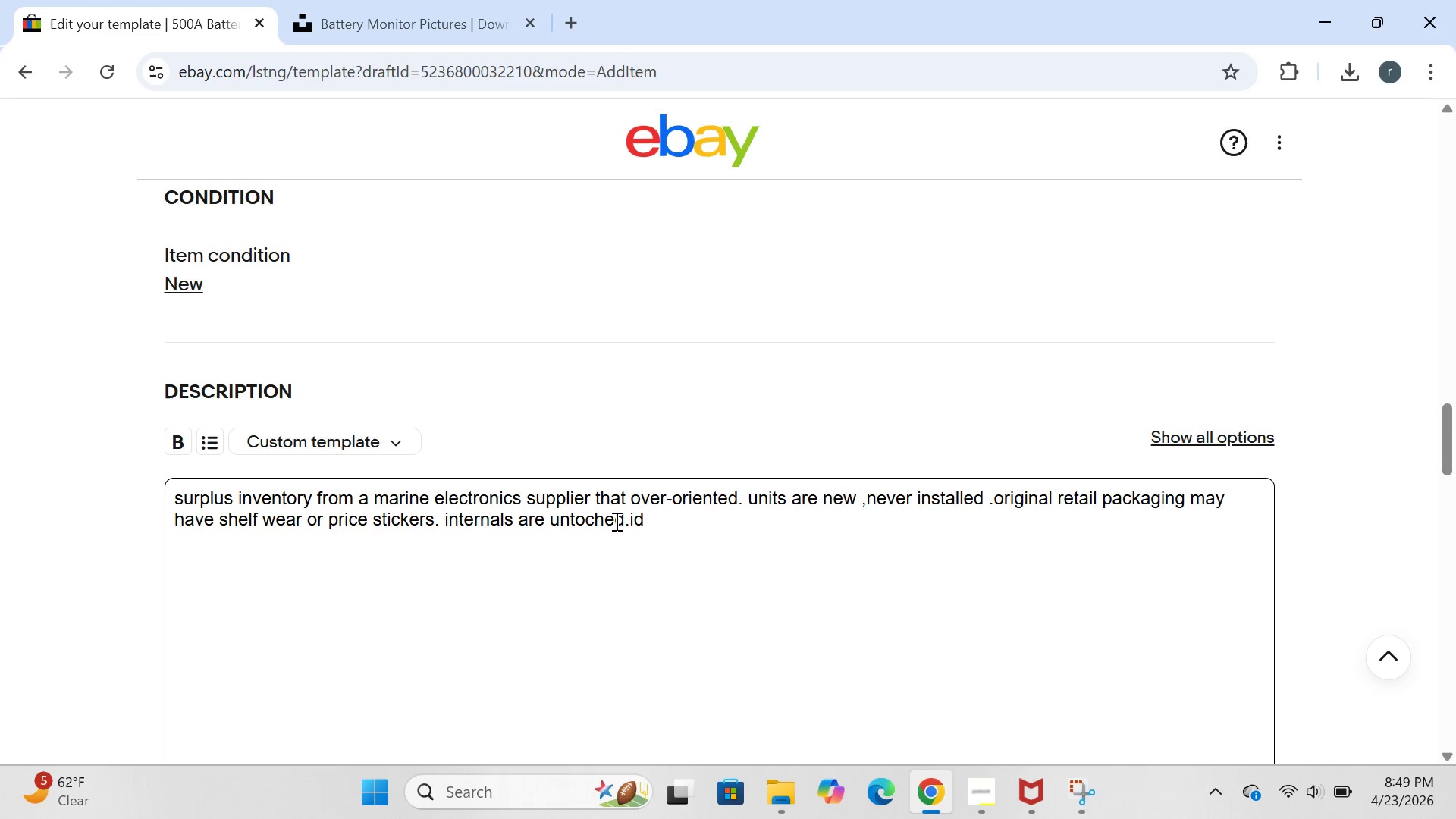 
left_click([662, 526])
 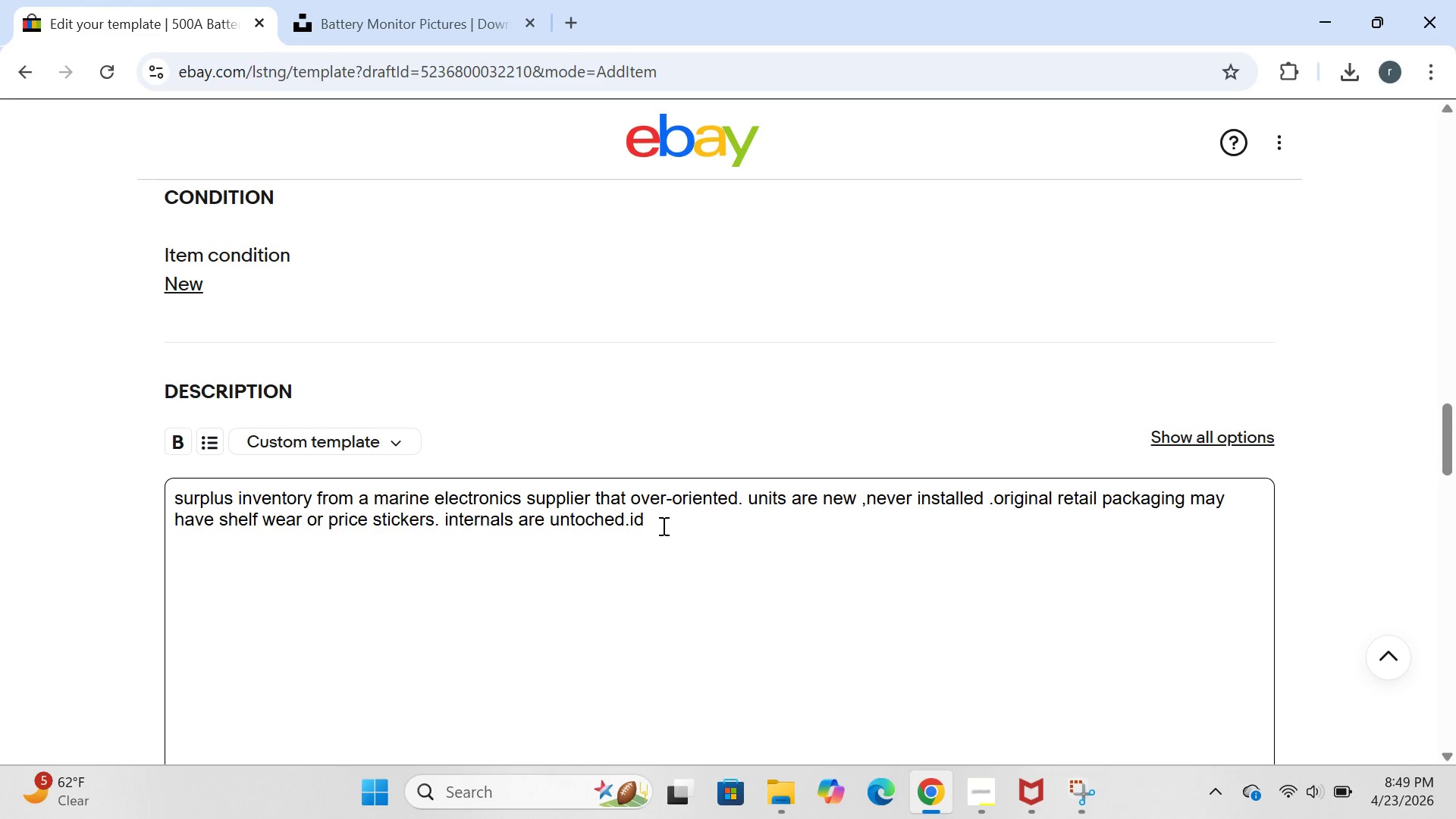 
type(eal for )
 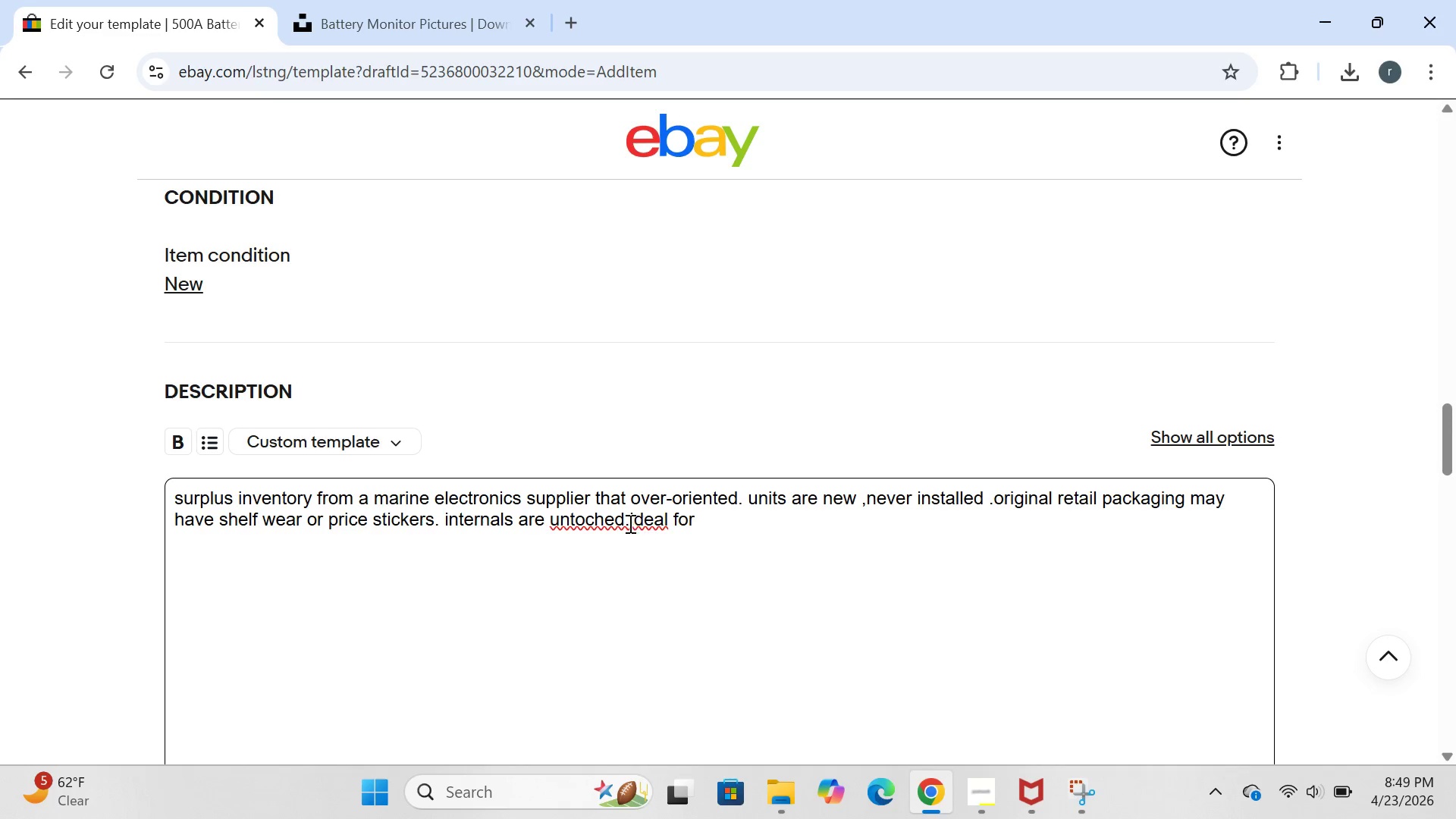 
left_click([629, 522])
 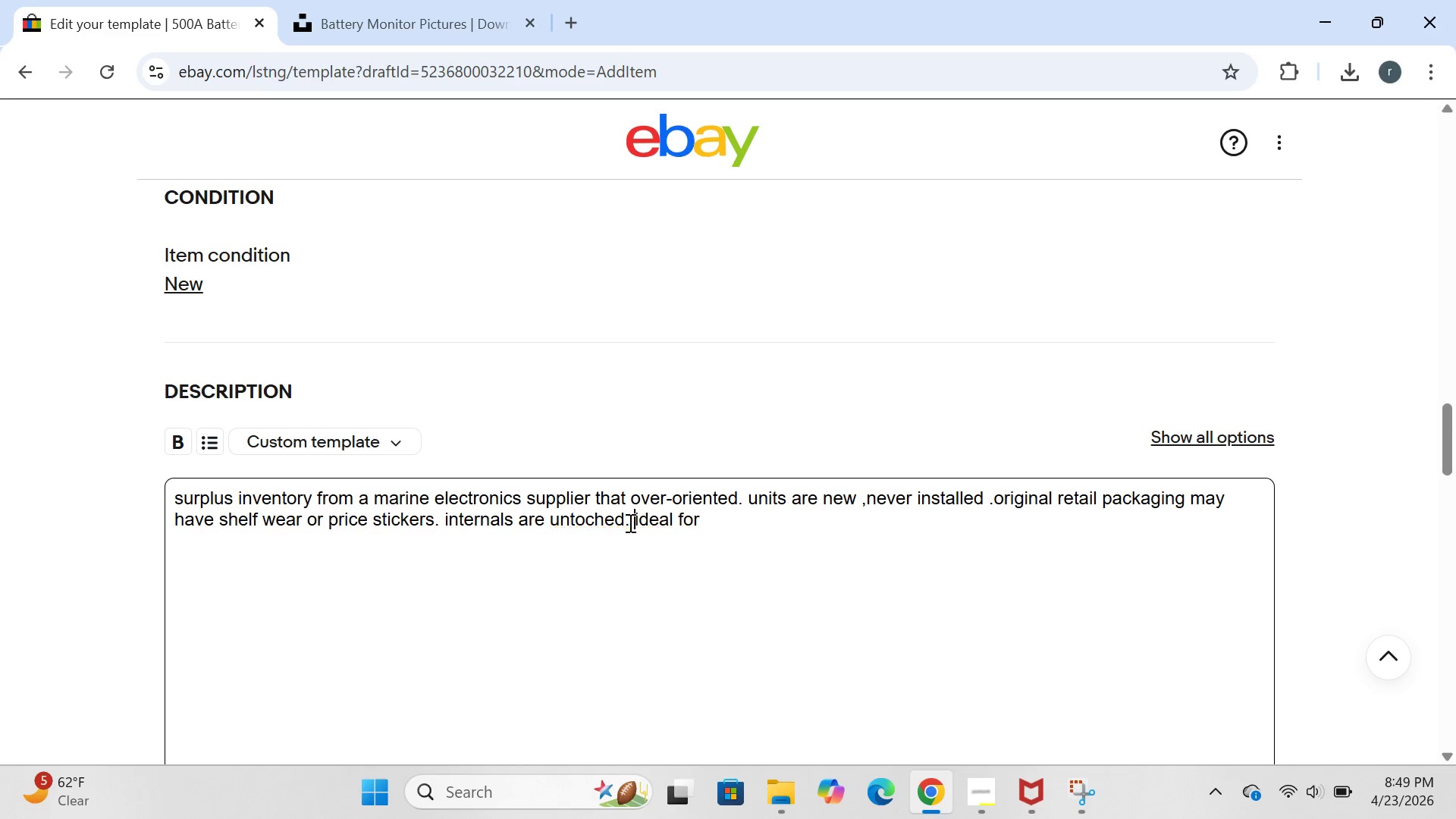 
key(Space)
 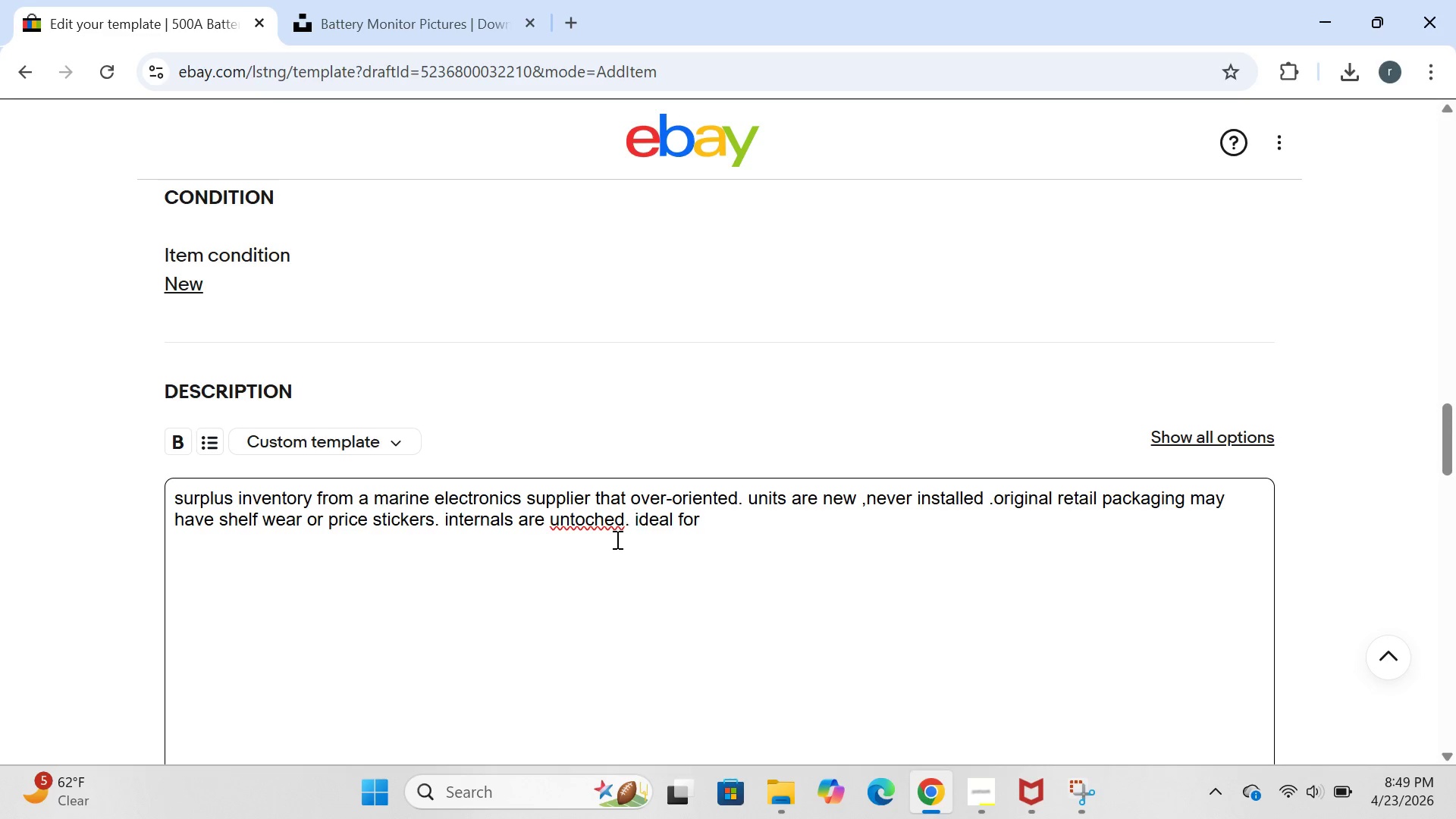 
wait(6.22)
 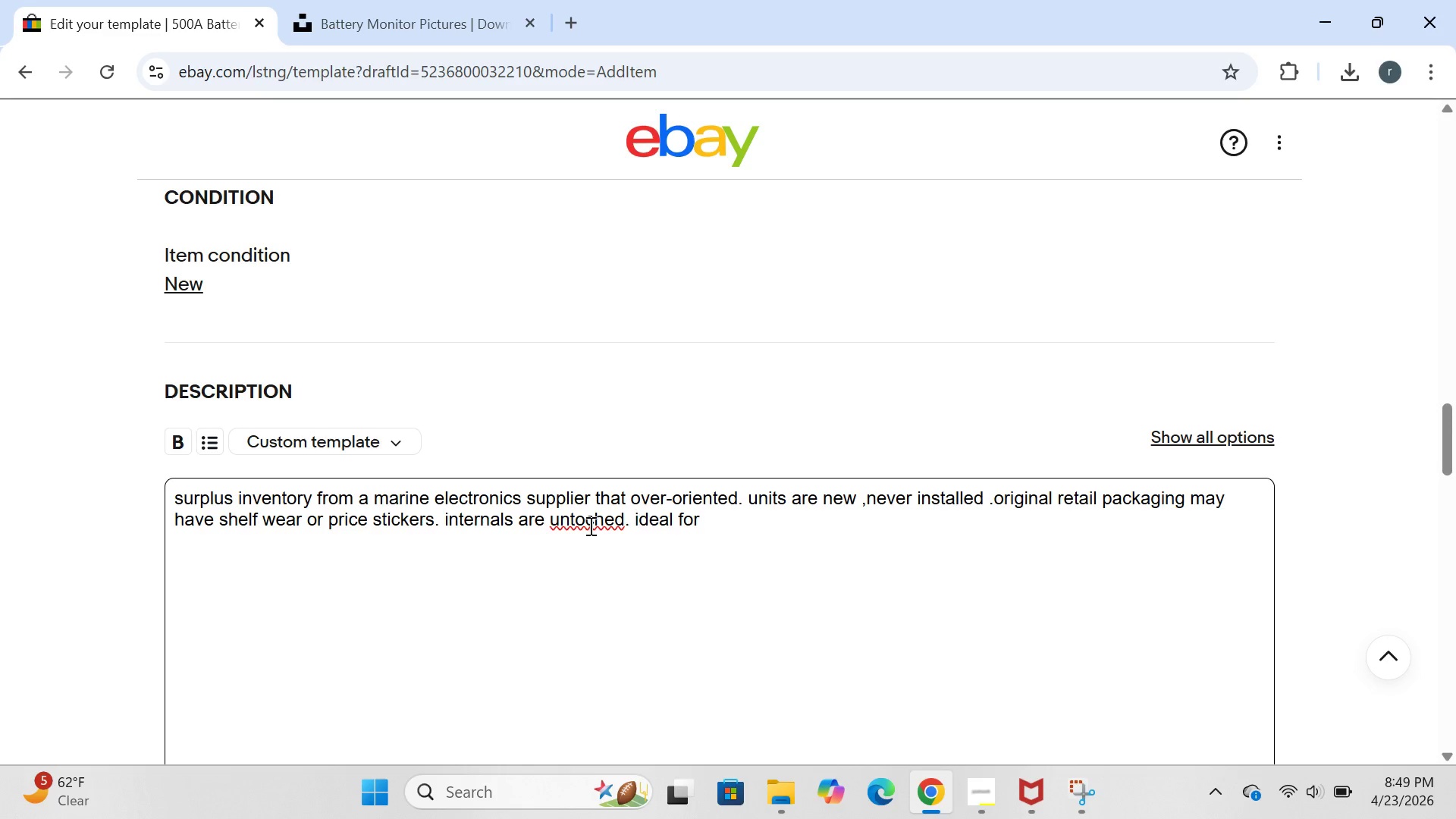 
left_click([588, 524])
 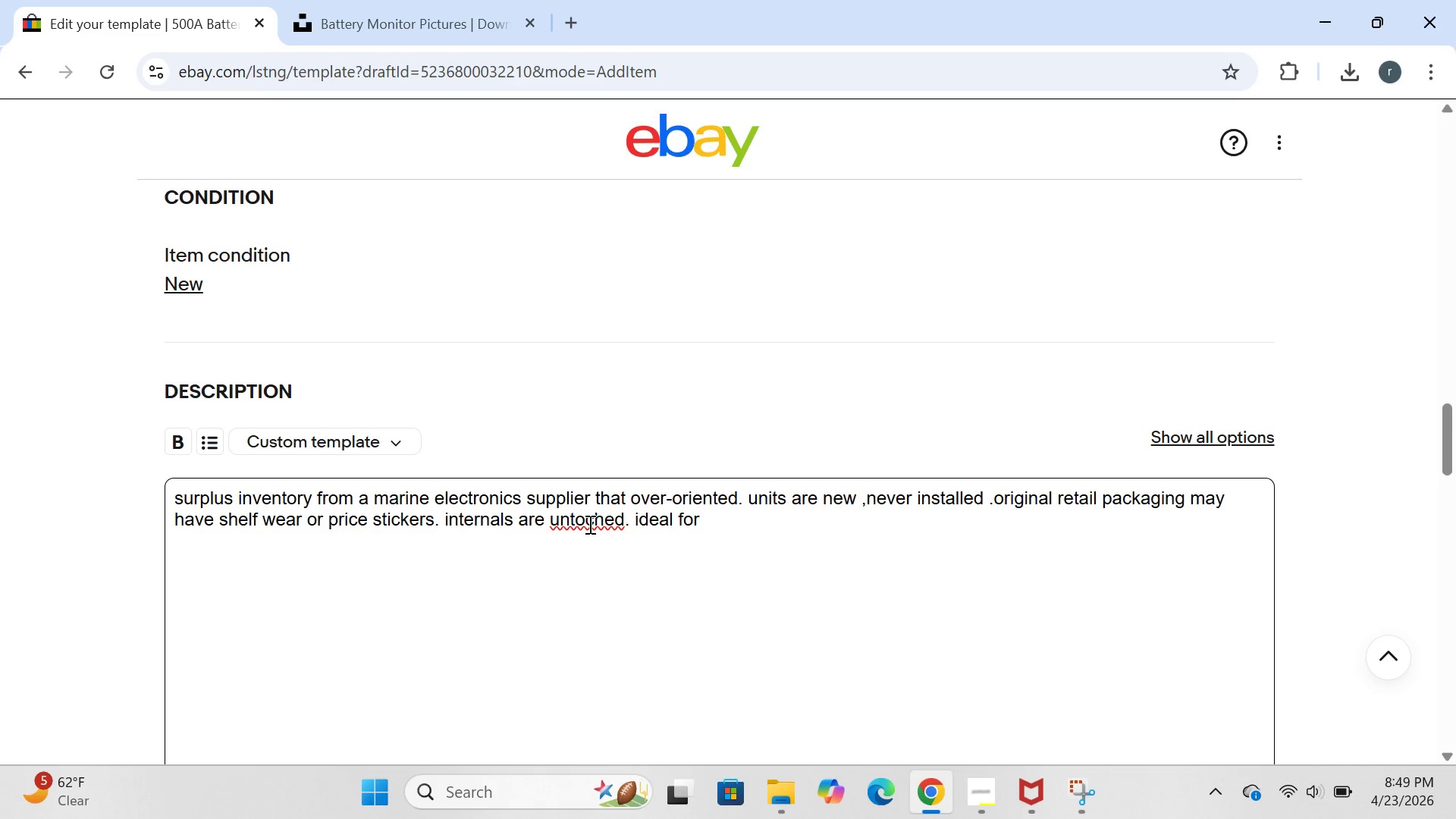 
key(U)
 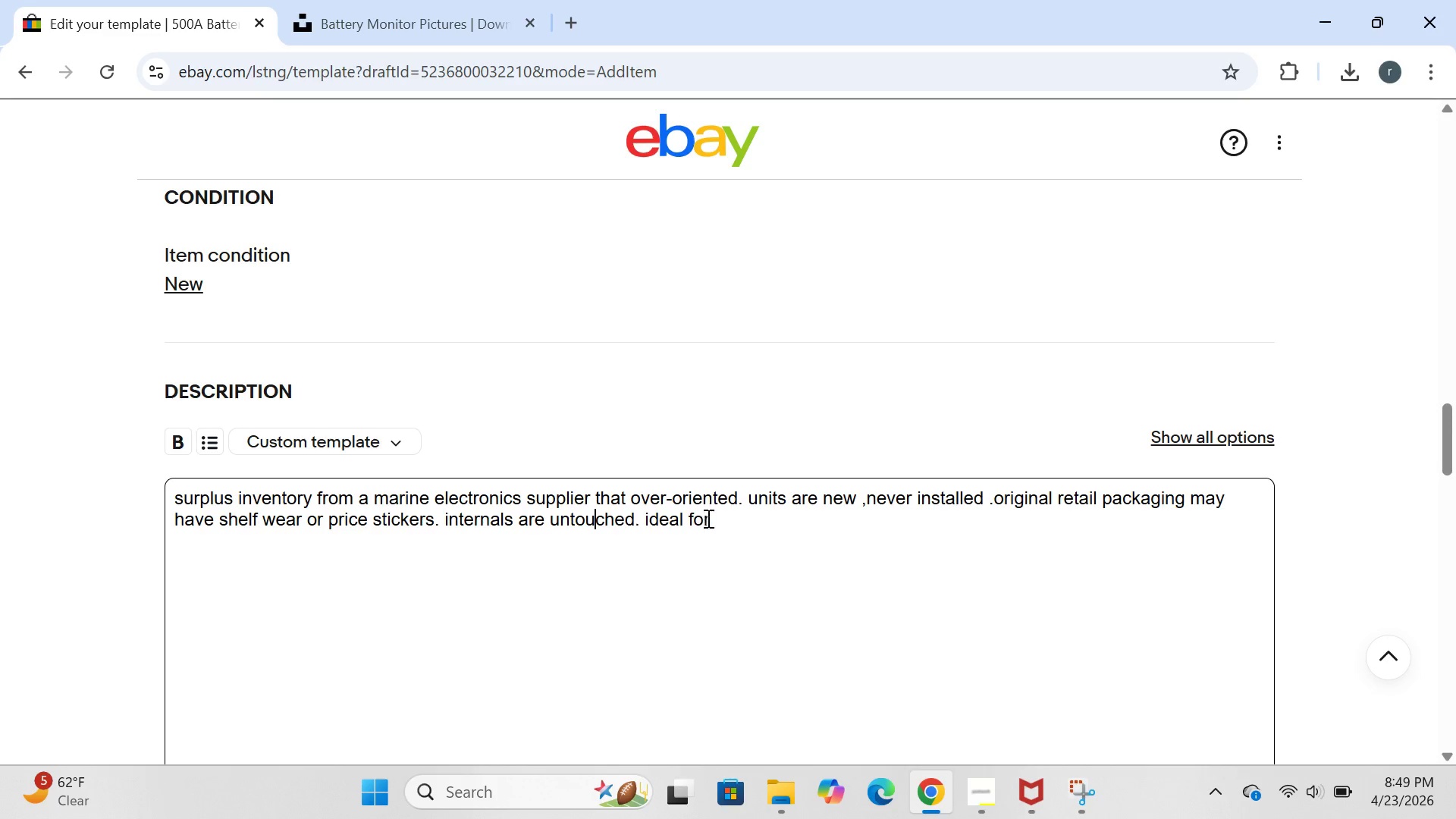 
left_click([712, 520])
 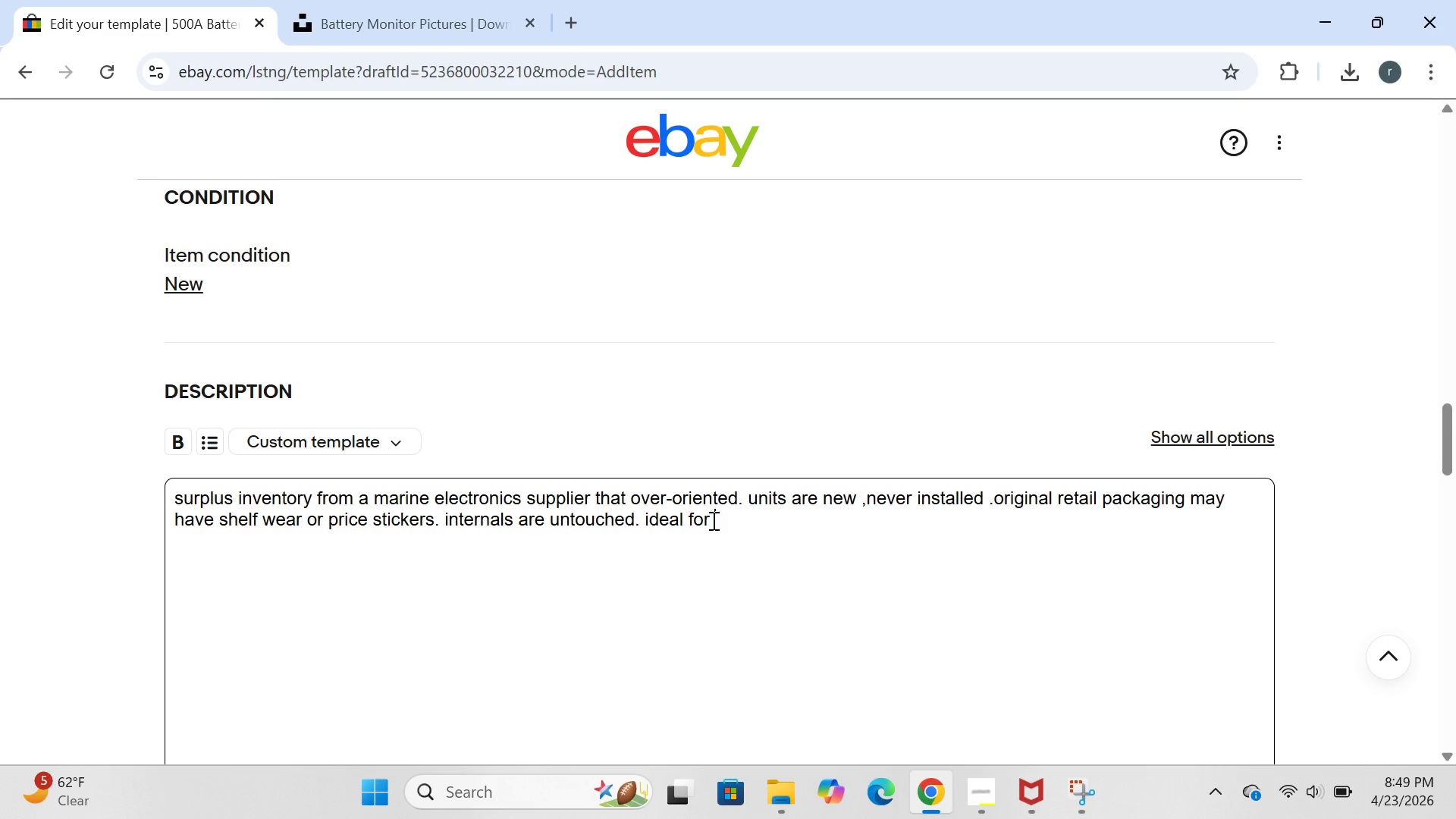 
type(solar )
 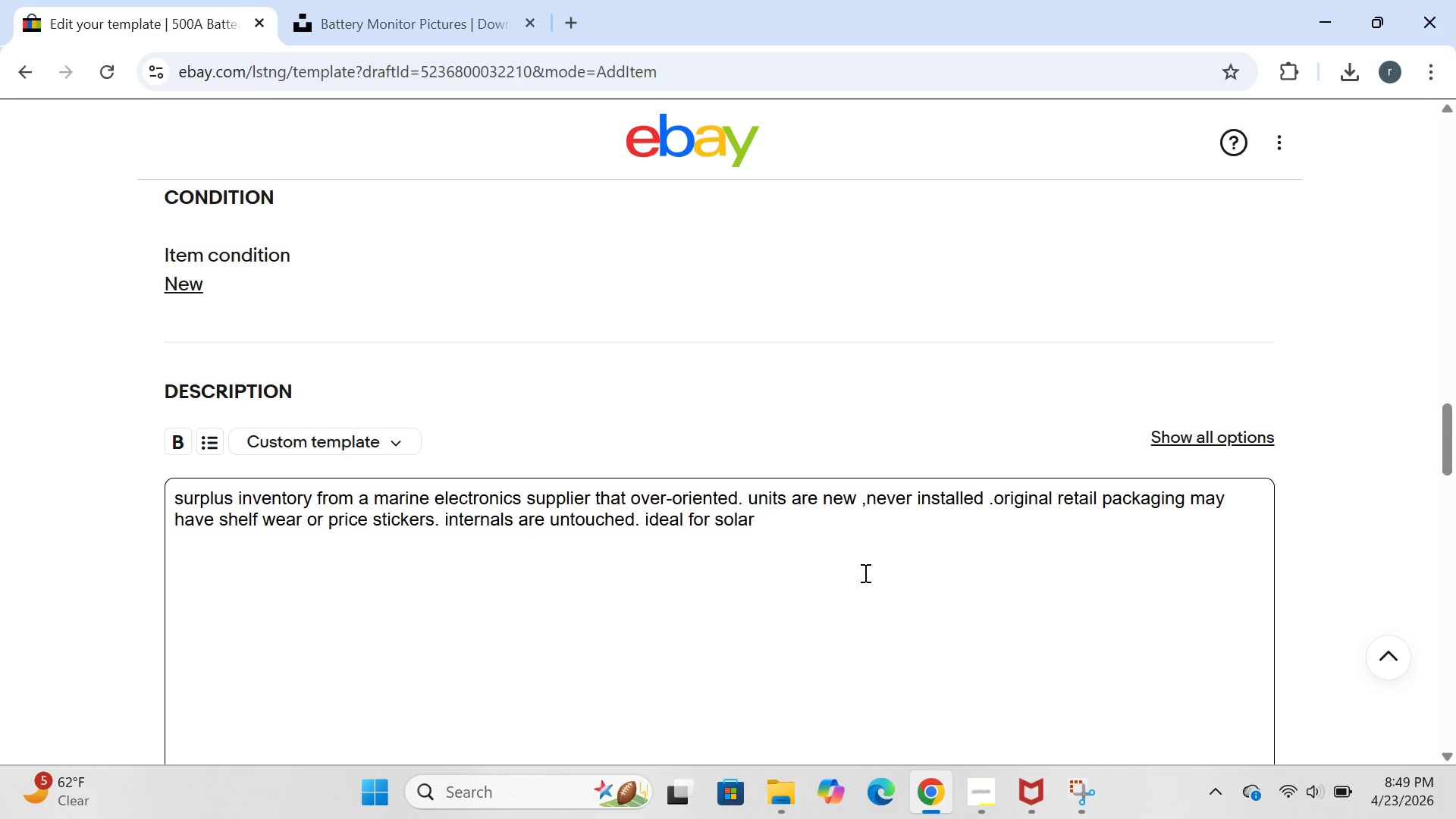 
wait(5.05)
 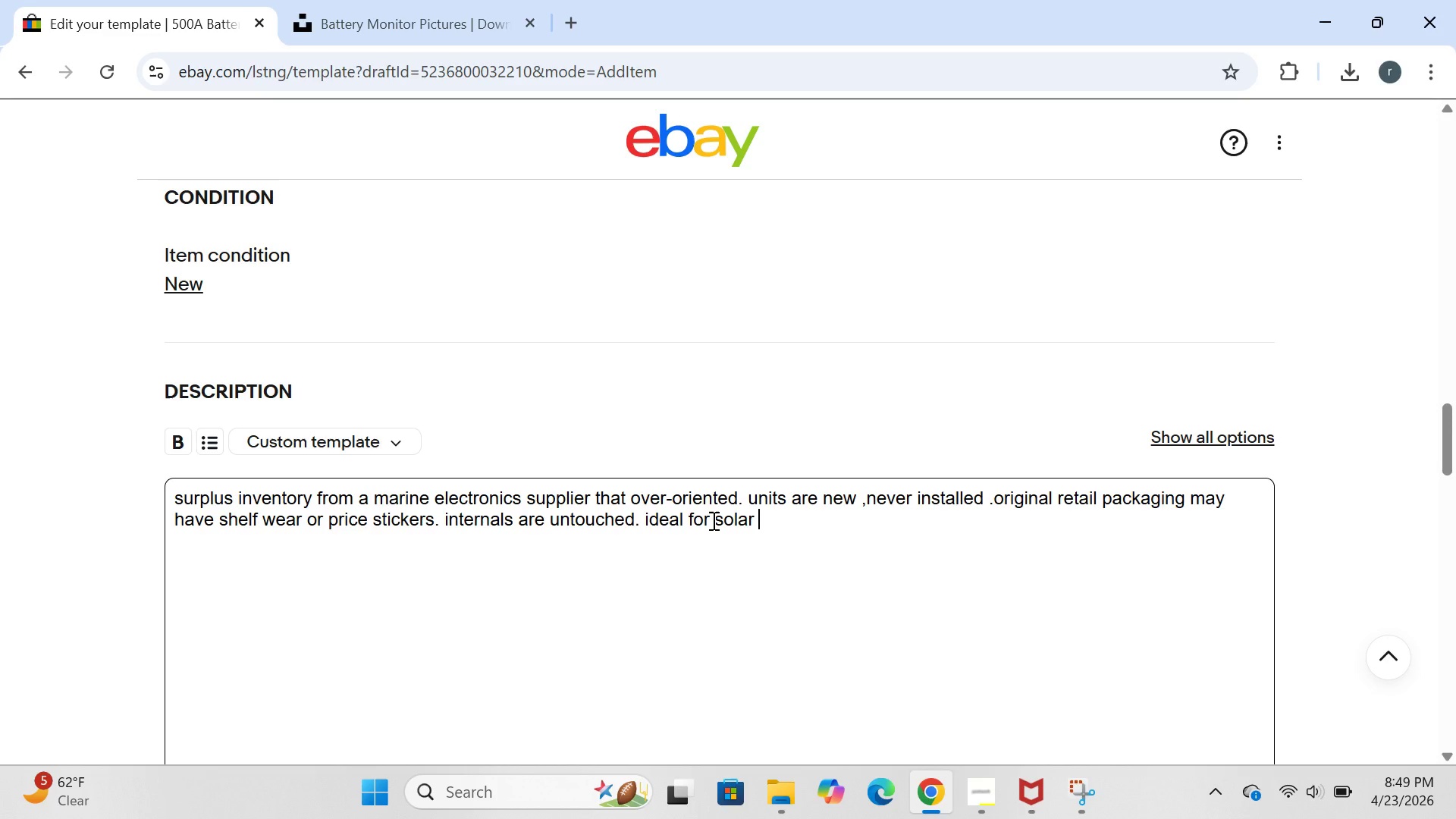 
type(installers,rv builders,)
 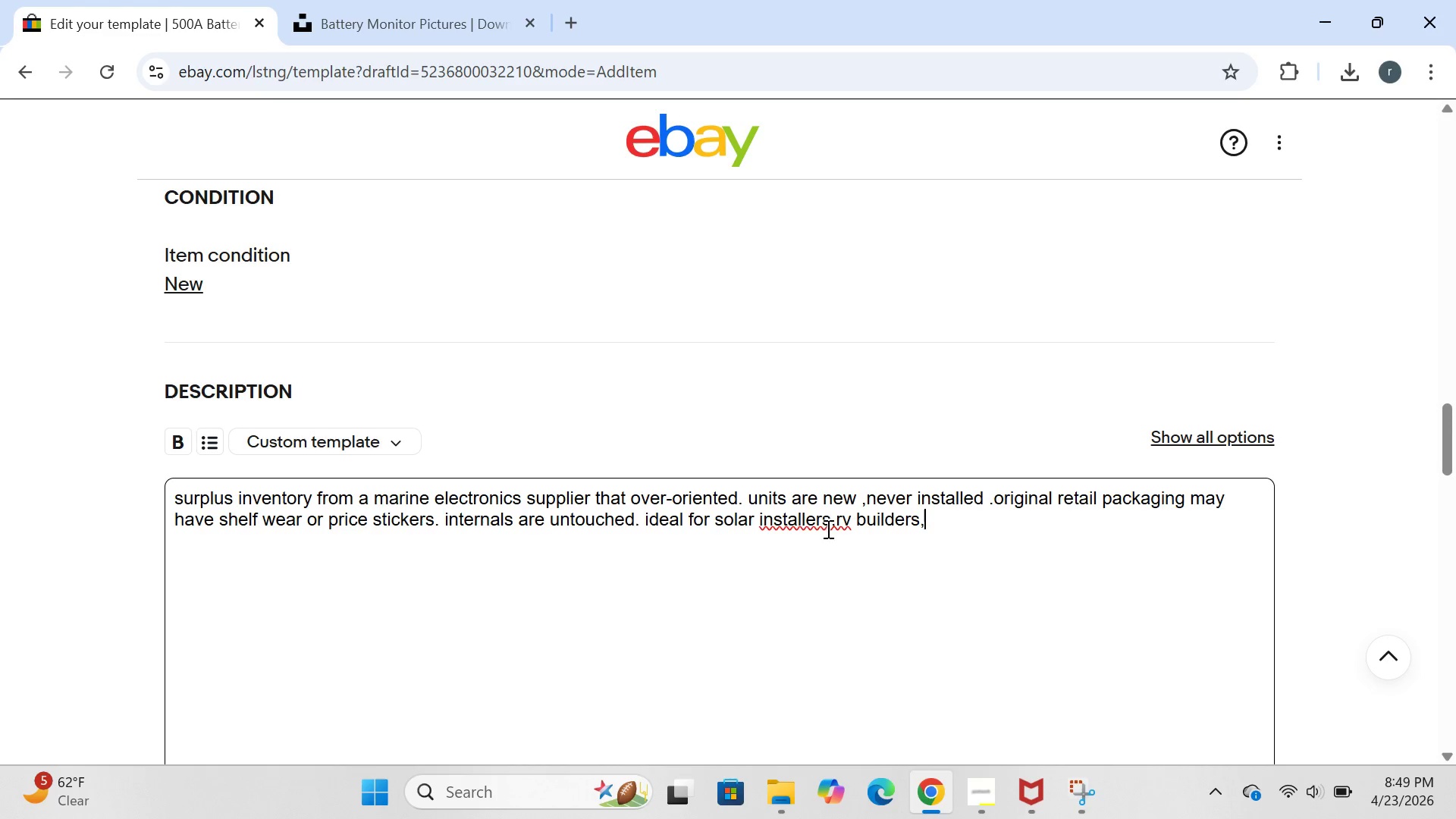 
left_click([829, 525])
 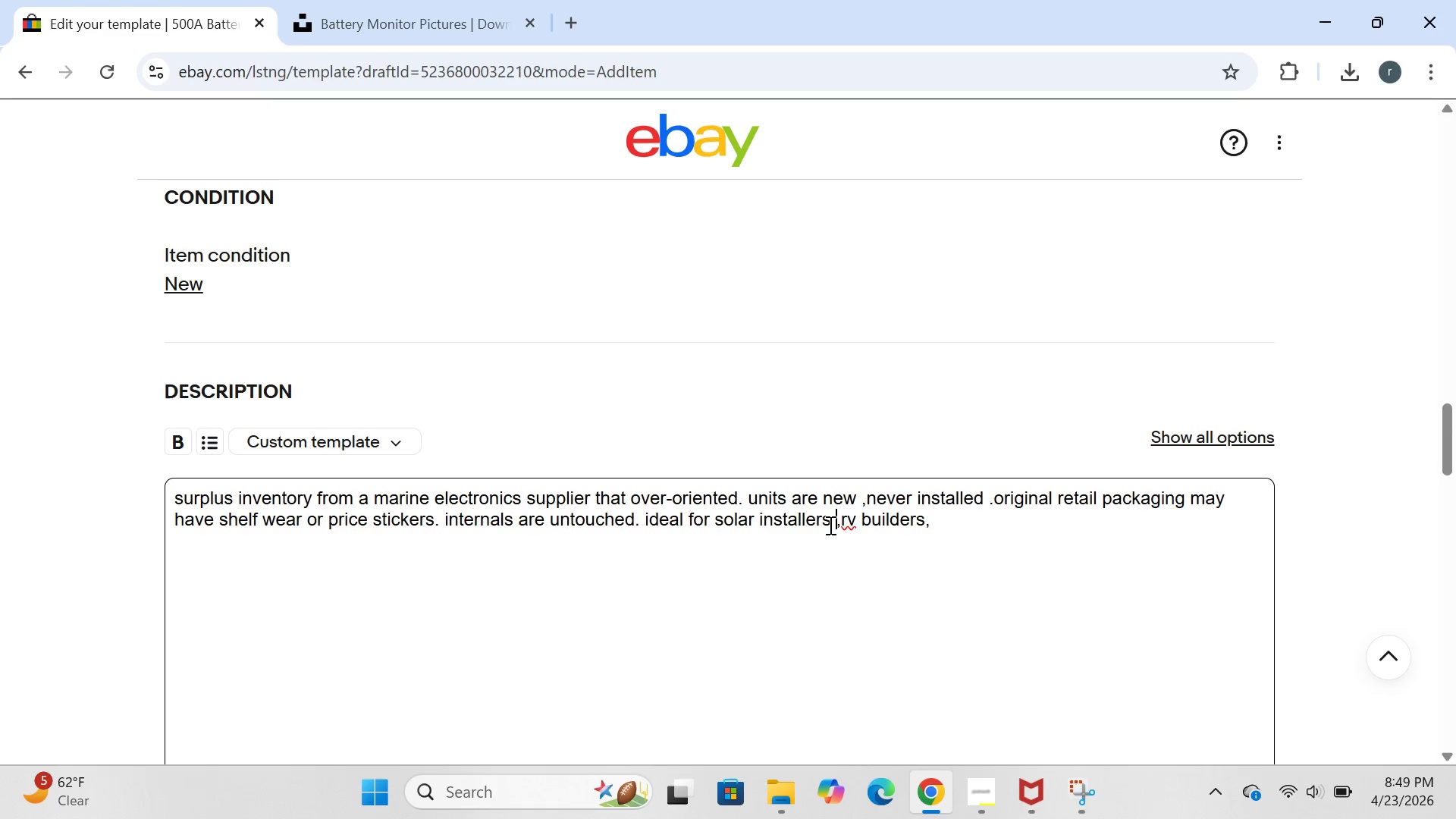 
key(Space)
 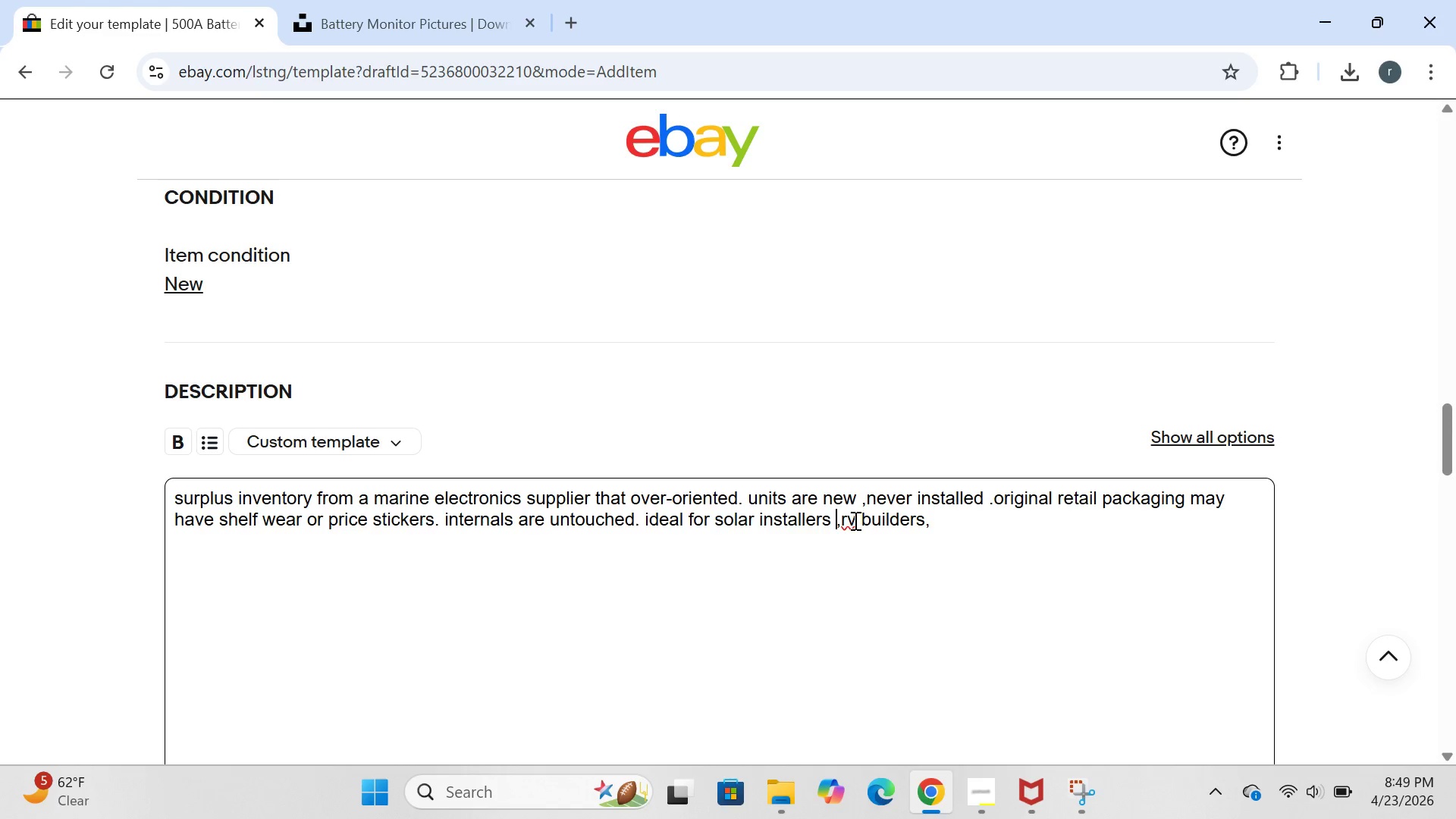 
left_click([857, 519])
 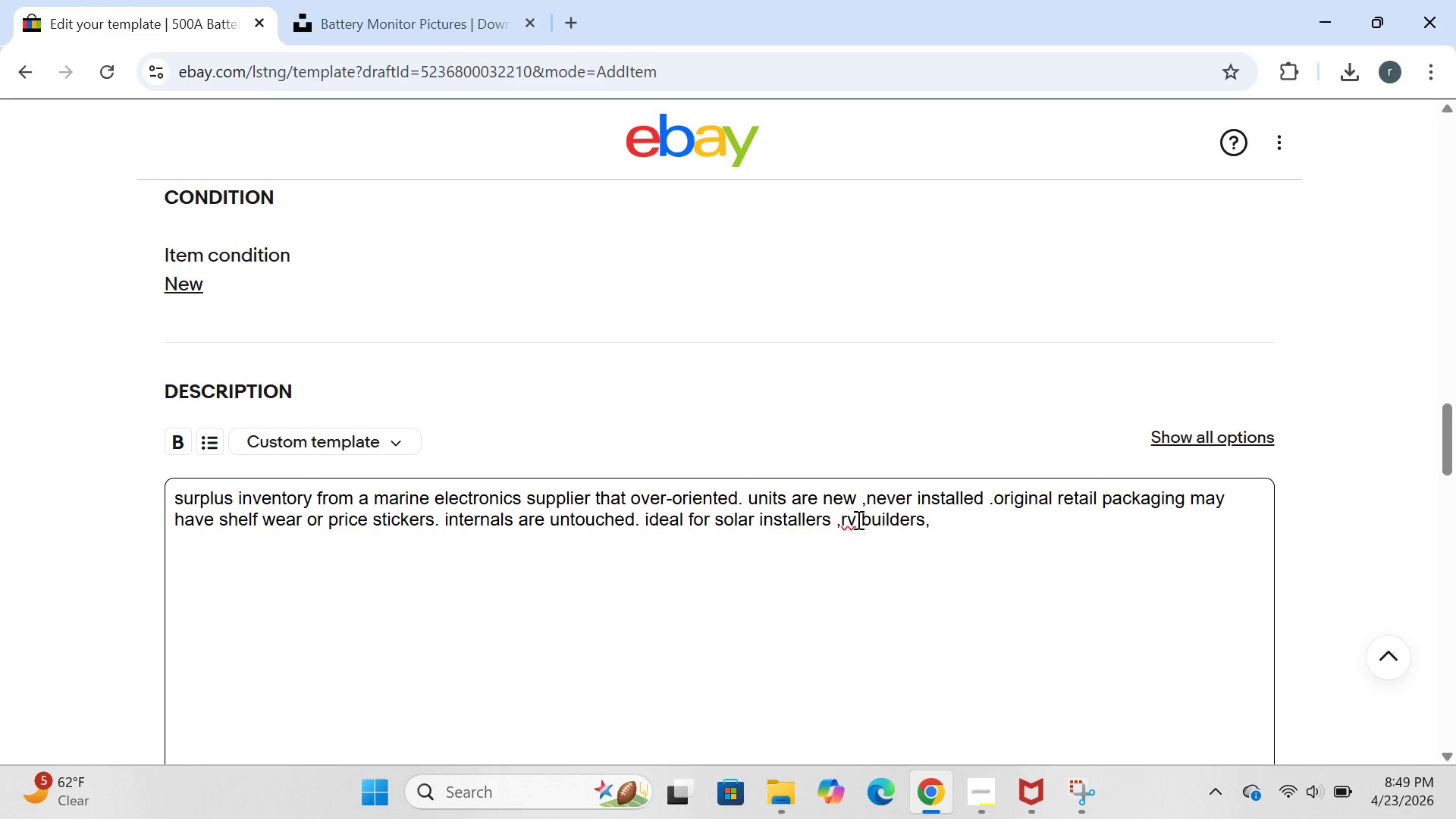 
key(Backspace)
key(Backspace)
type(RV)
 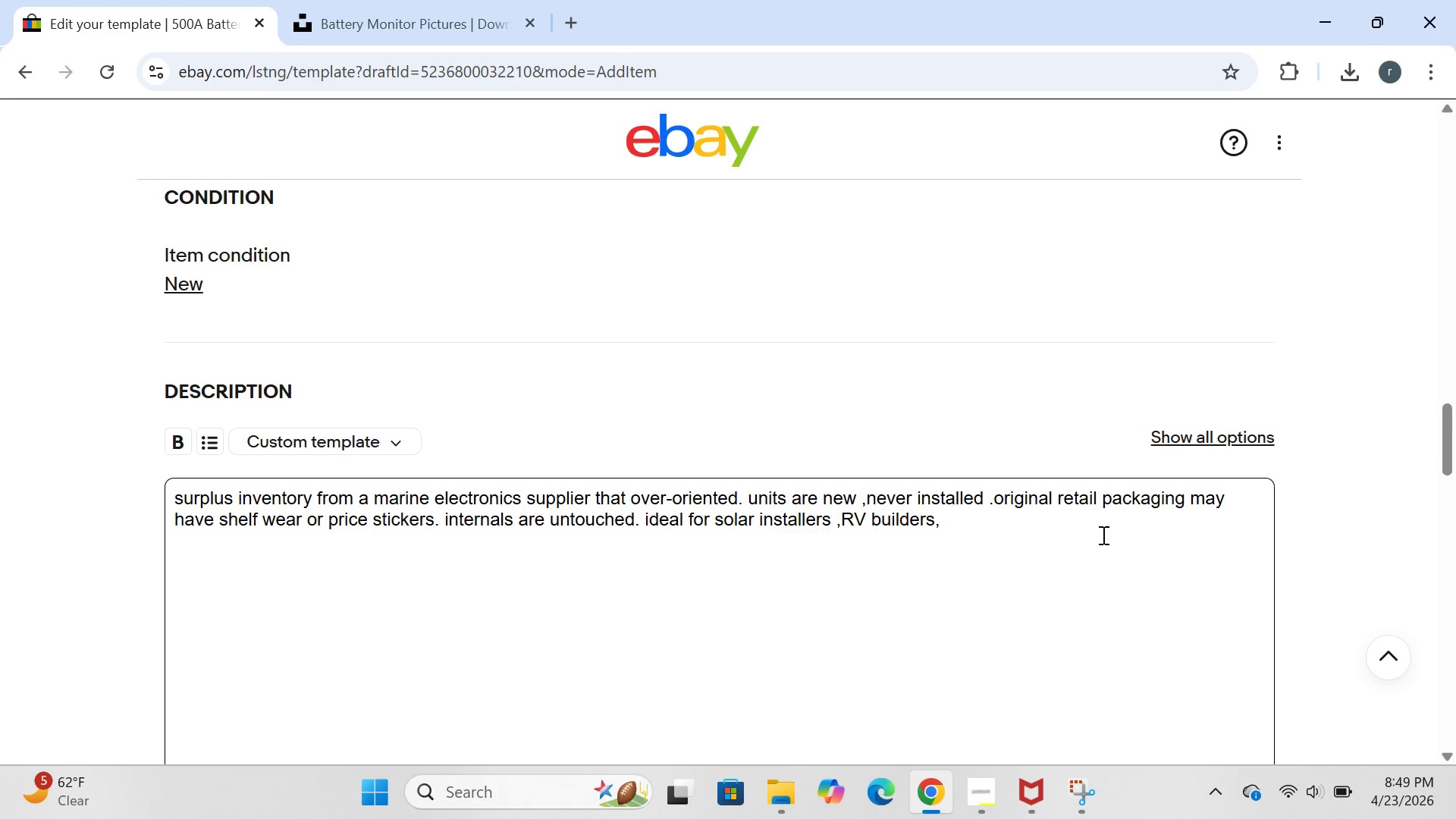 
left_click([1012, 534])
 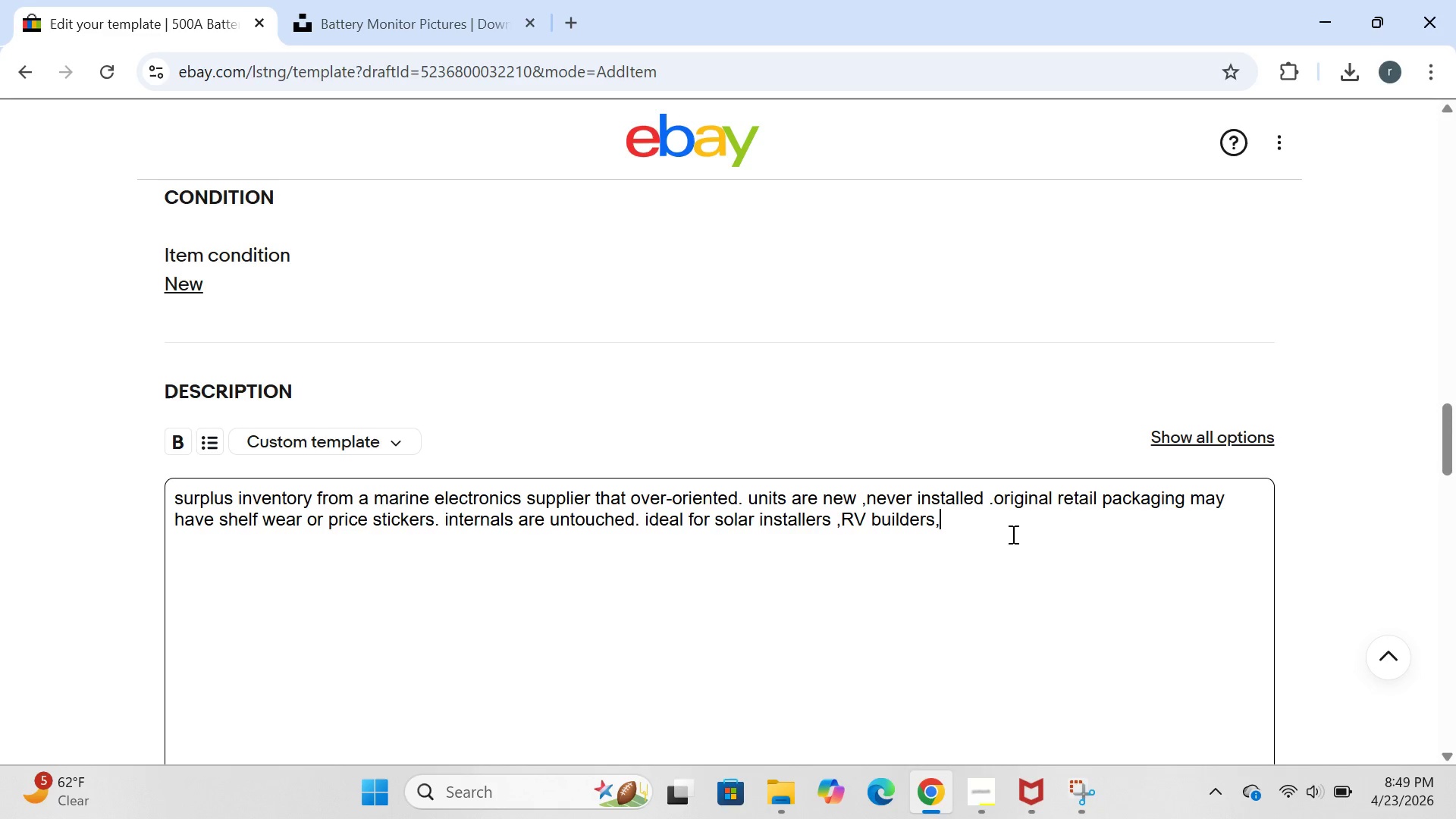 
type(marine electrians,and off-grid system moniti)
key(Backspace)
type(ors)
 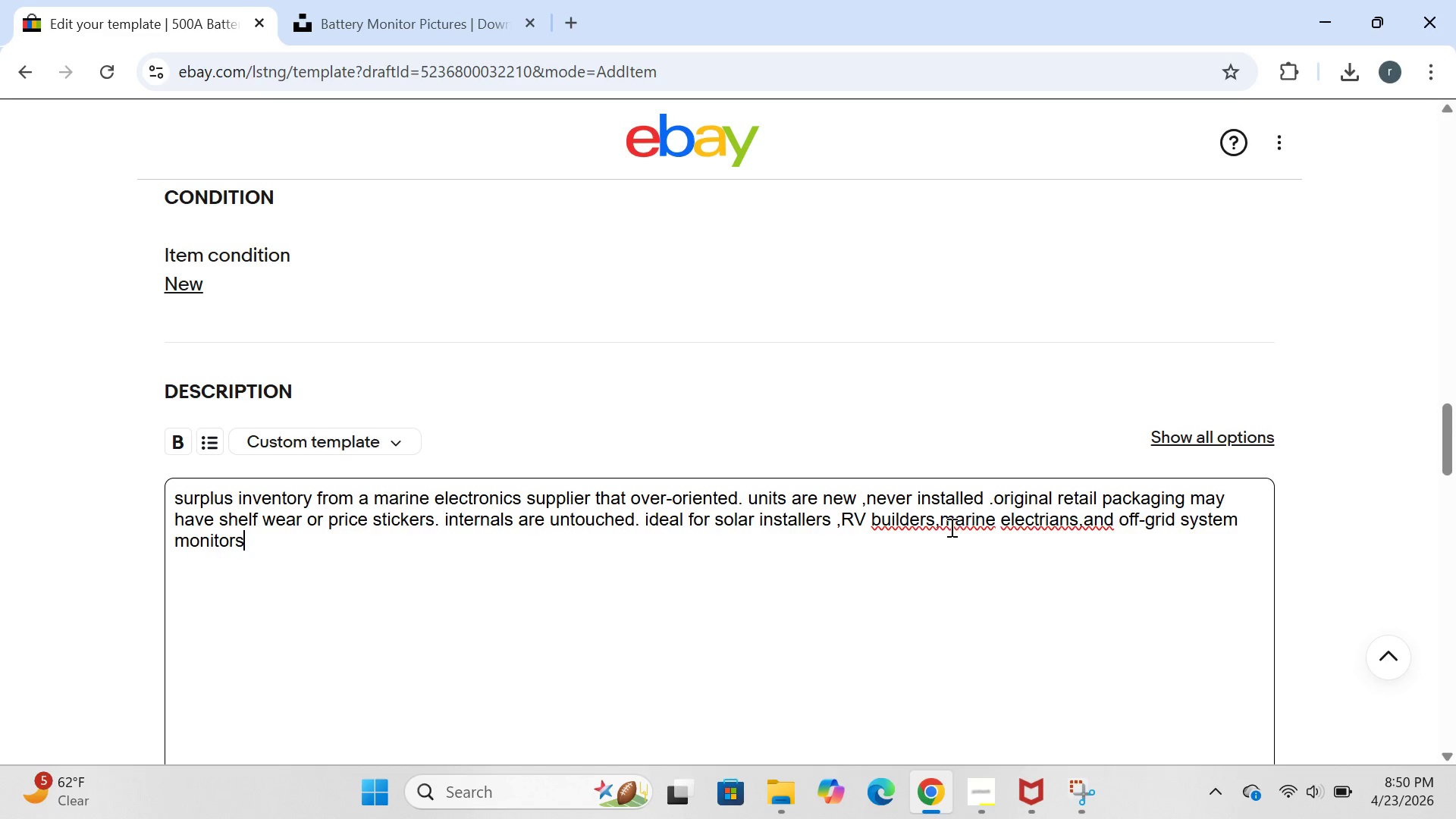 
left_click([939, 519])
 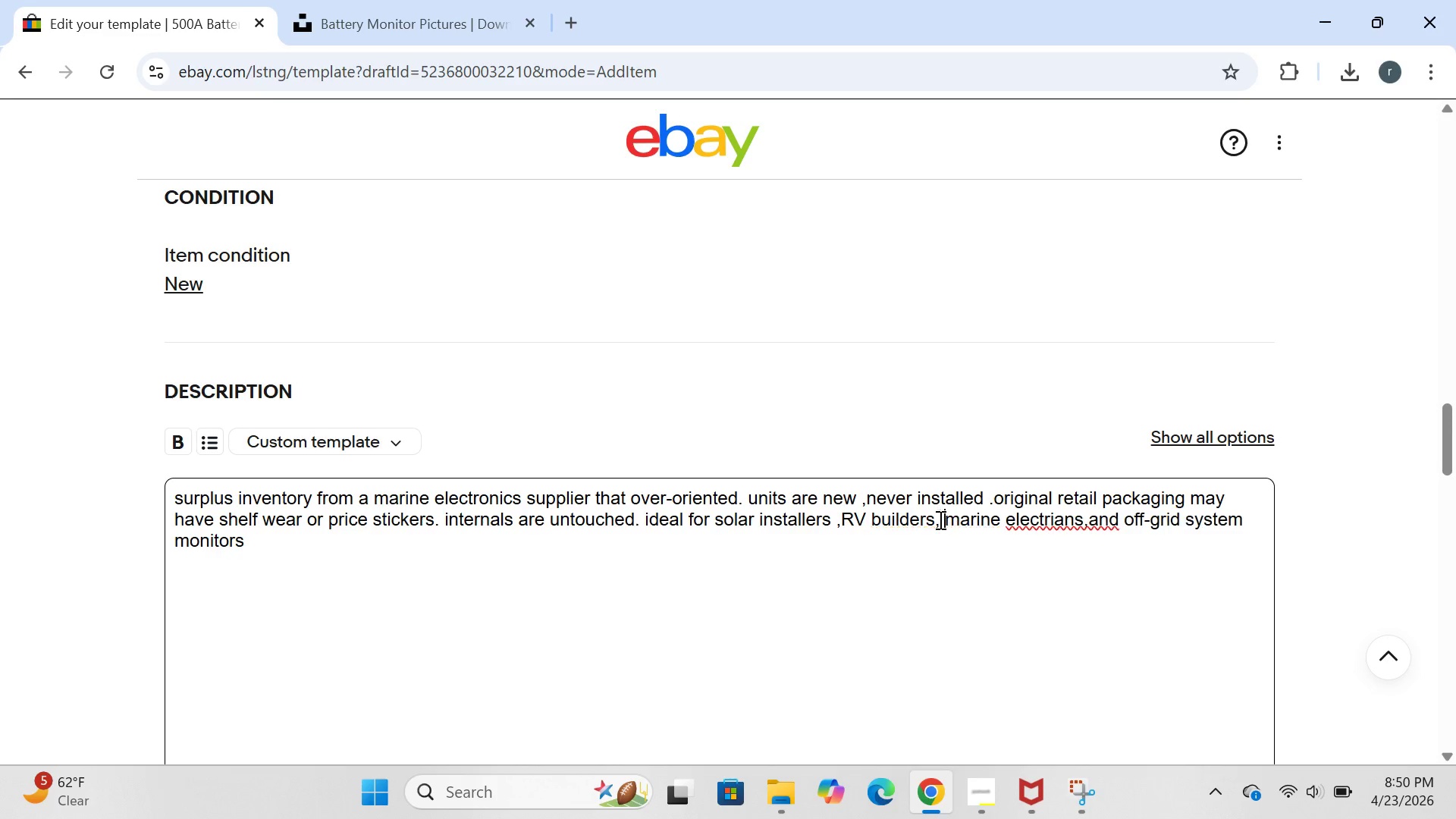 
key(Space)
 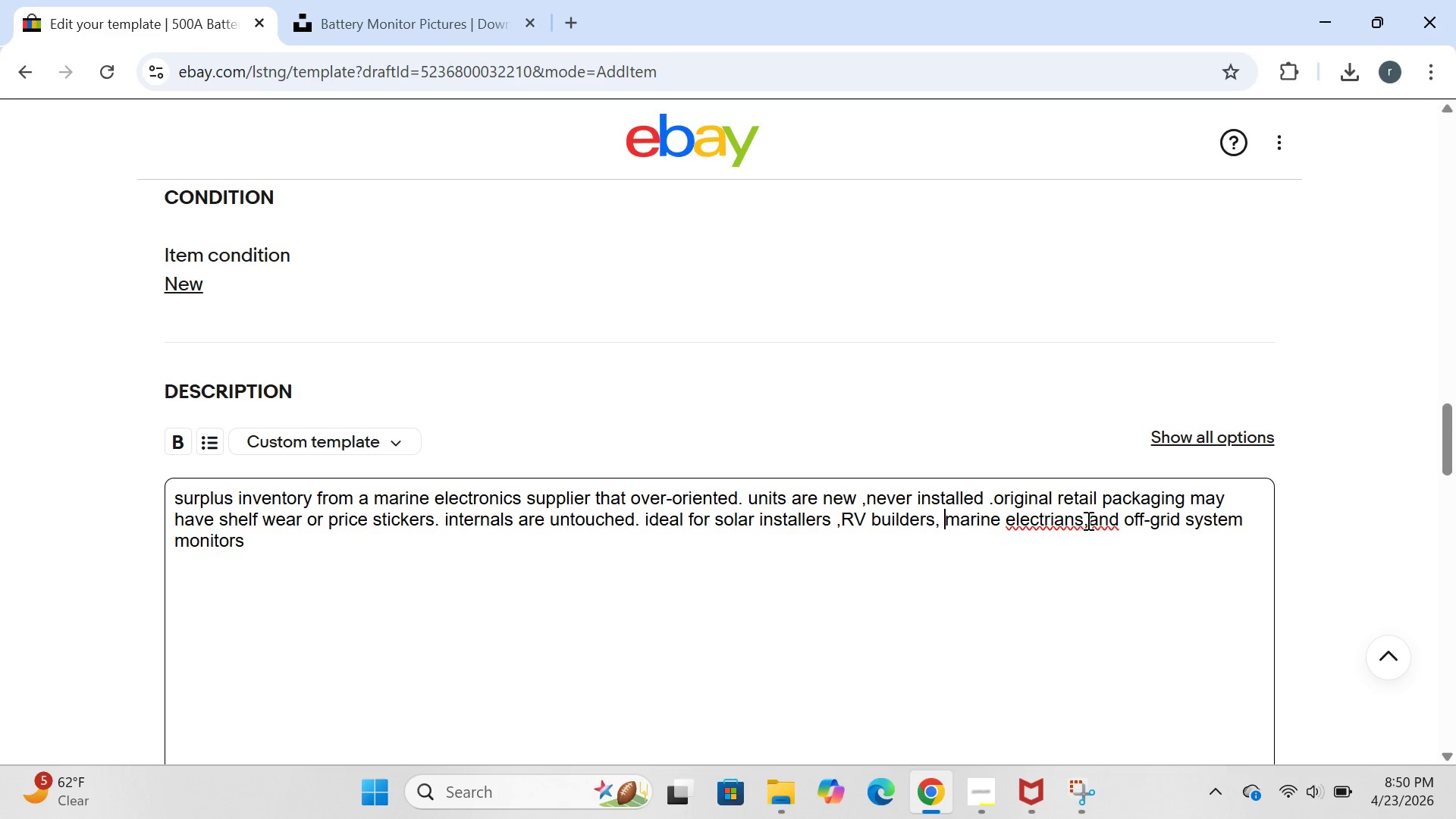 
left_click([1088, 522])
 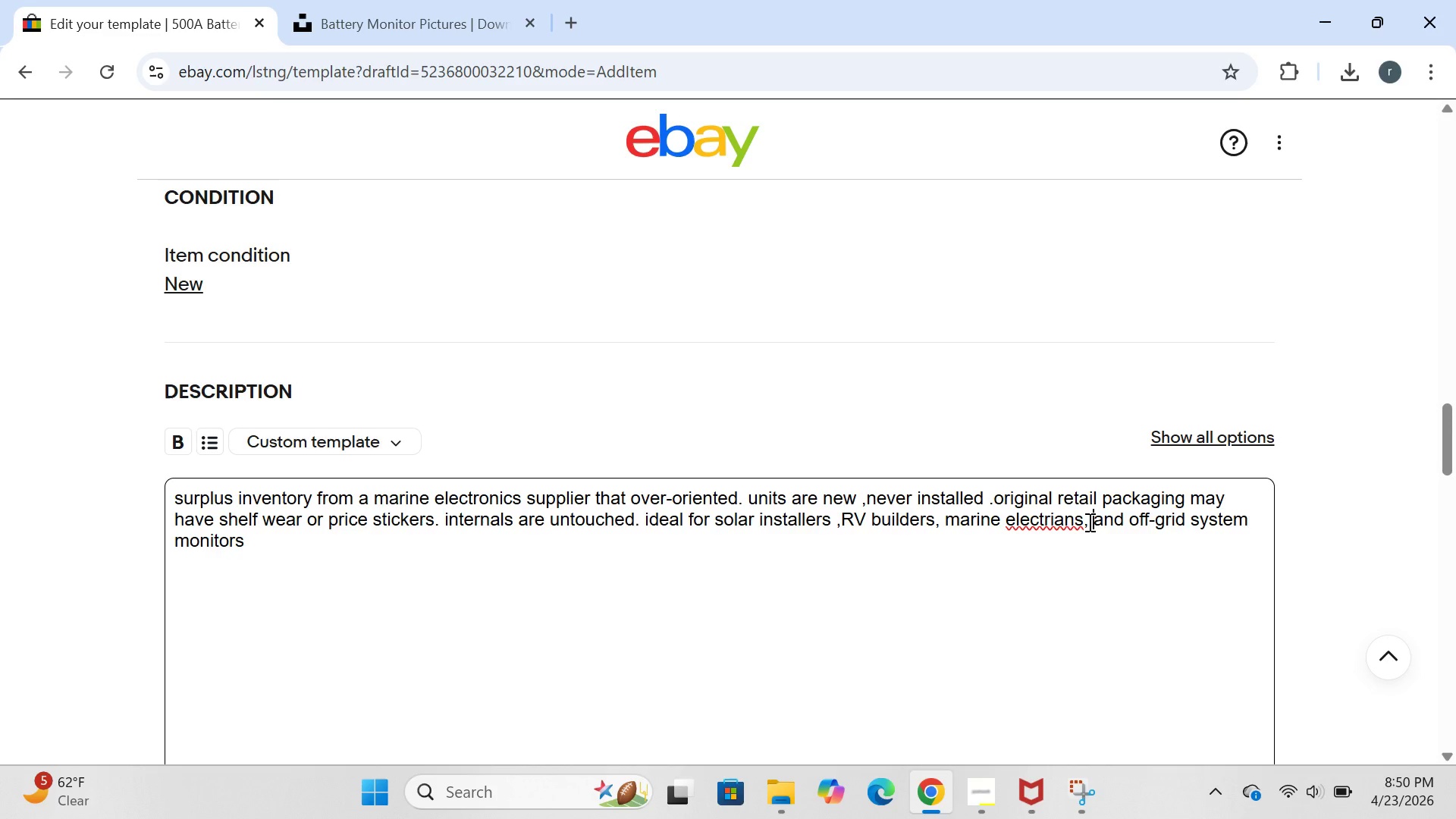 
key(Space)
 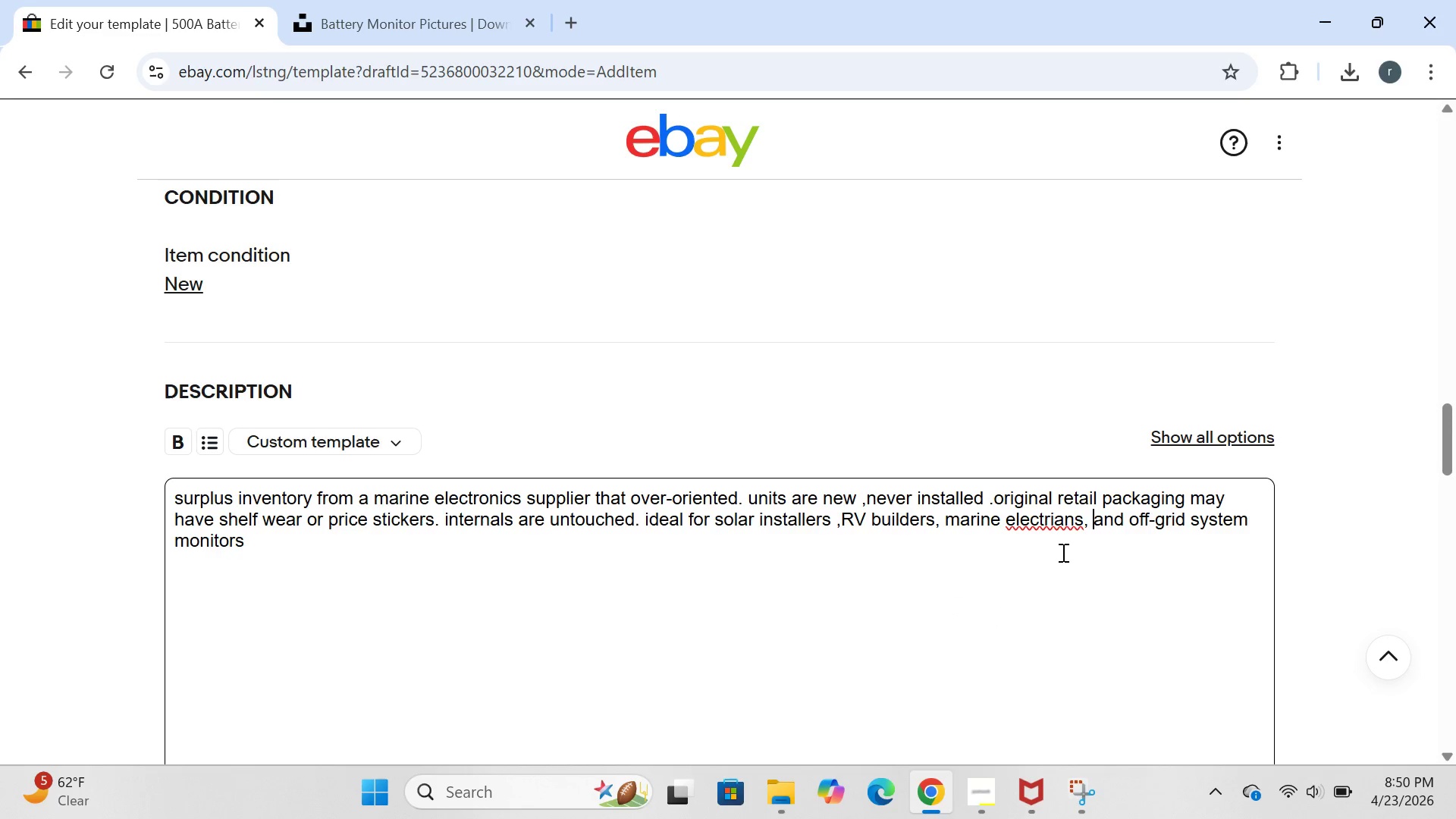 
wait(8.36)
 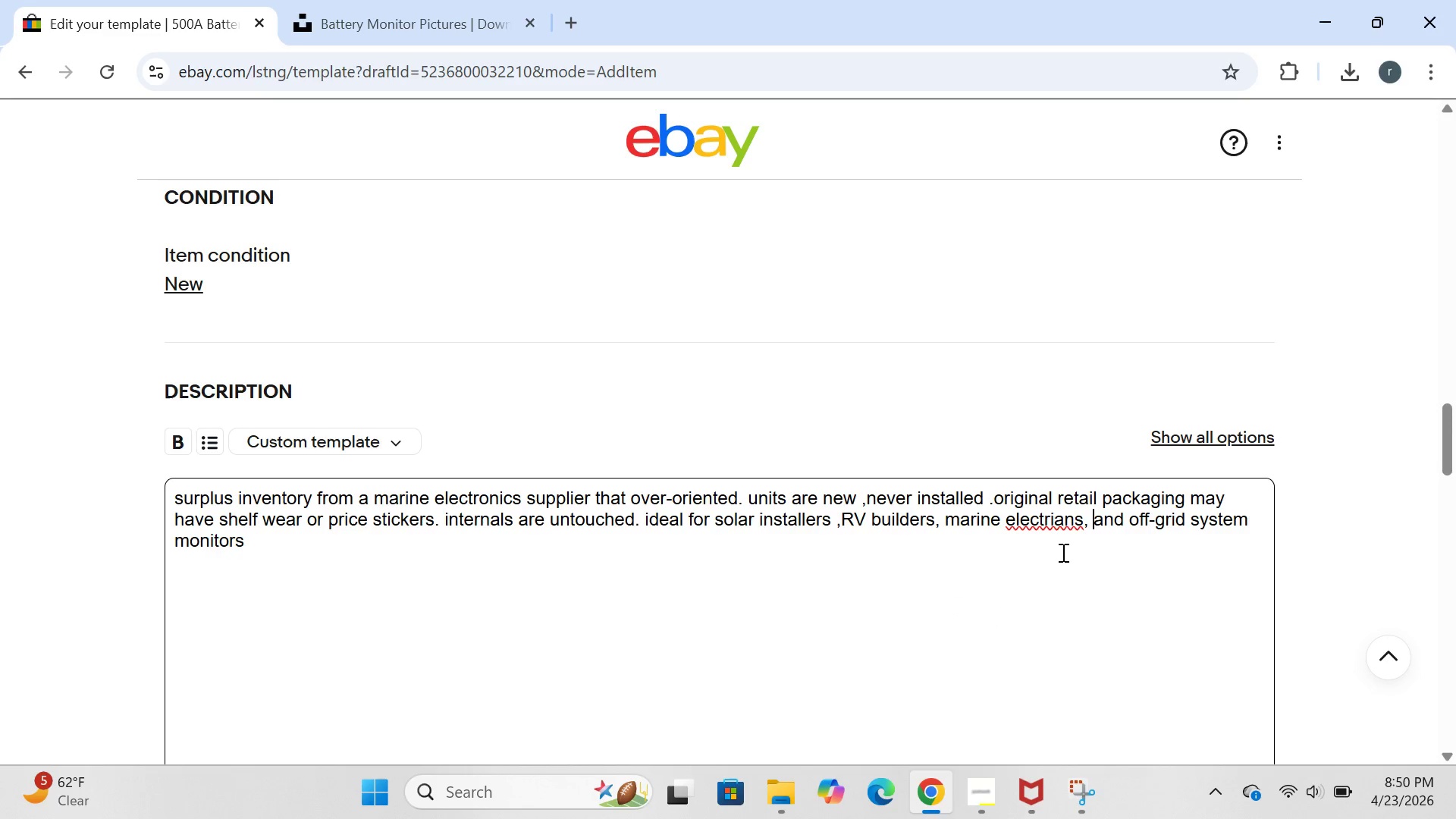 
left_click([1054, 516])
 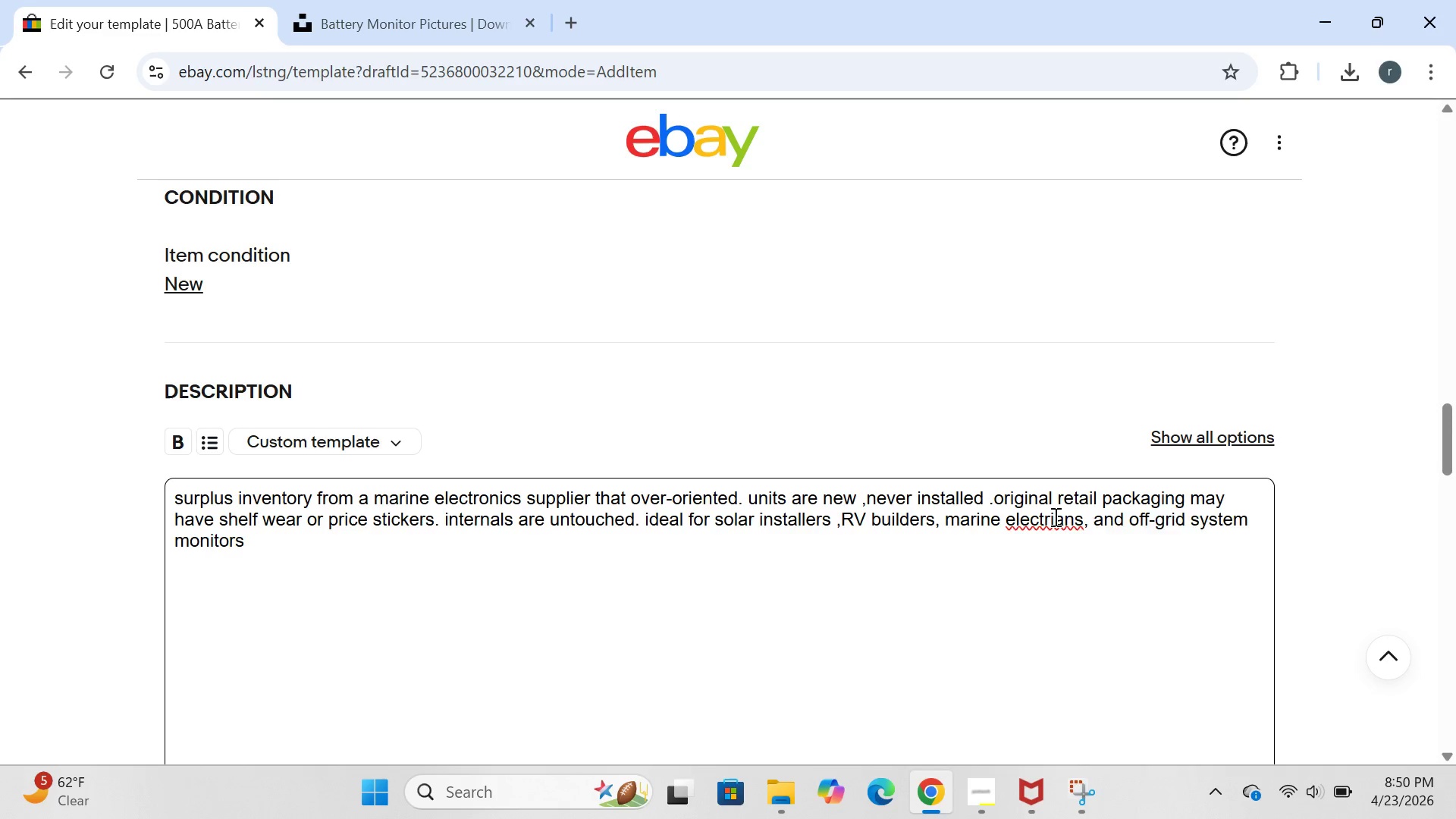 
key(C)
 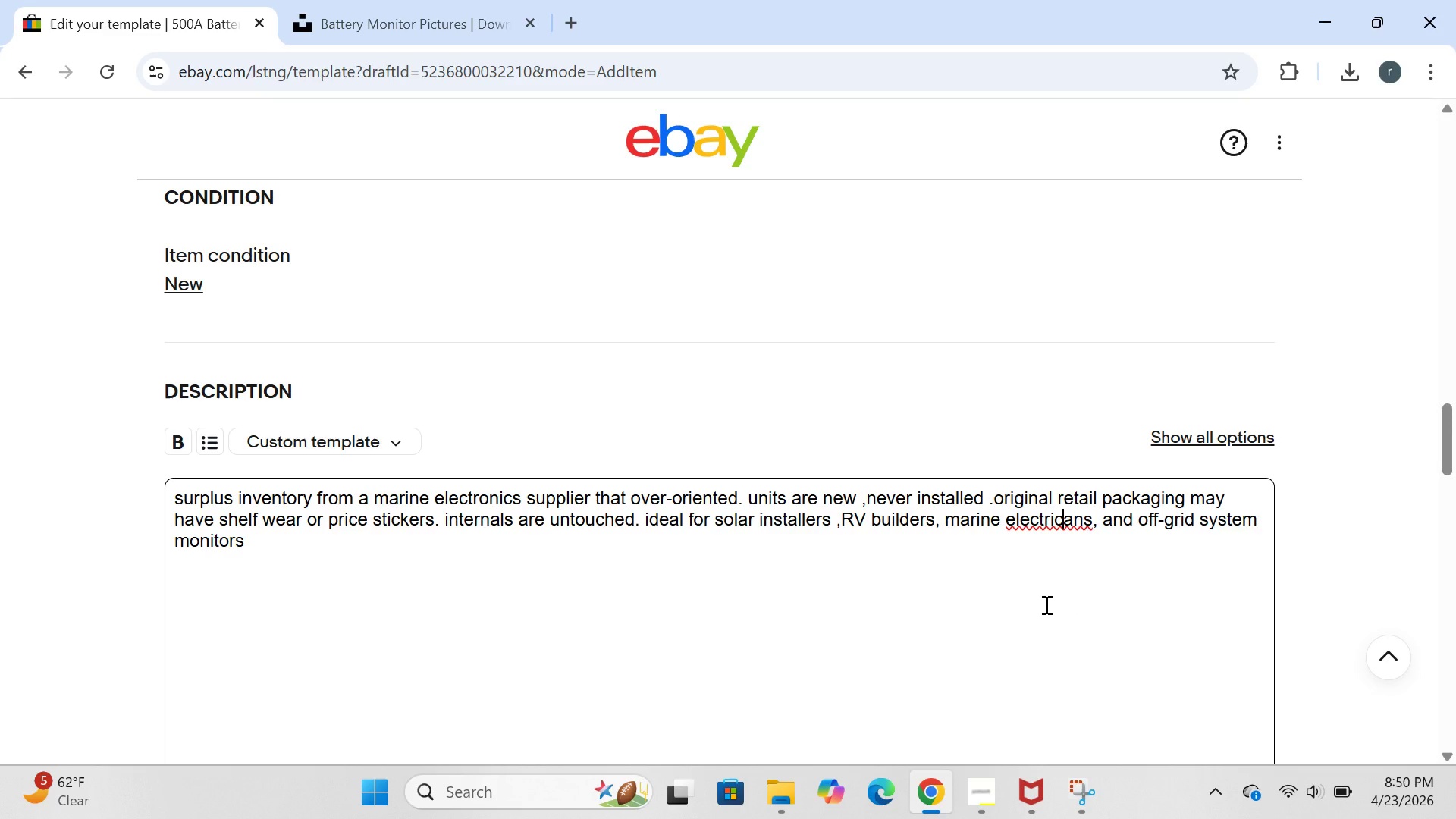 
key(I)
 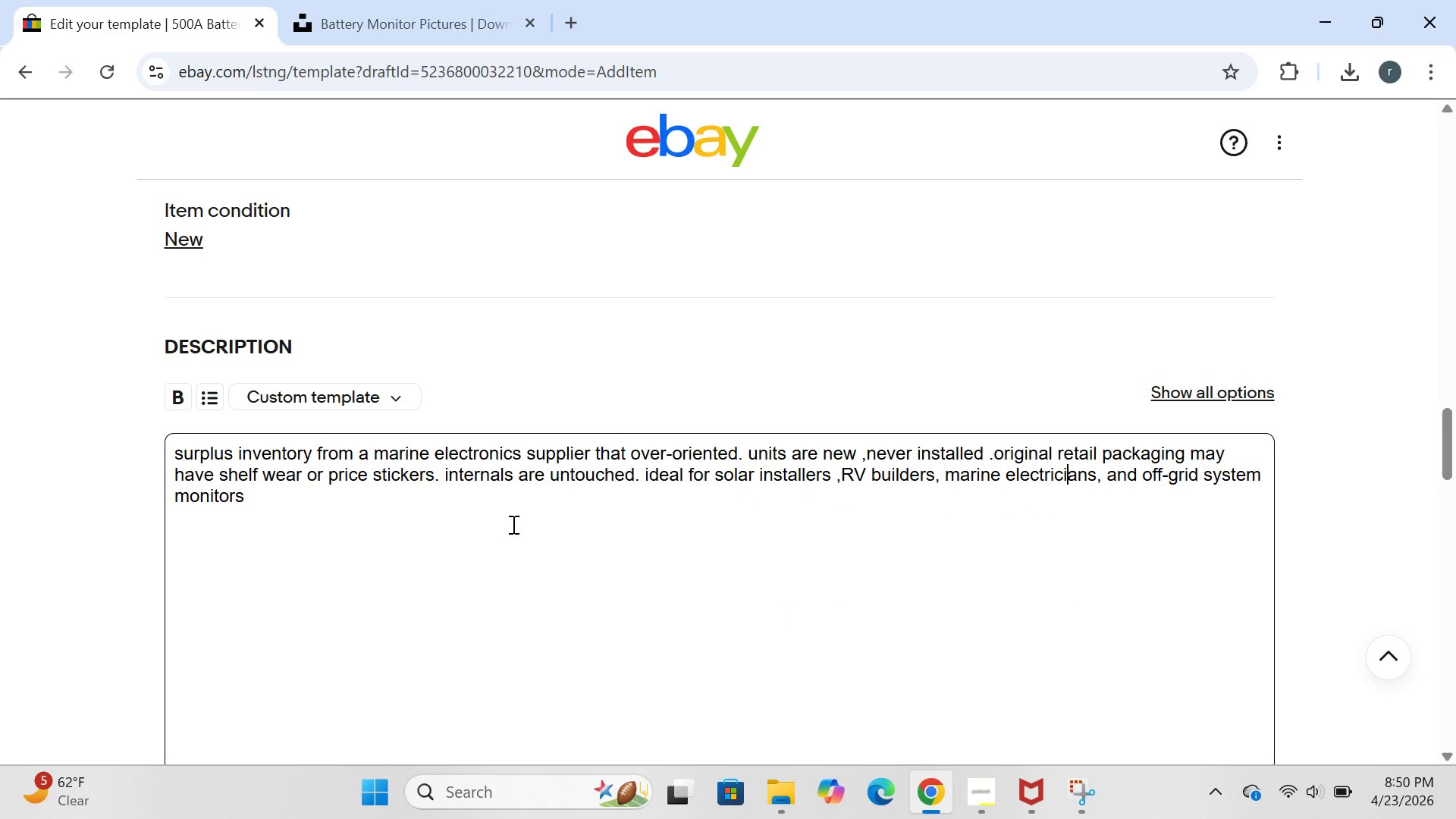 
left_click([348, 482])
 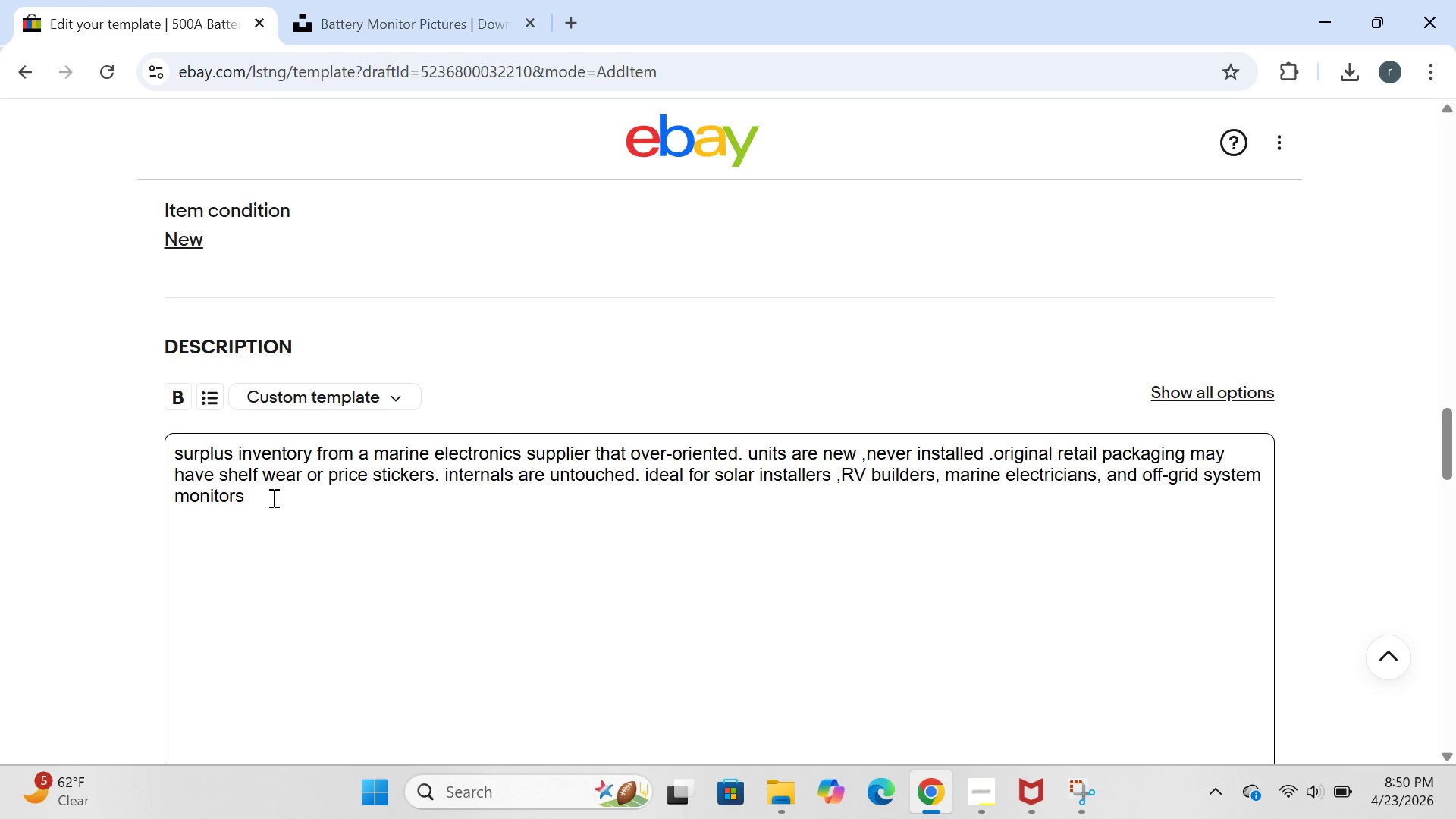 
left_click([272, 497])
 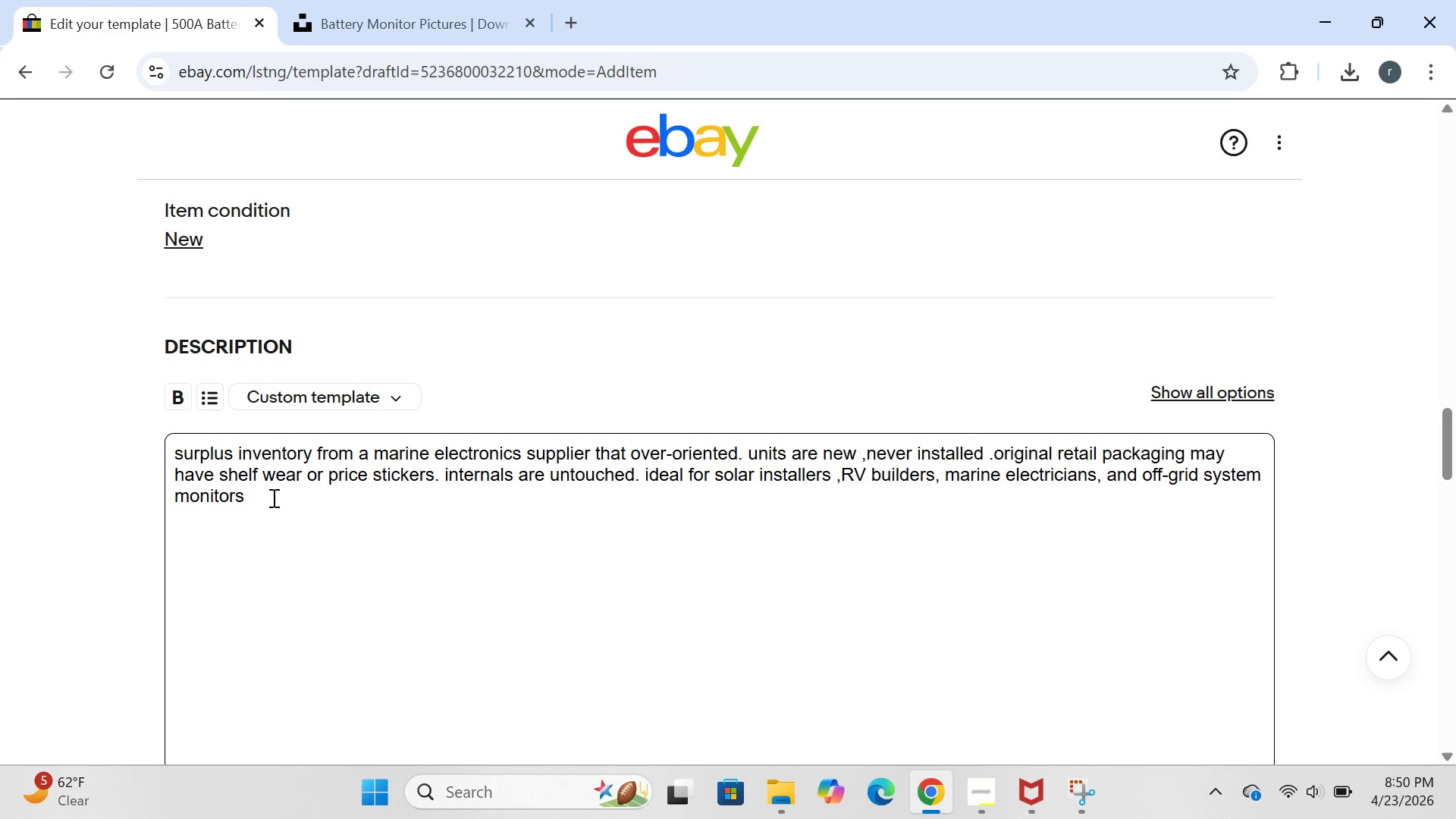 
key(Period)
 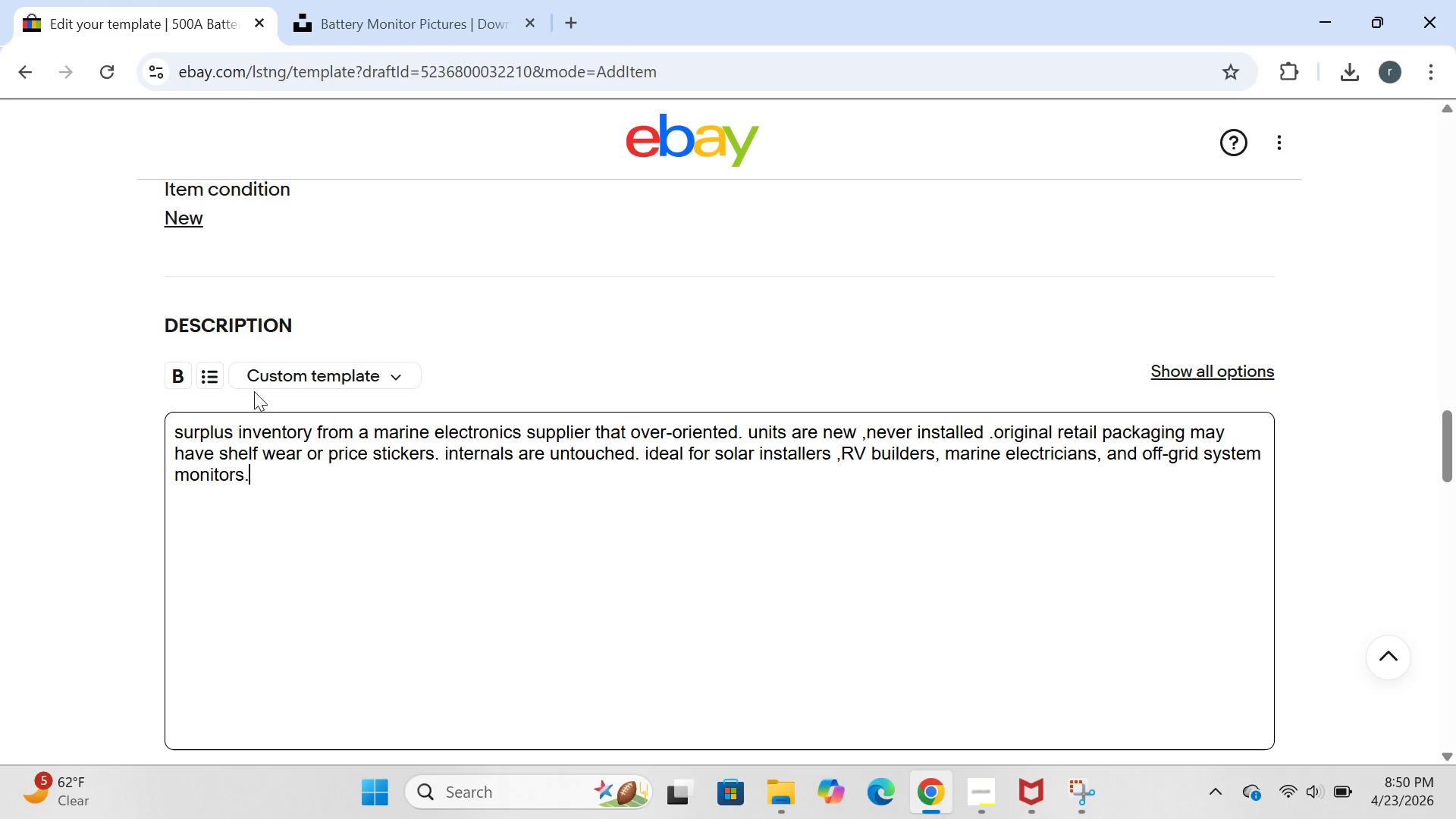 
wait(6.2)
 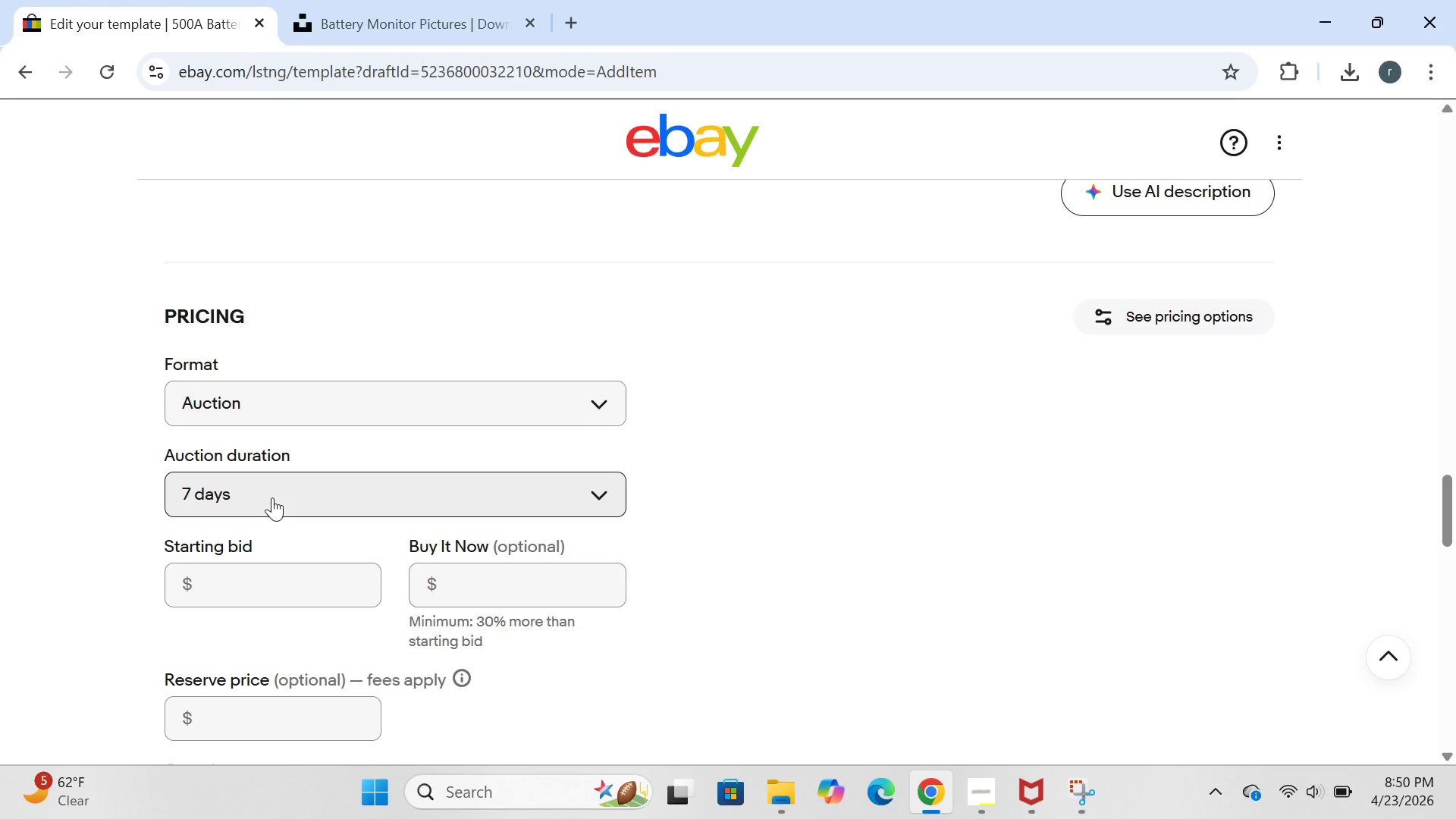 
left_click([175, 358])
 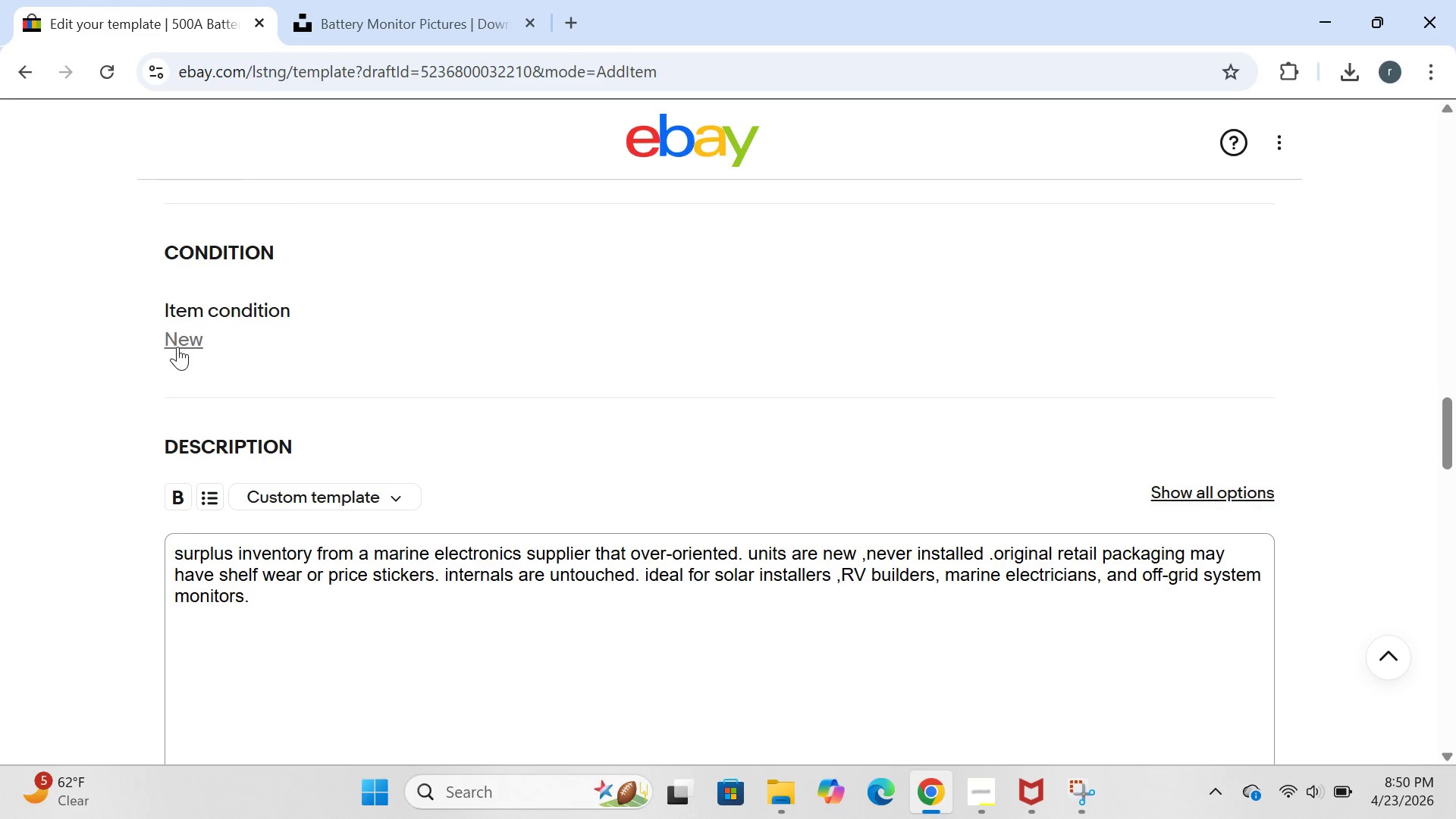 
left_click([177, 347])
 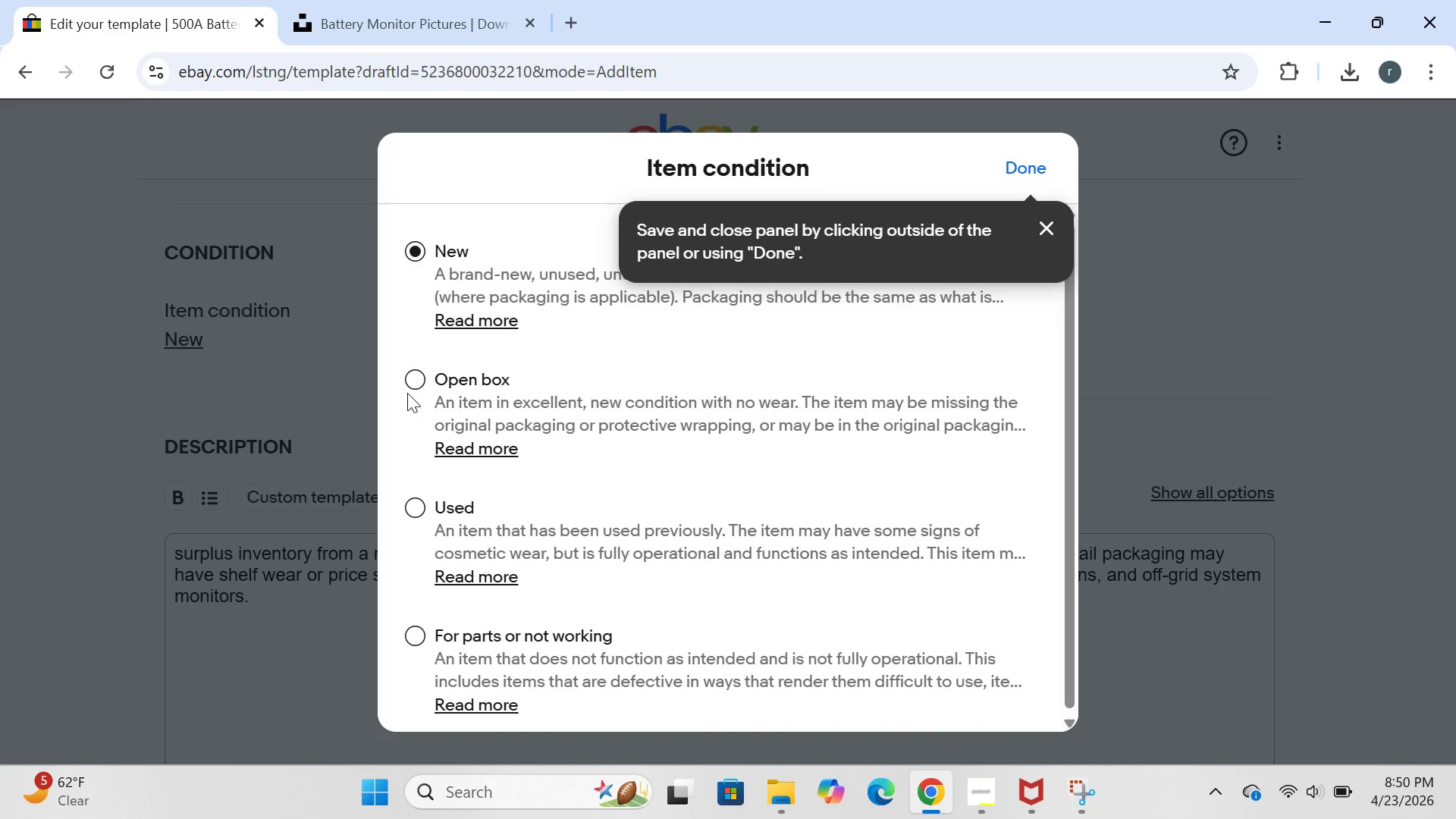 
left_click([404, 391])
 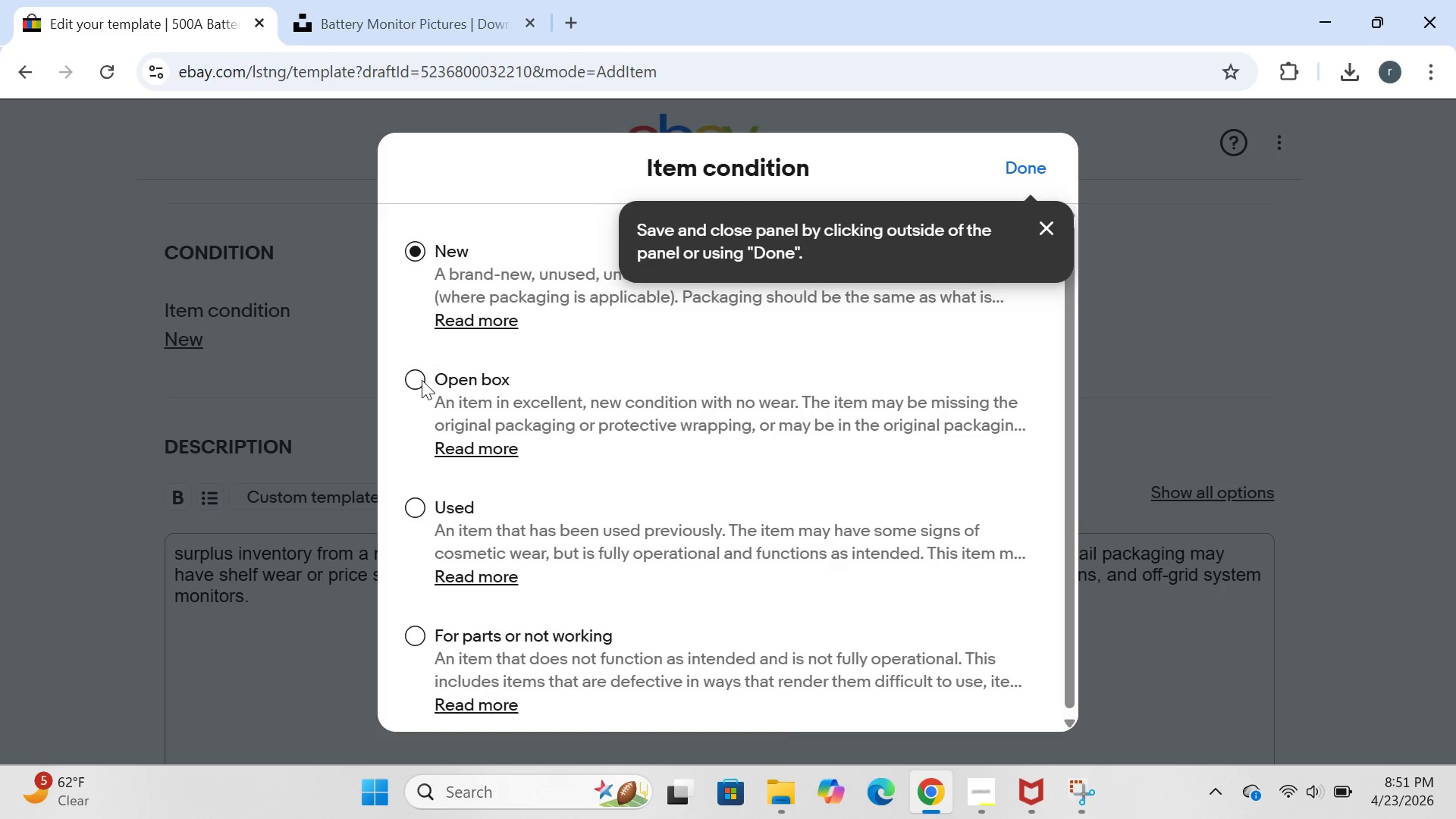 
left_click([422, 380])
 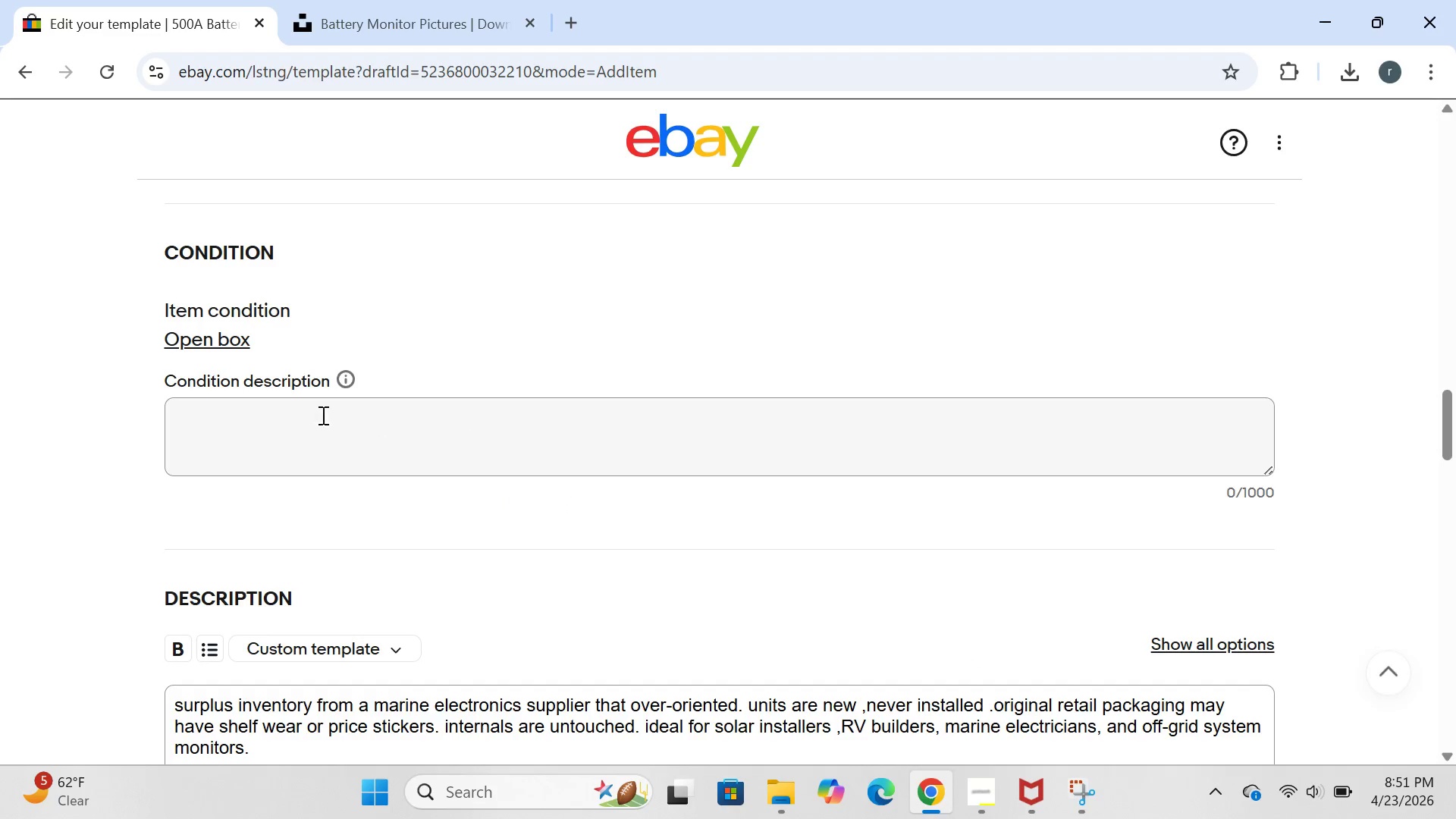 
left_click([287, 394])
 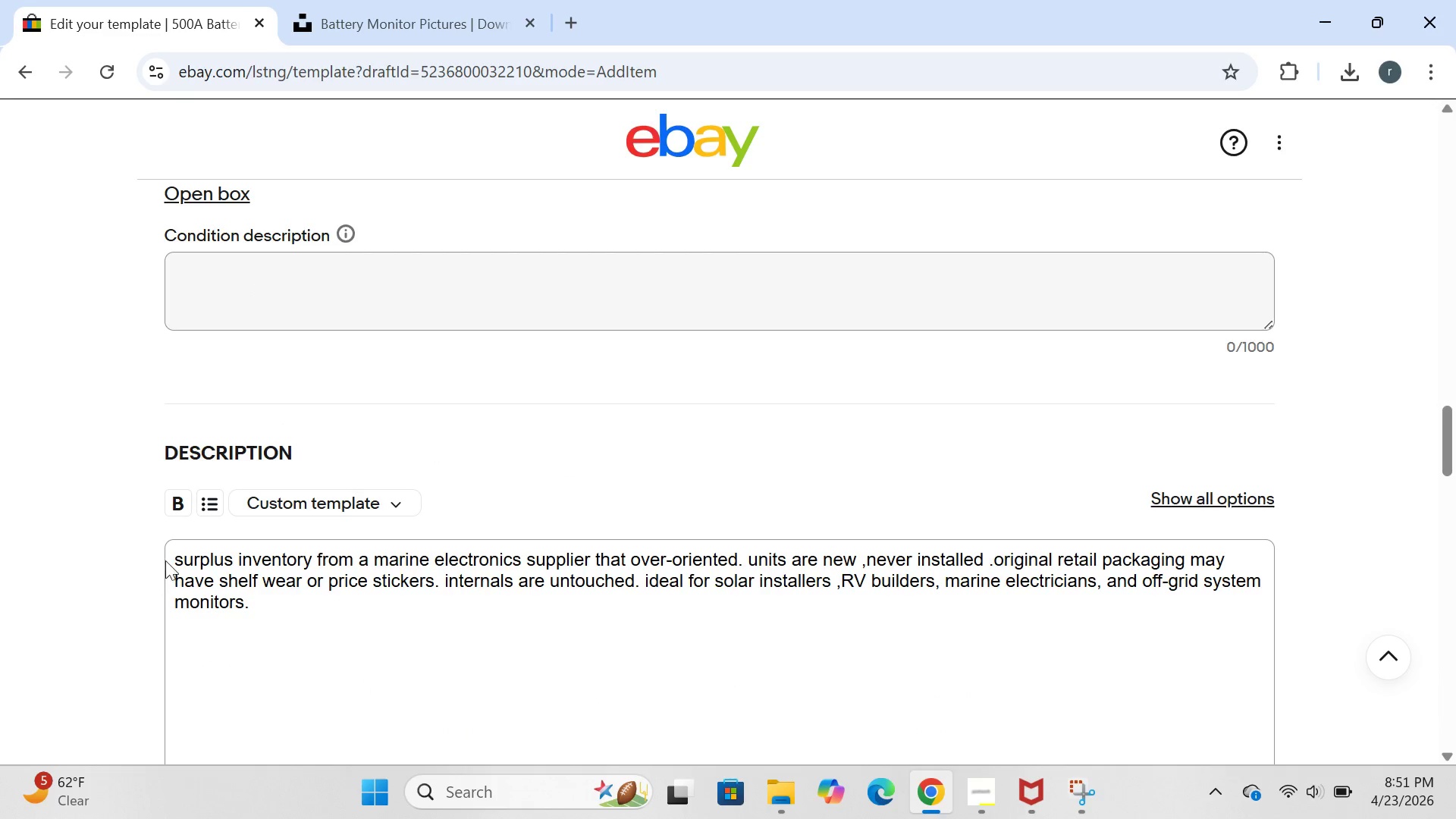 
left_click_drag(start_coordinate=[174, 547], to_coordinate=[309, 623])
 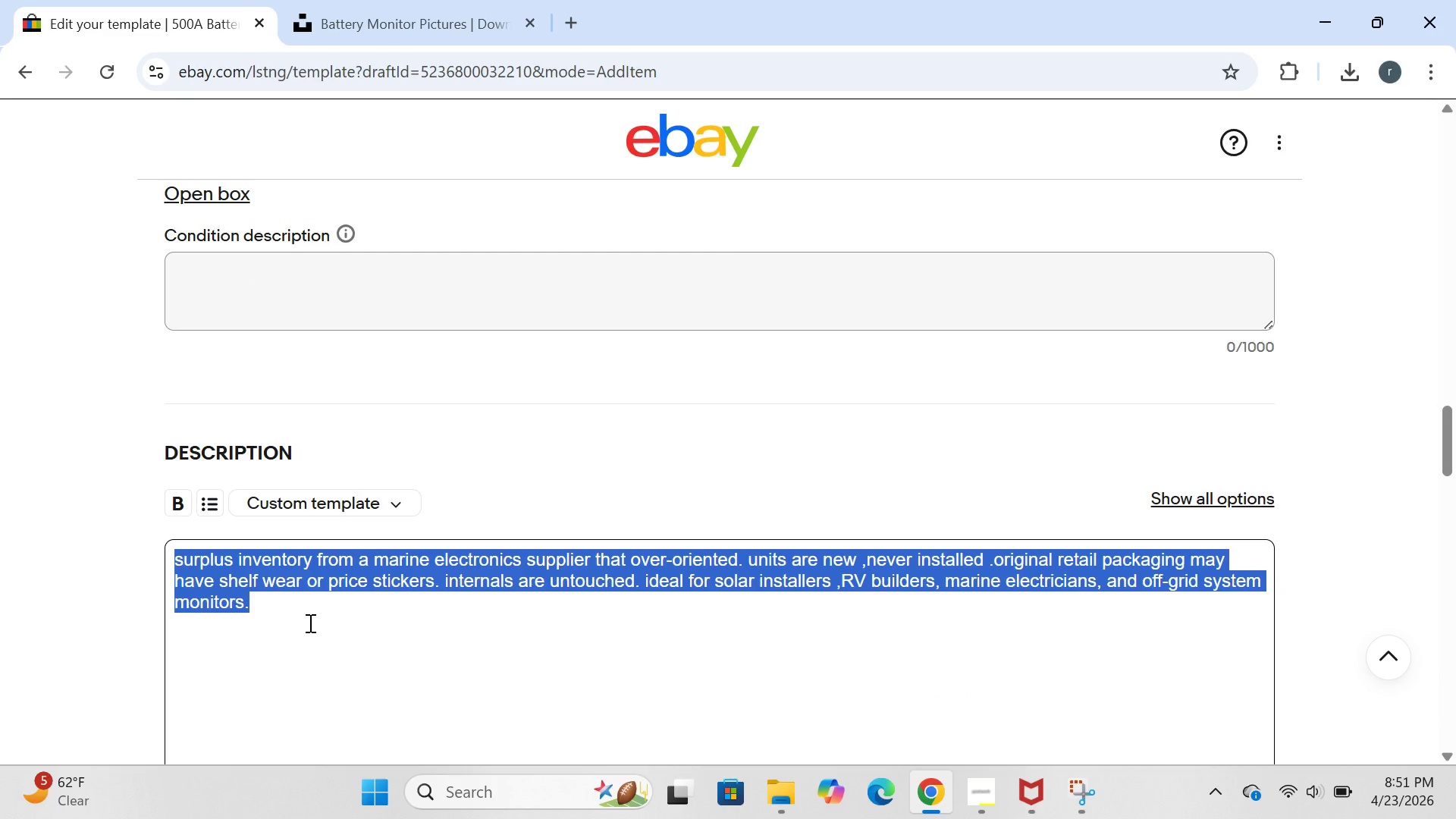 
key(Control+ControlLeft)
 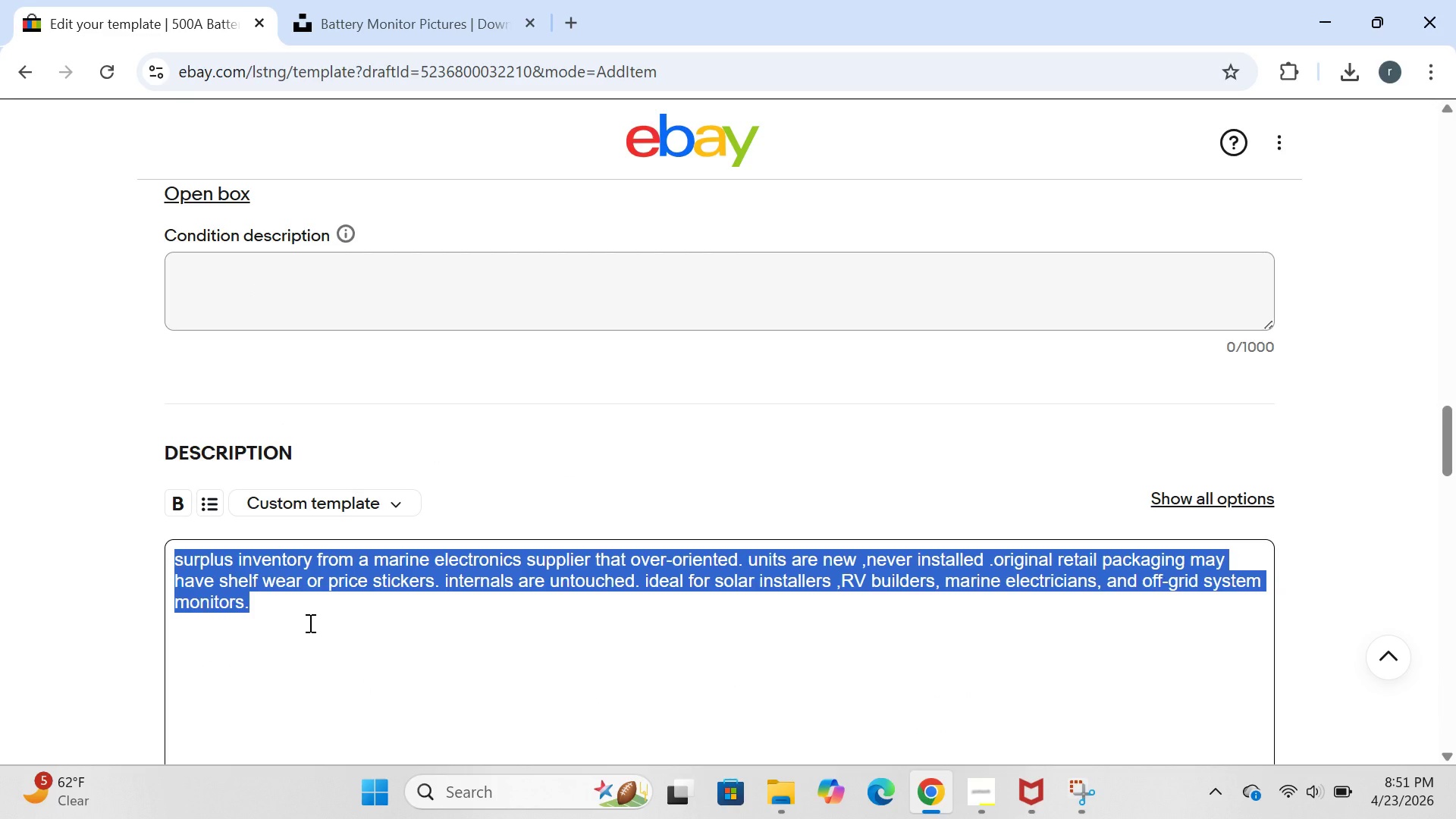 
key(Control+C)
 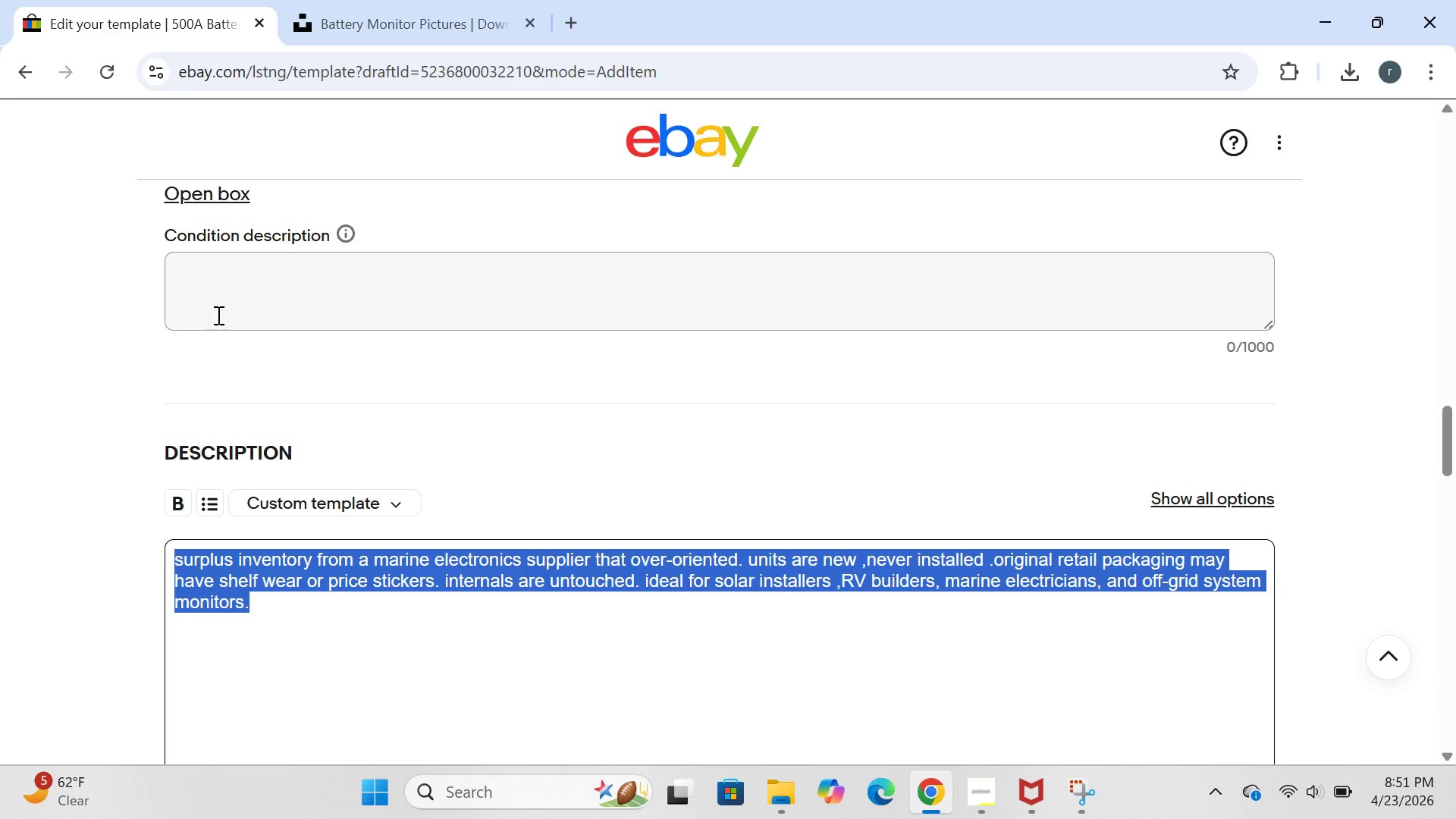 
left_click([217, 290])
 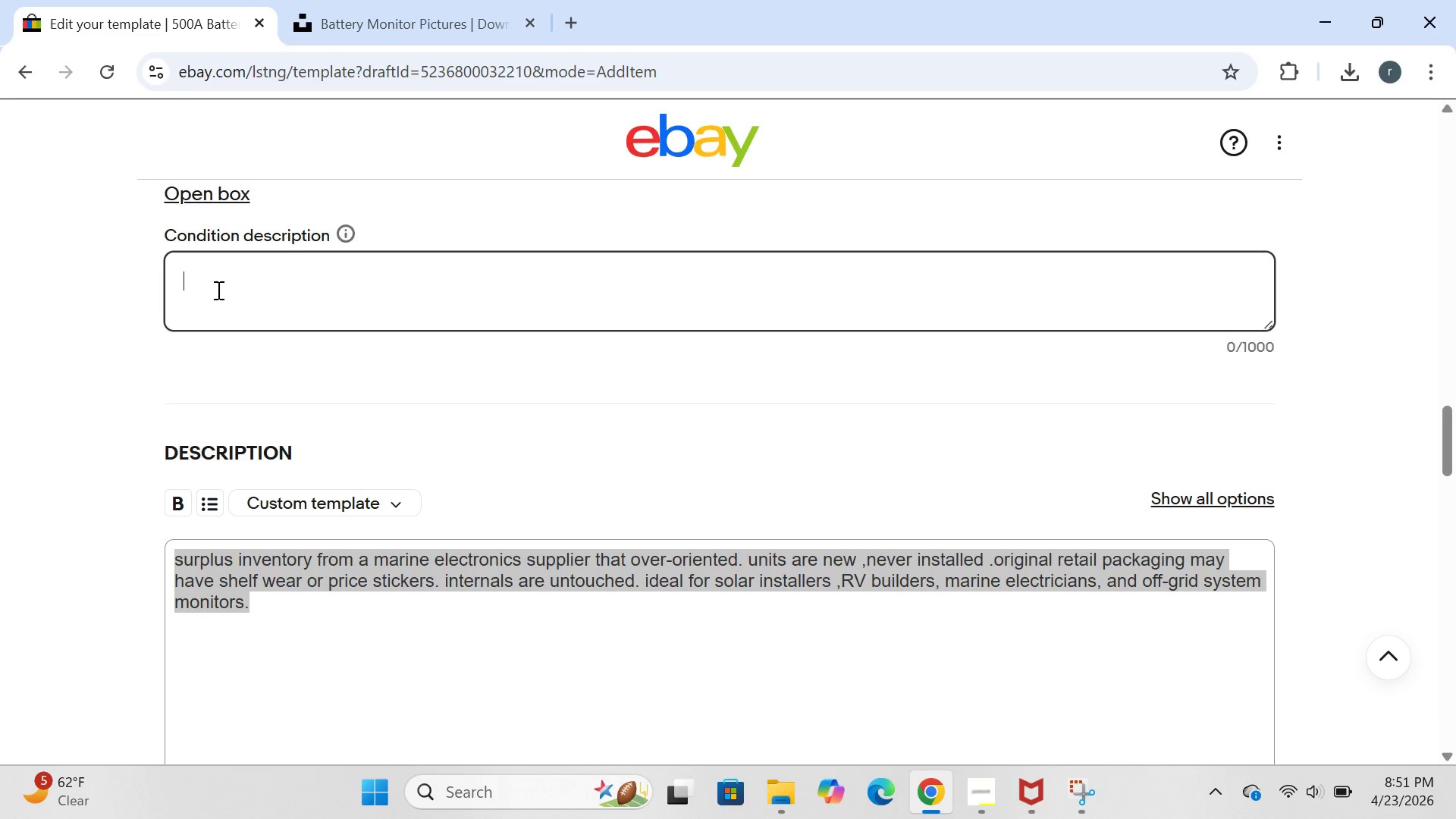 
key(Control+B)
 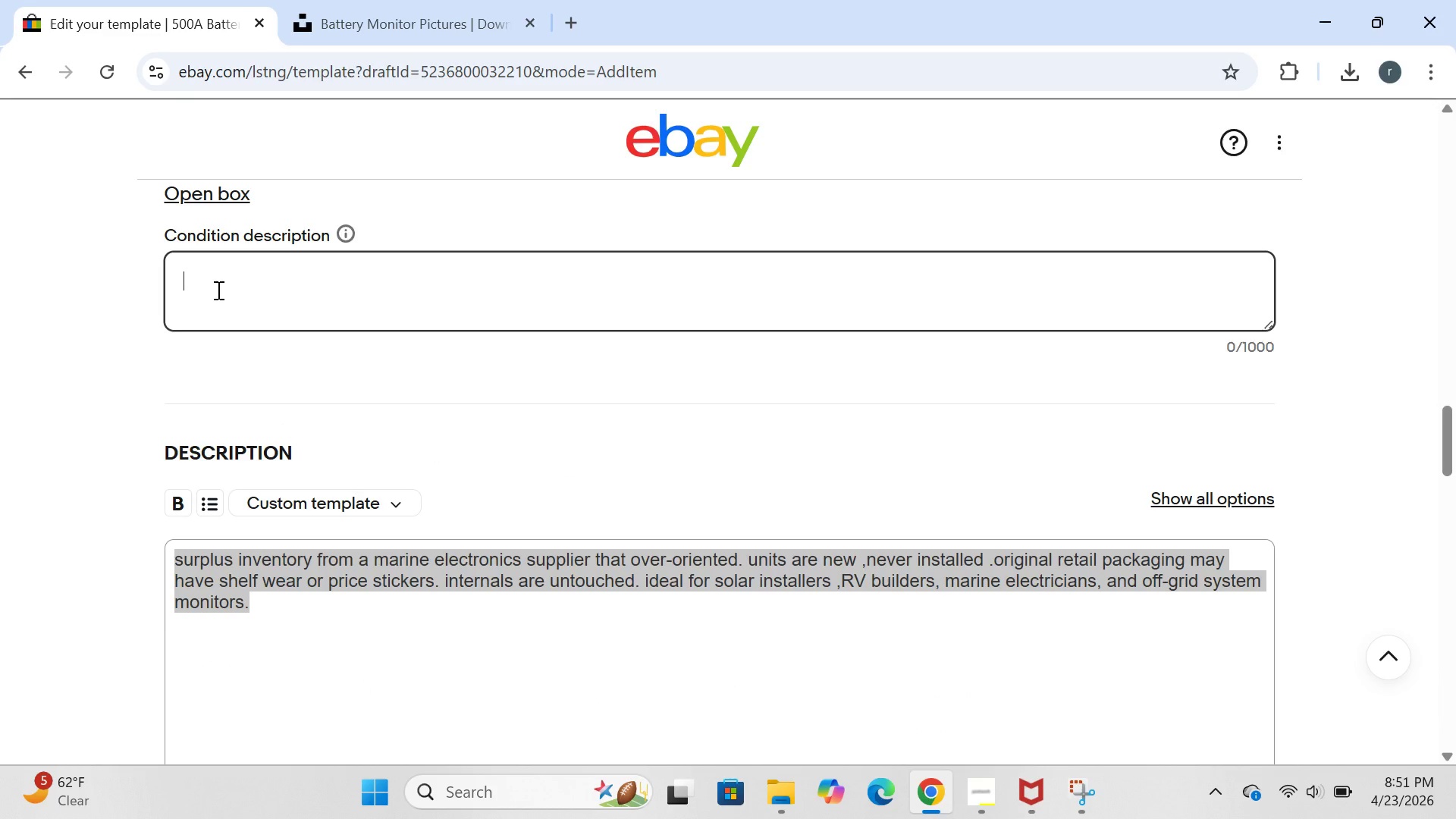 
key(Control+ControlLeft)
 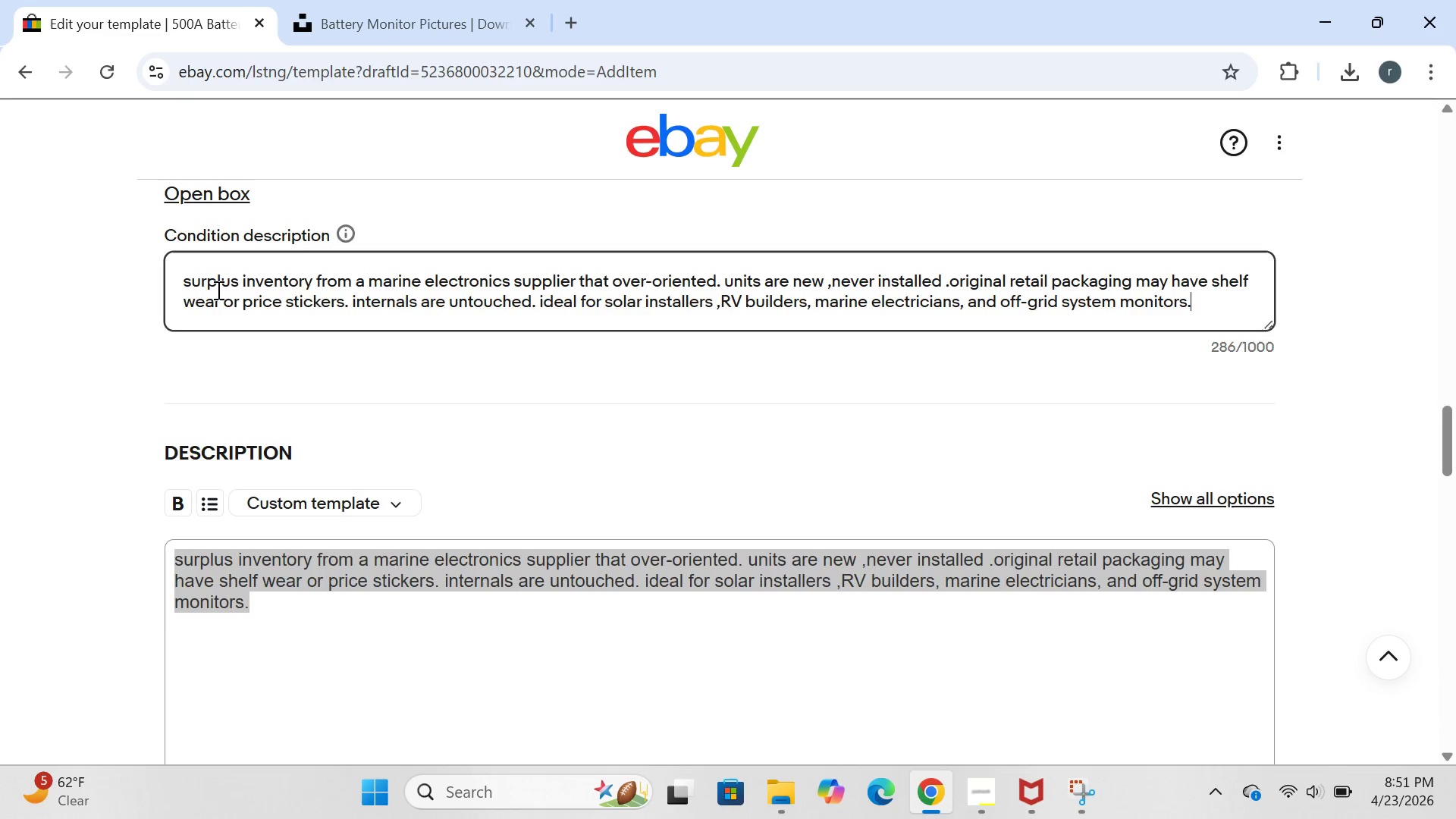 
key(Control+V)
 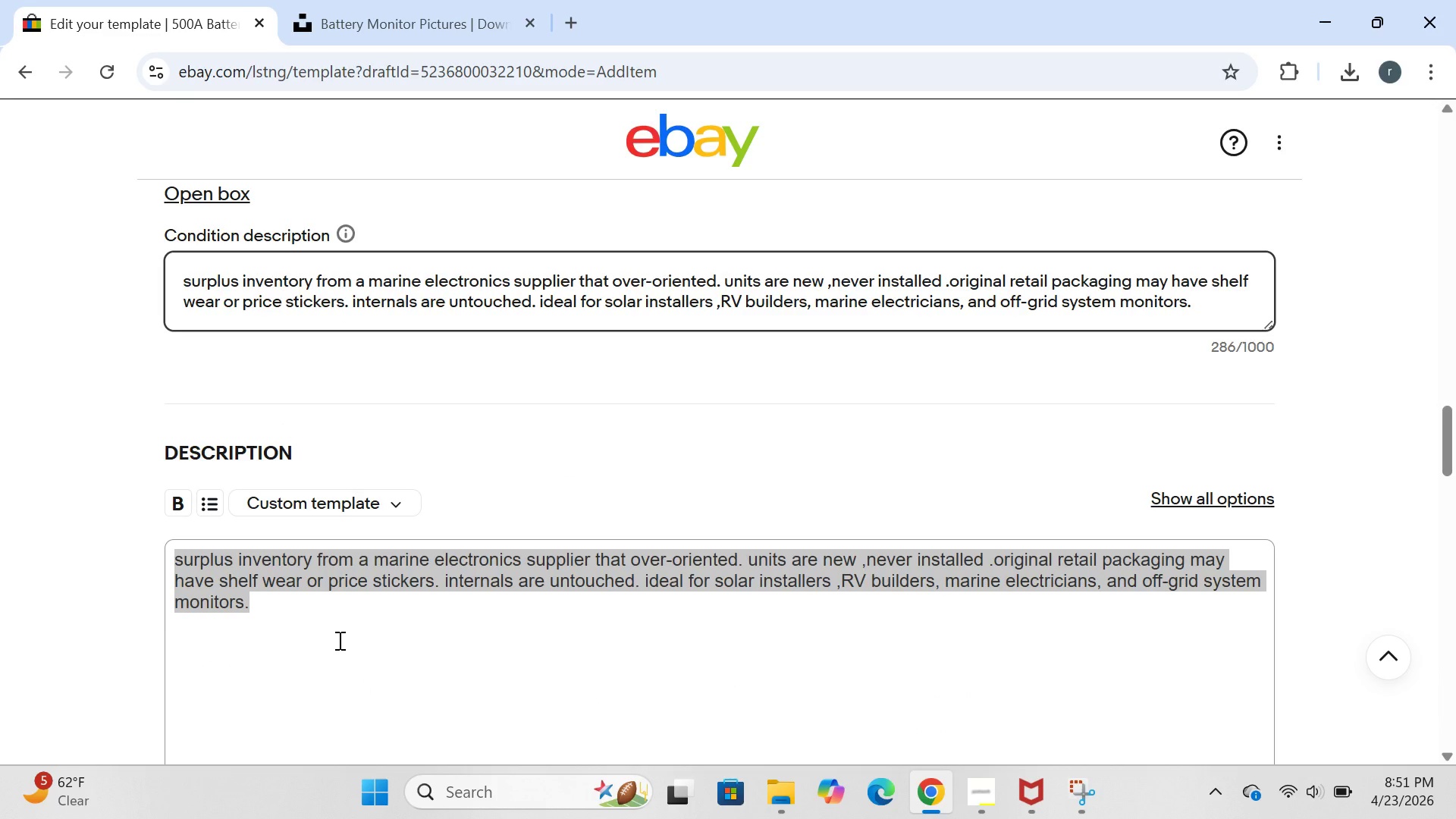 
key(Backspace)
 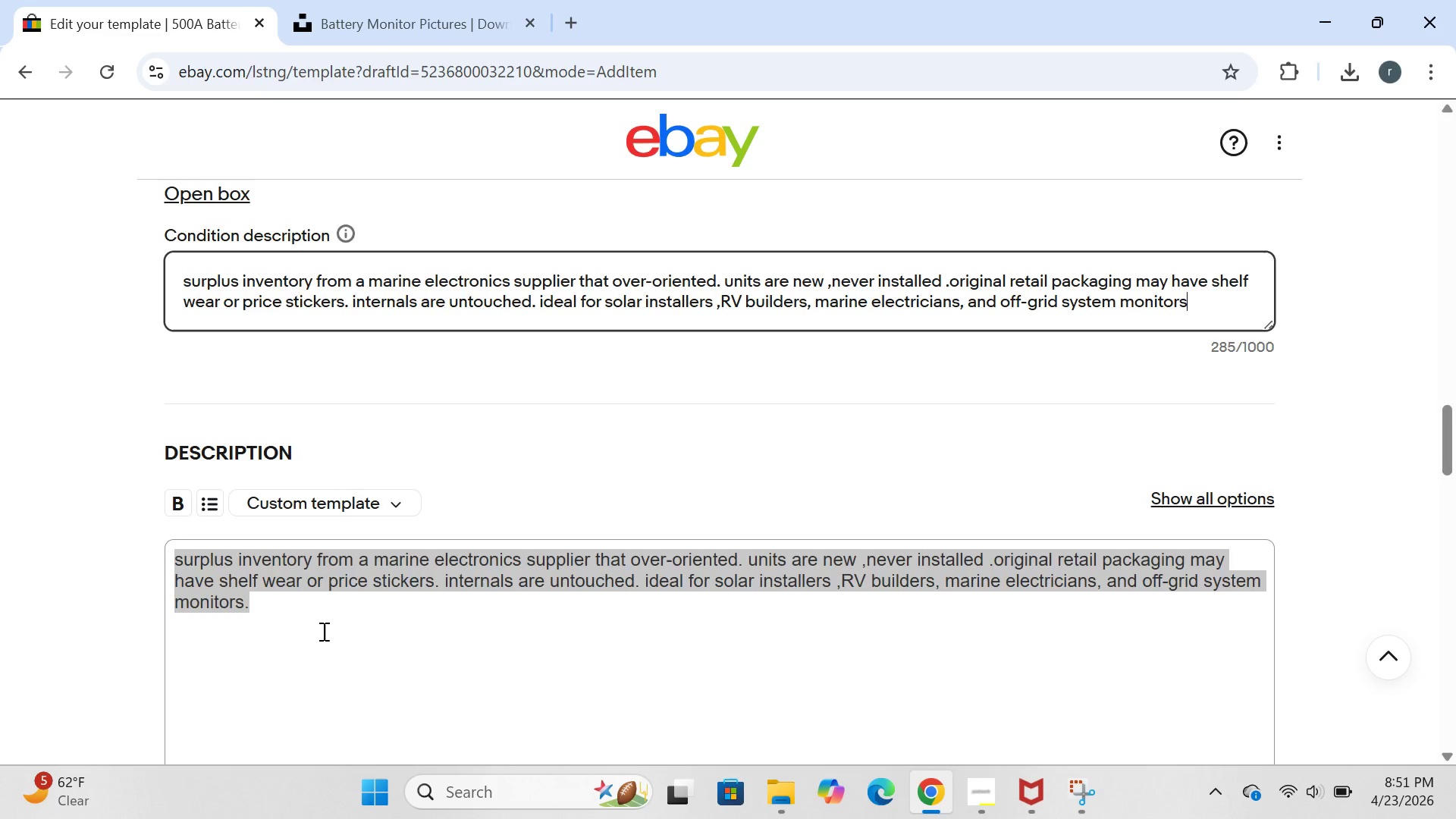 
left_click([322, 631])
 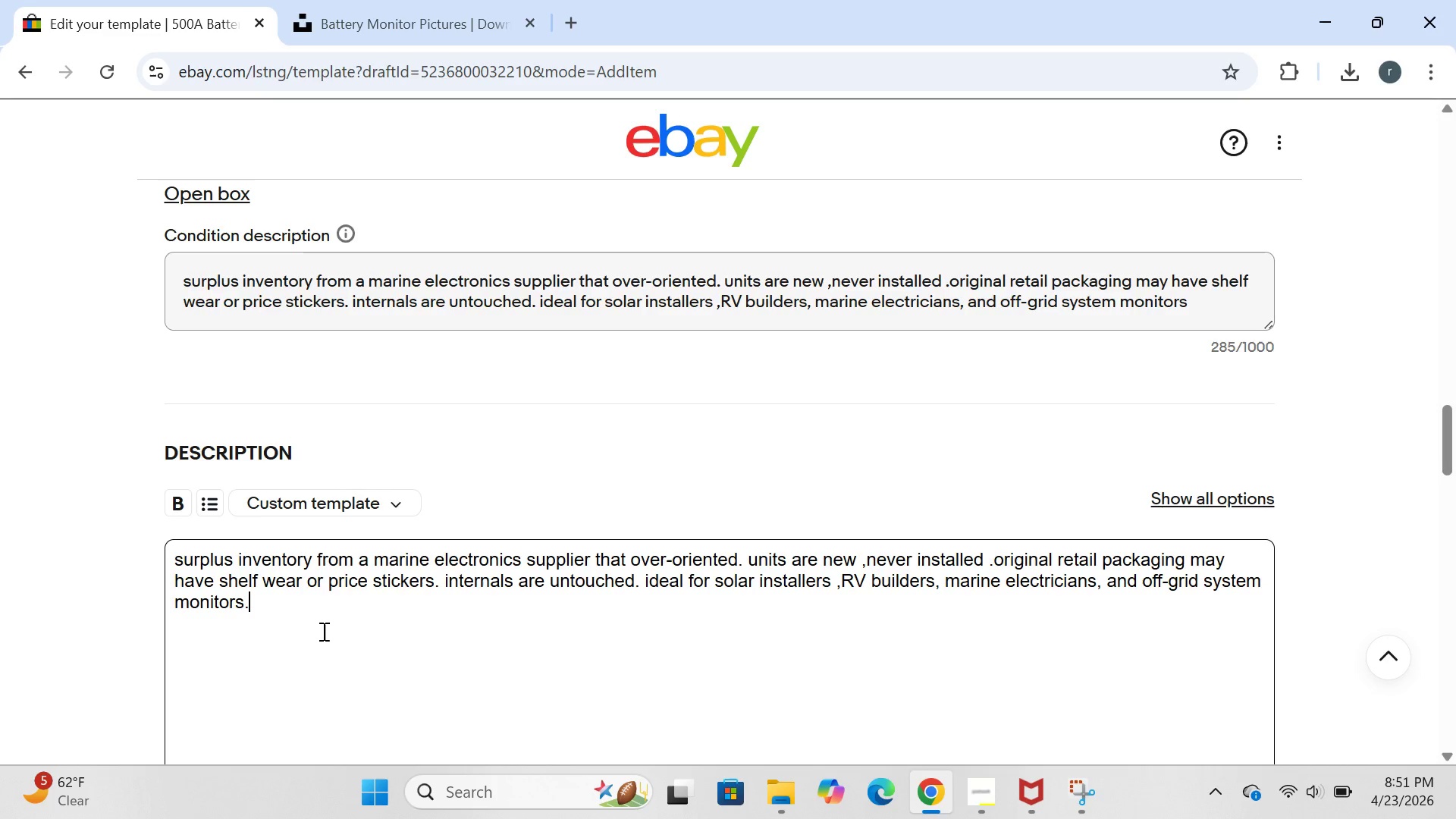 
key(Control+A)
 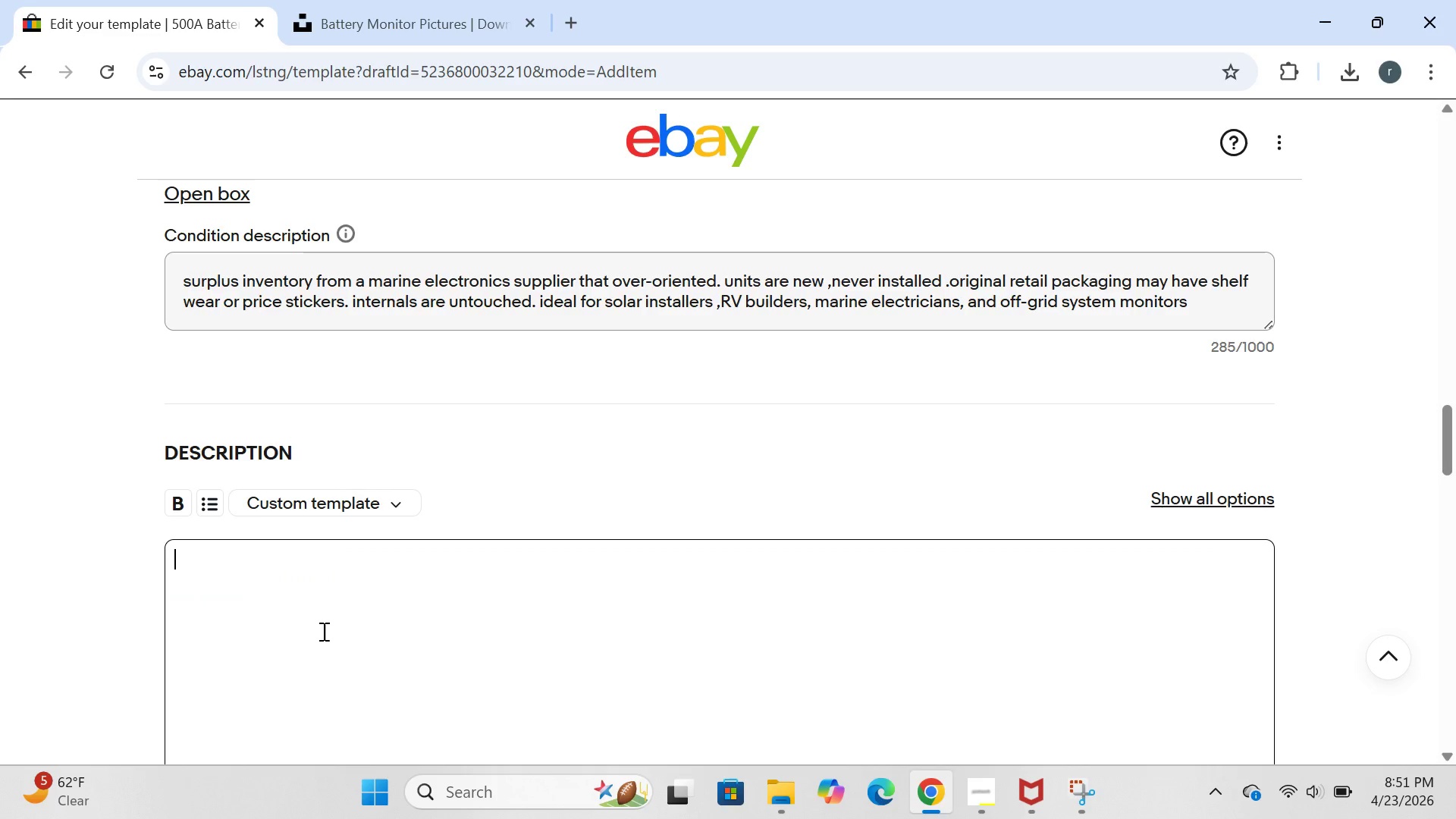 
key(Backspace)
 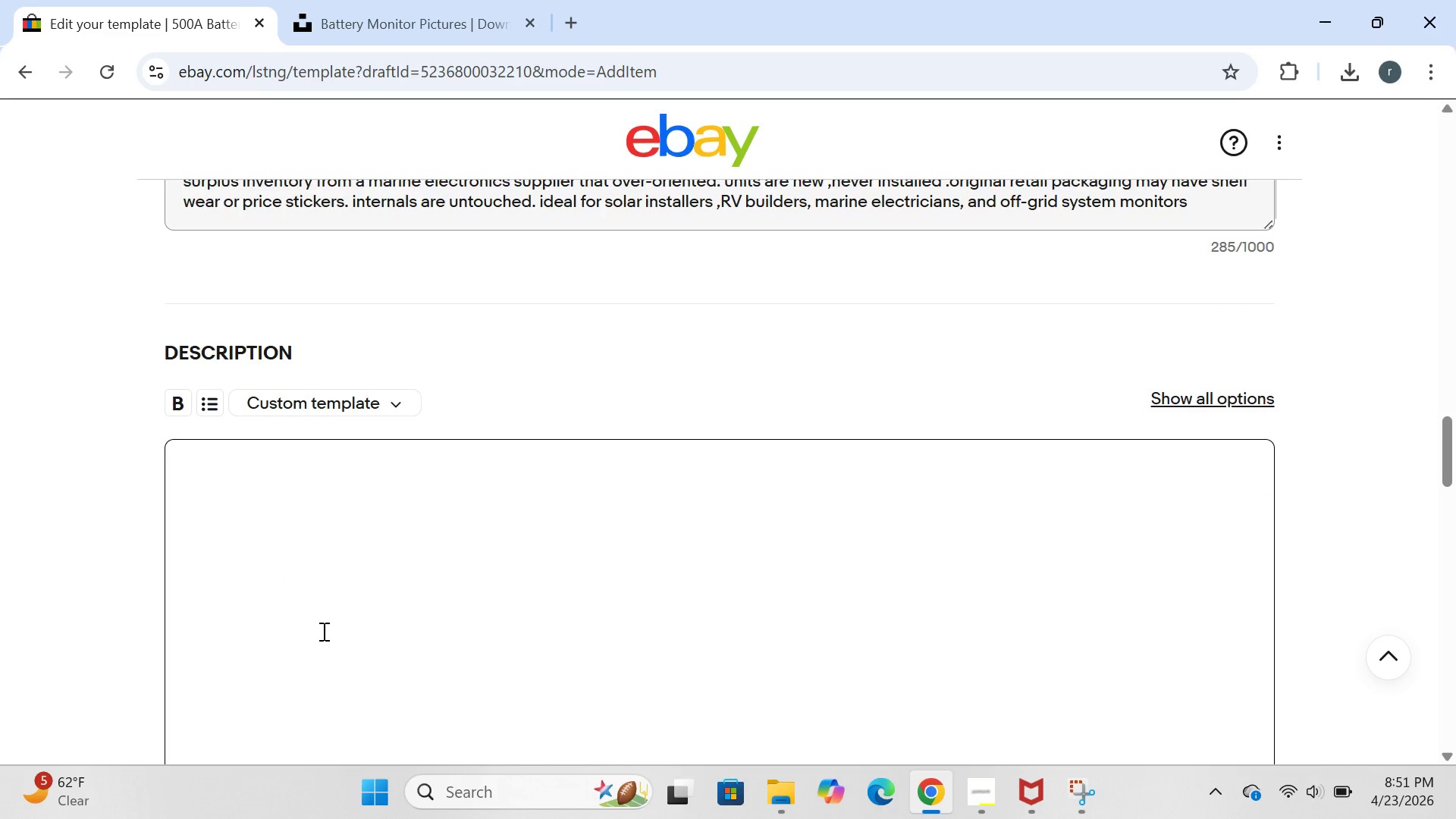 
wait(8.59)
 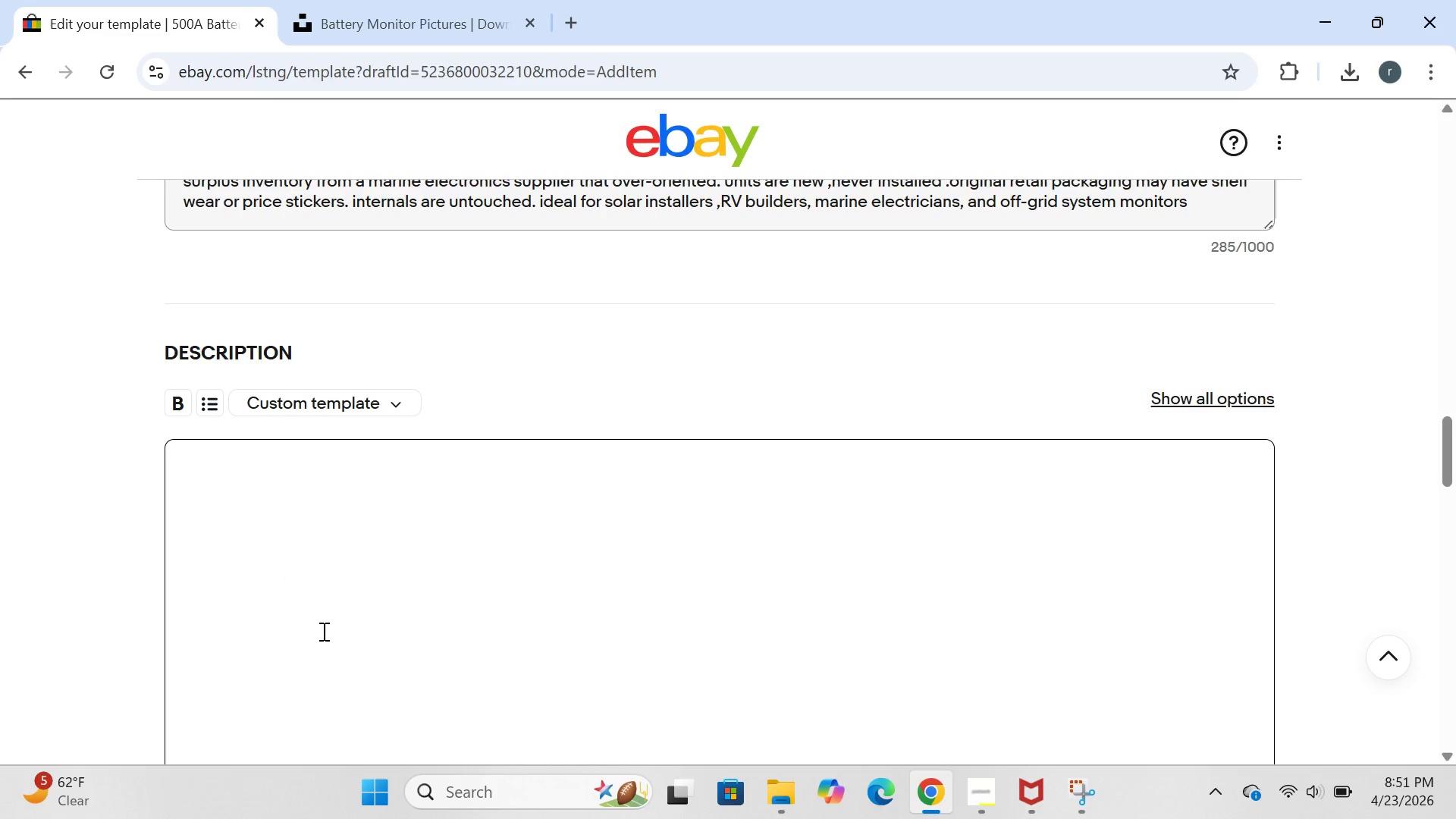 
type(EcoDrift Su)
key(Backspace)
 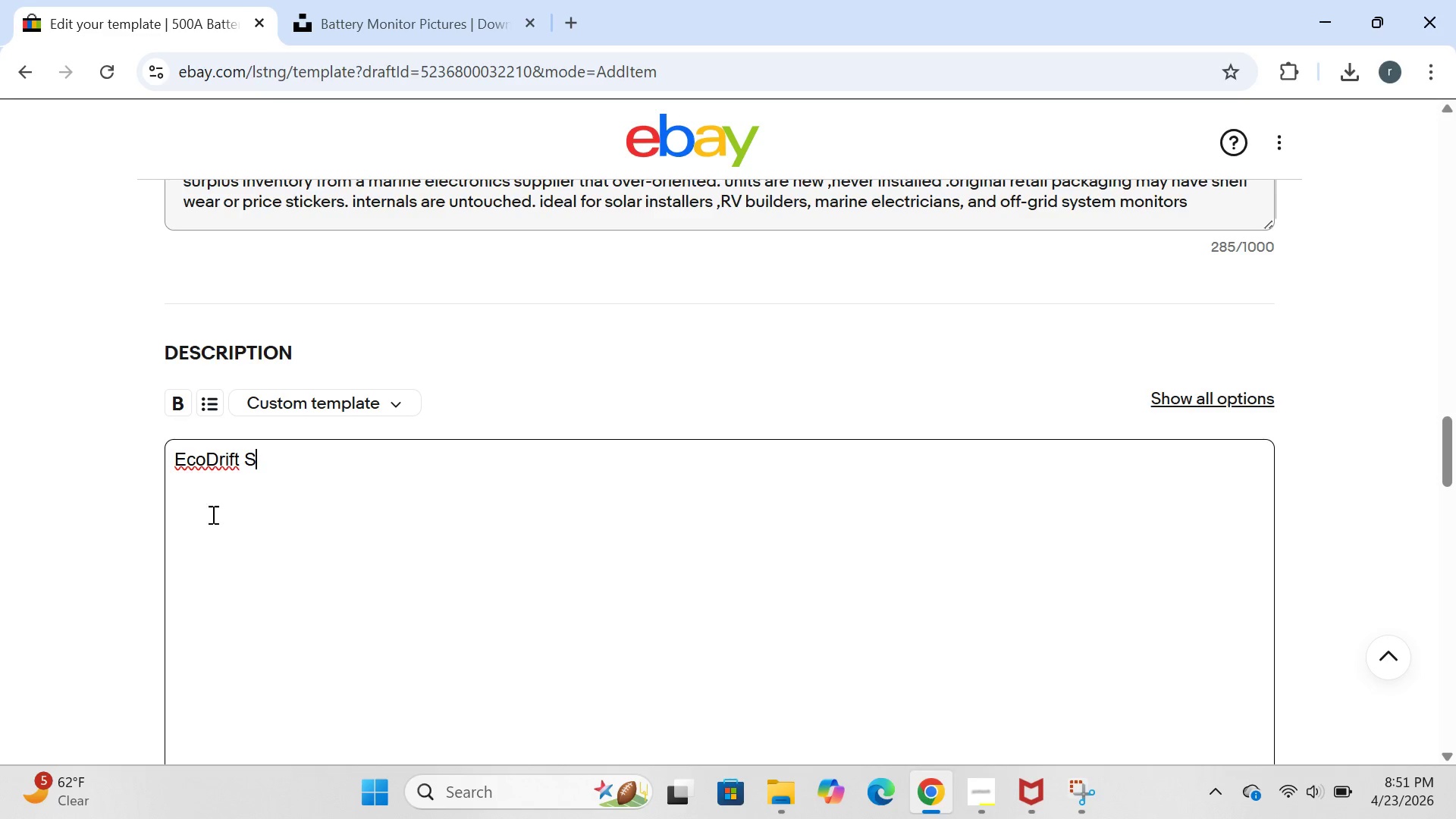 
left_click([205, 463])
 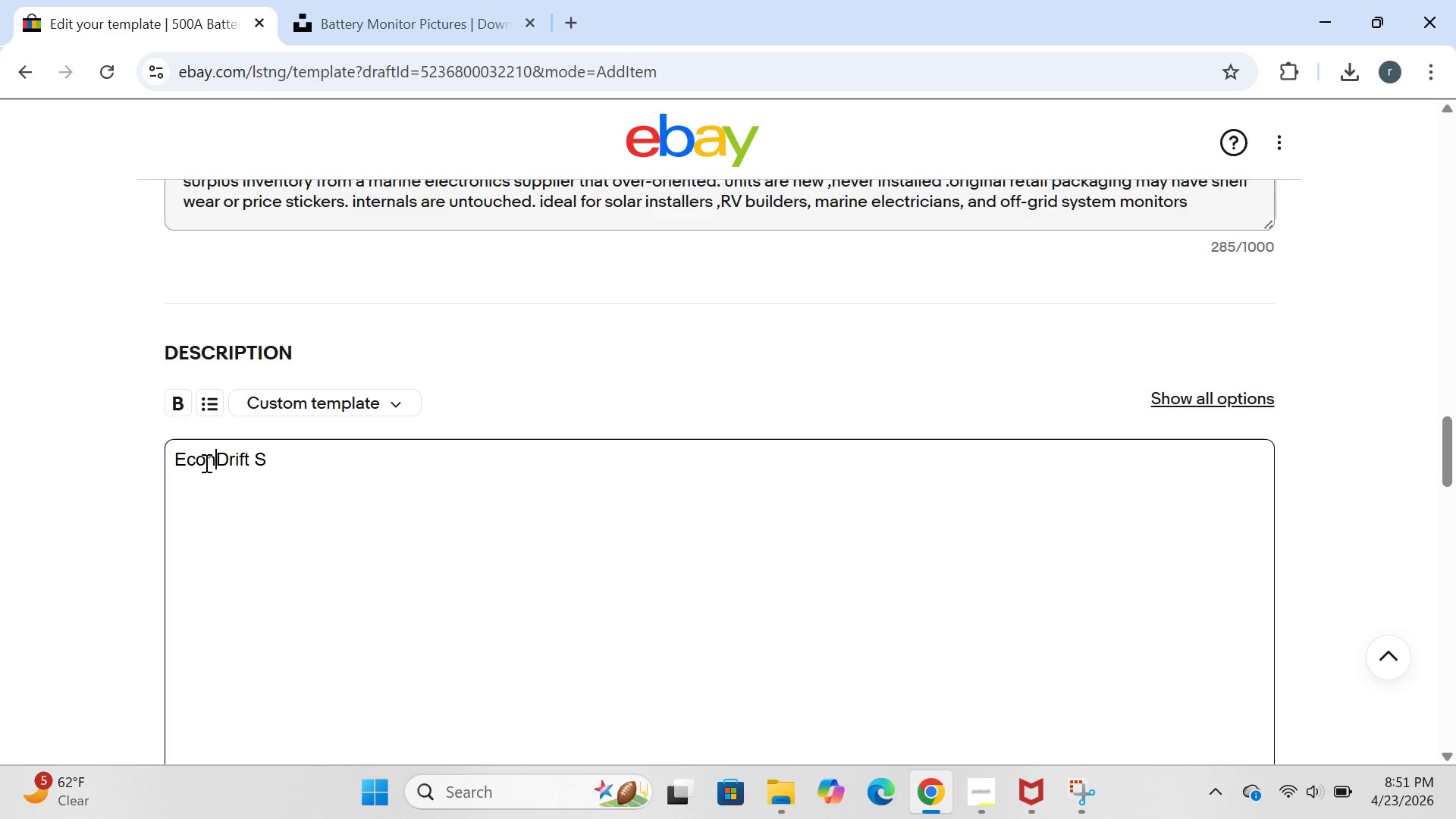 
key(N)
 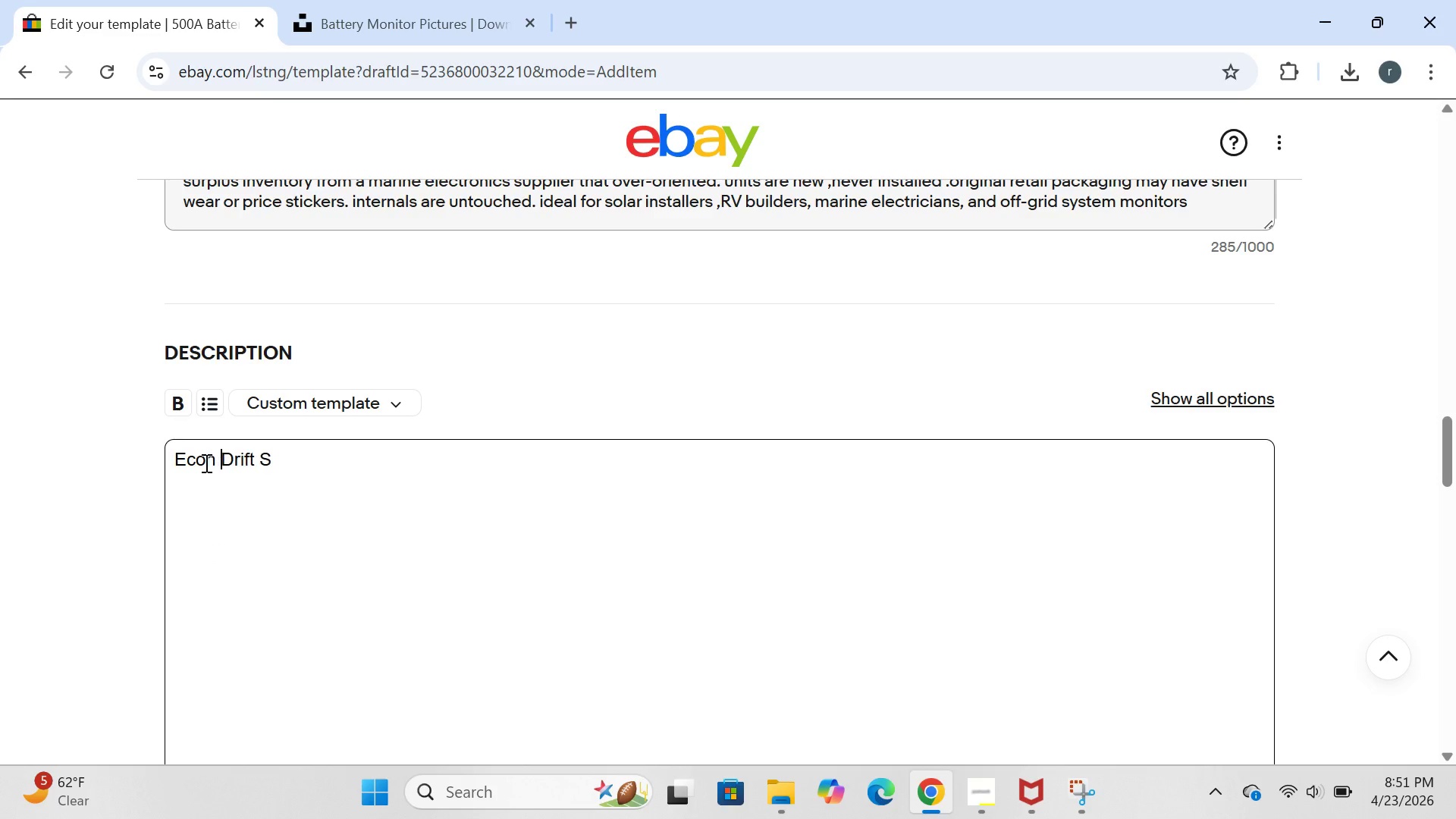 
key(Space)
 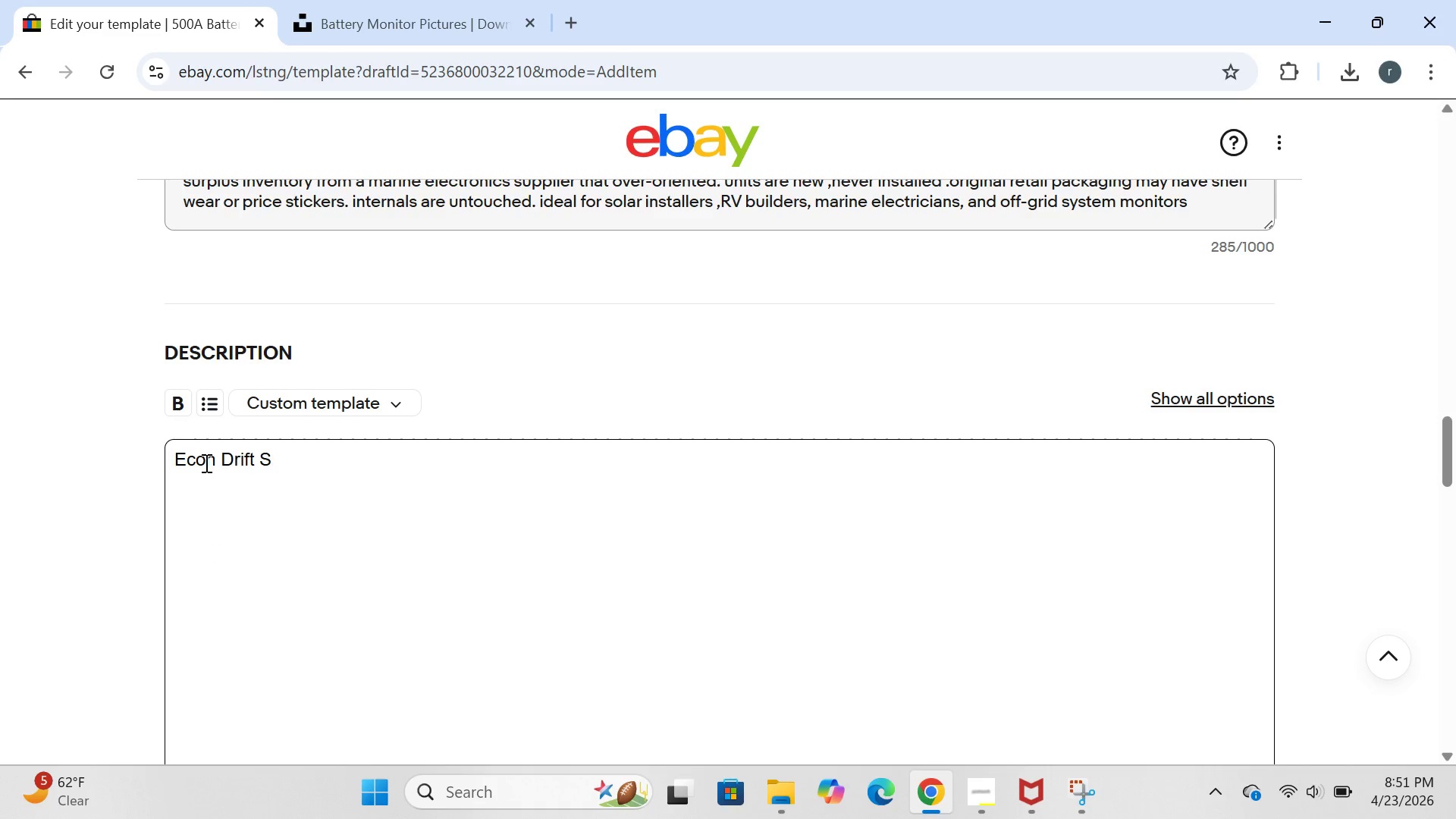 
key(Backspace)
 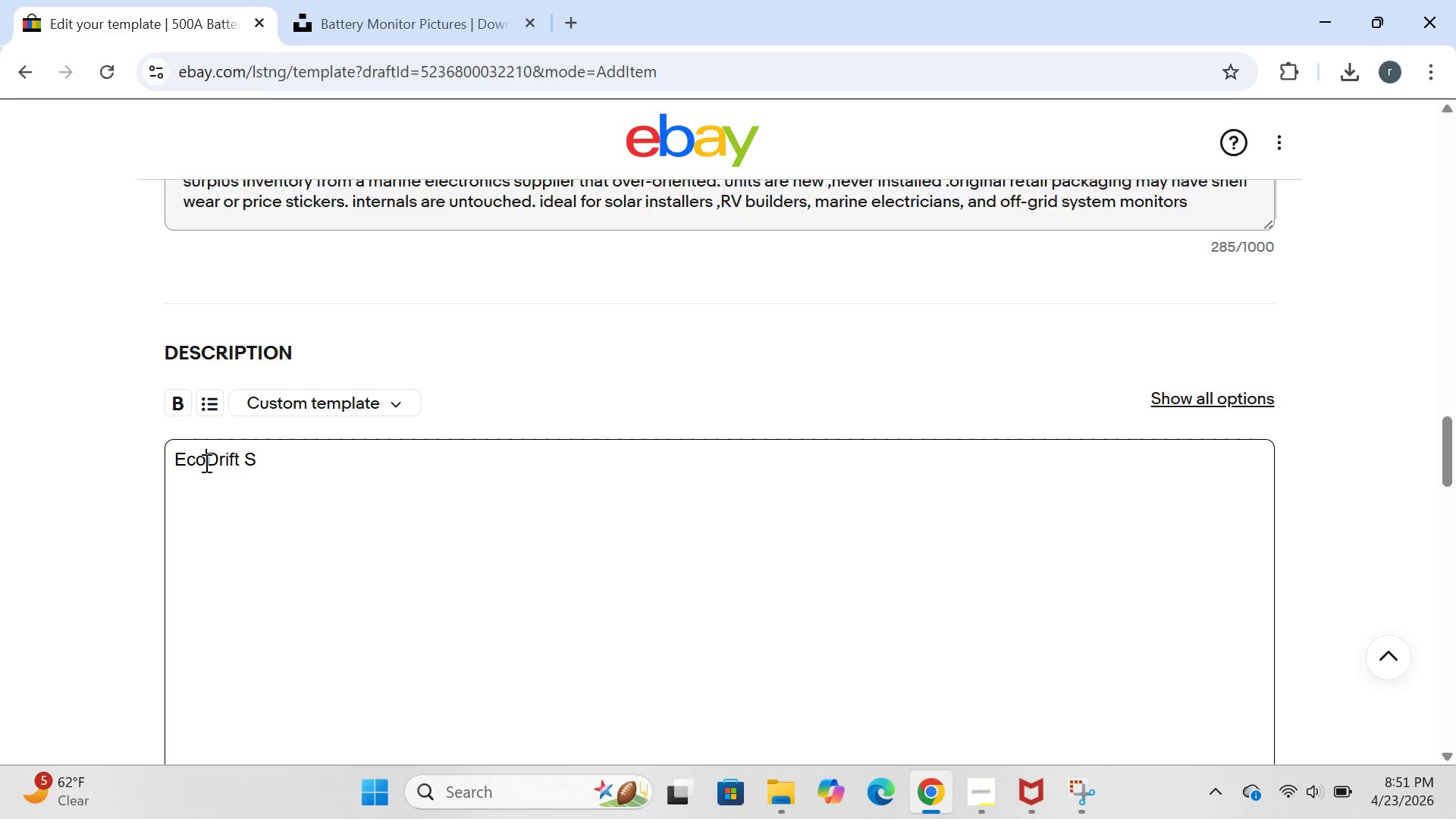 
key(Backspace)
 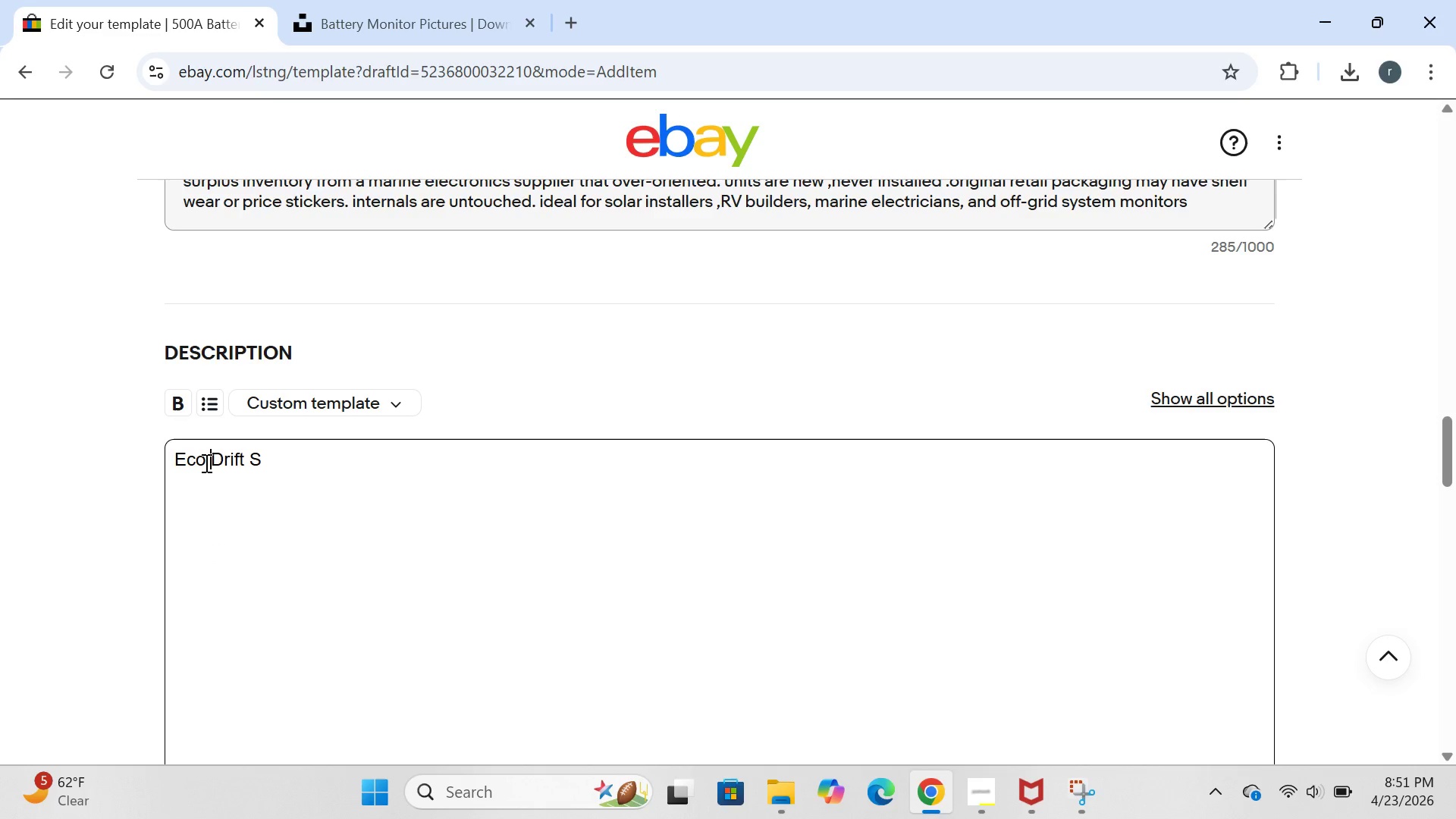 
key(Space)
 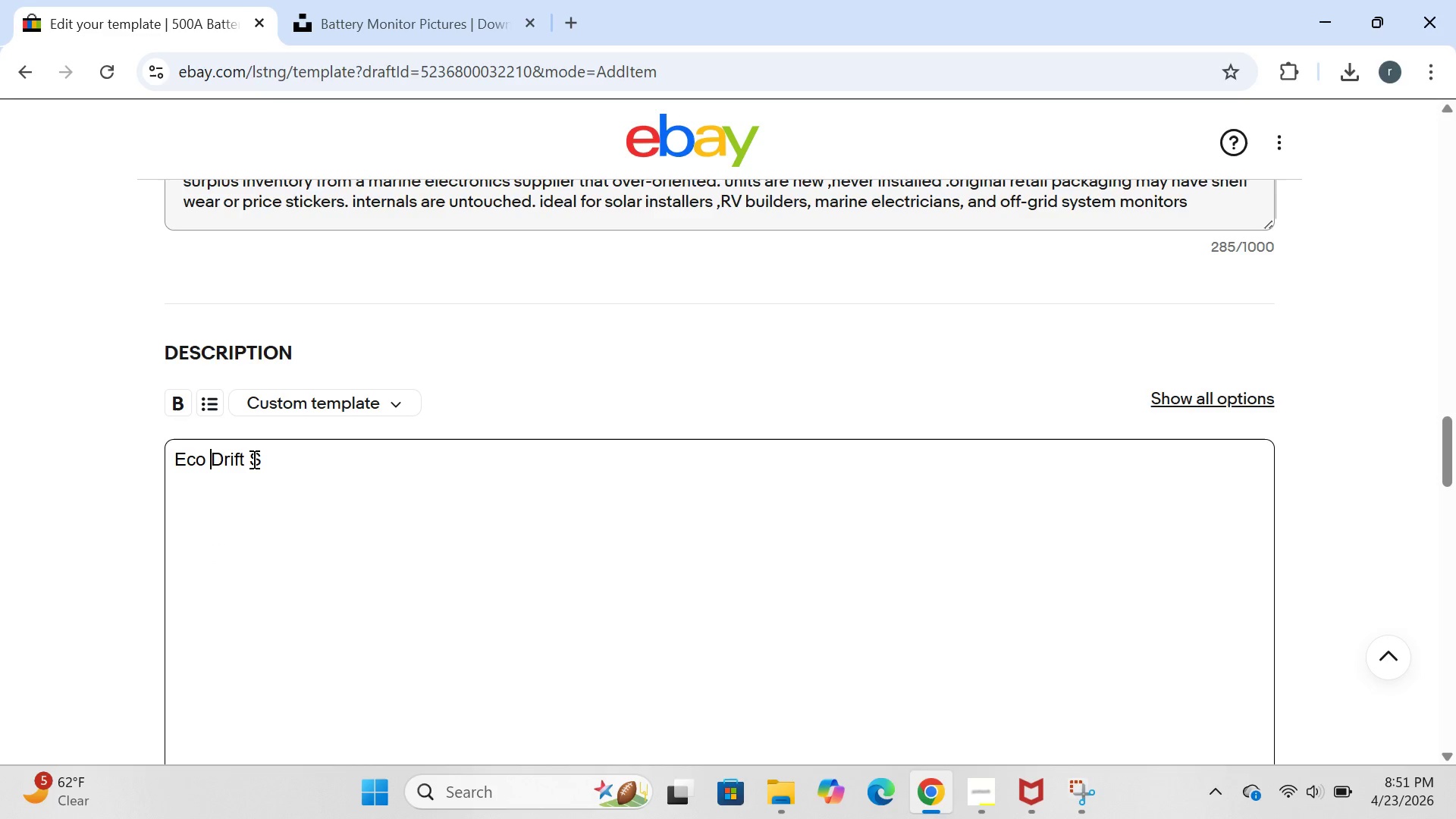 
wait(5.5)
 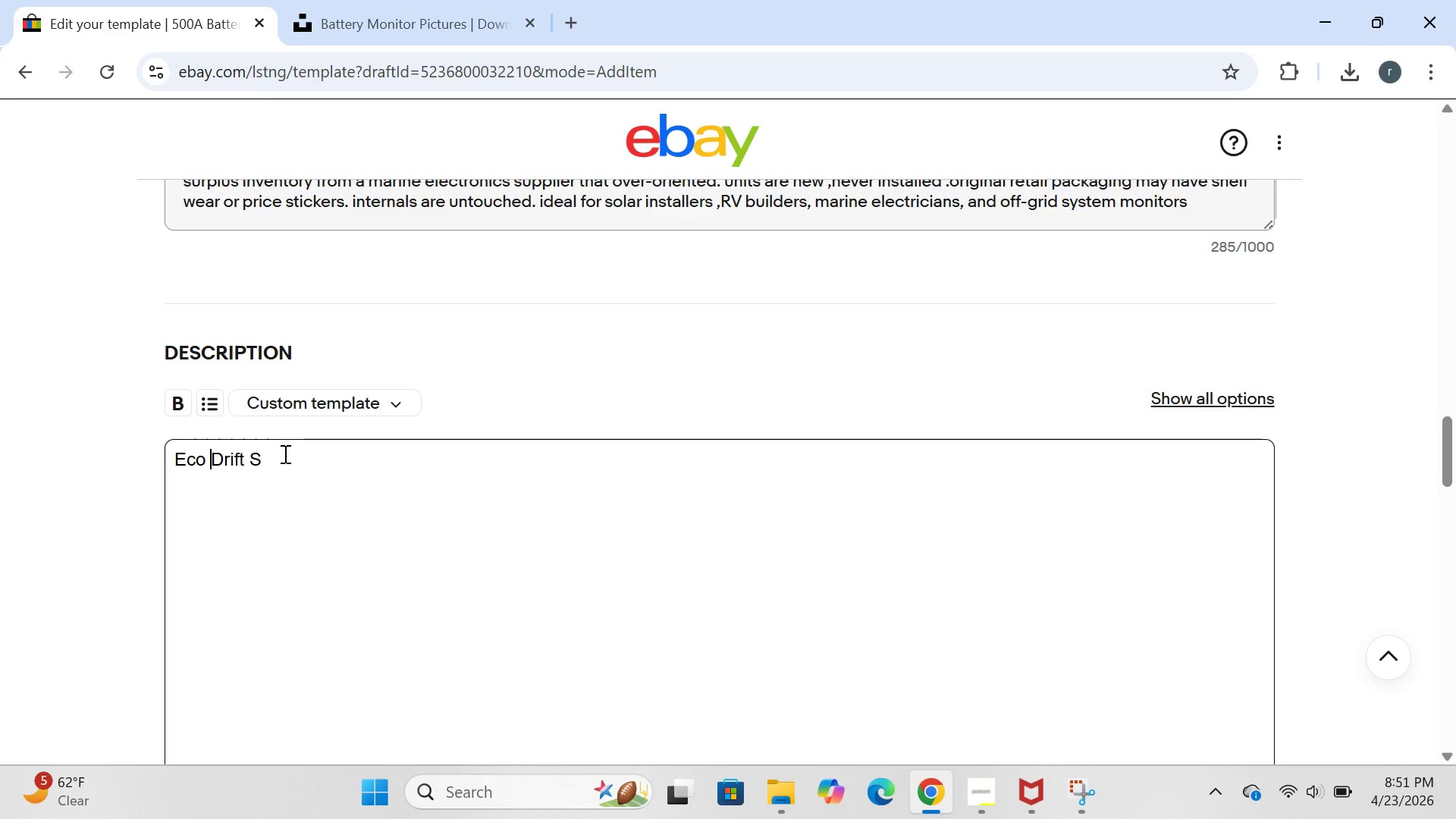 
key(ArrowRight)
 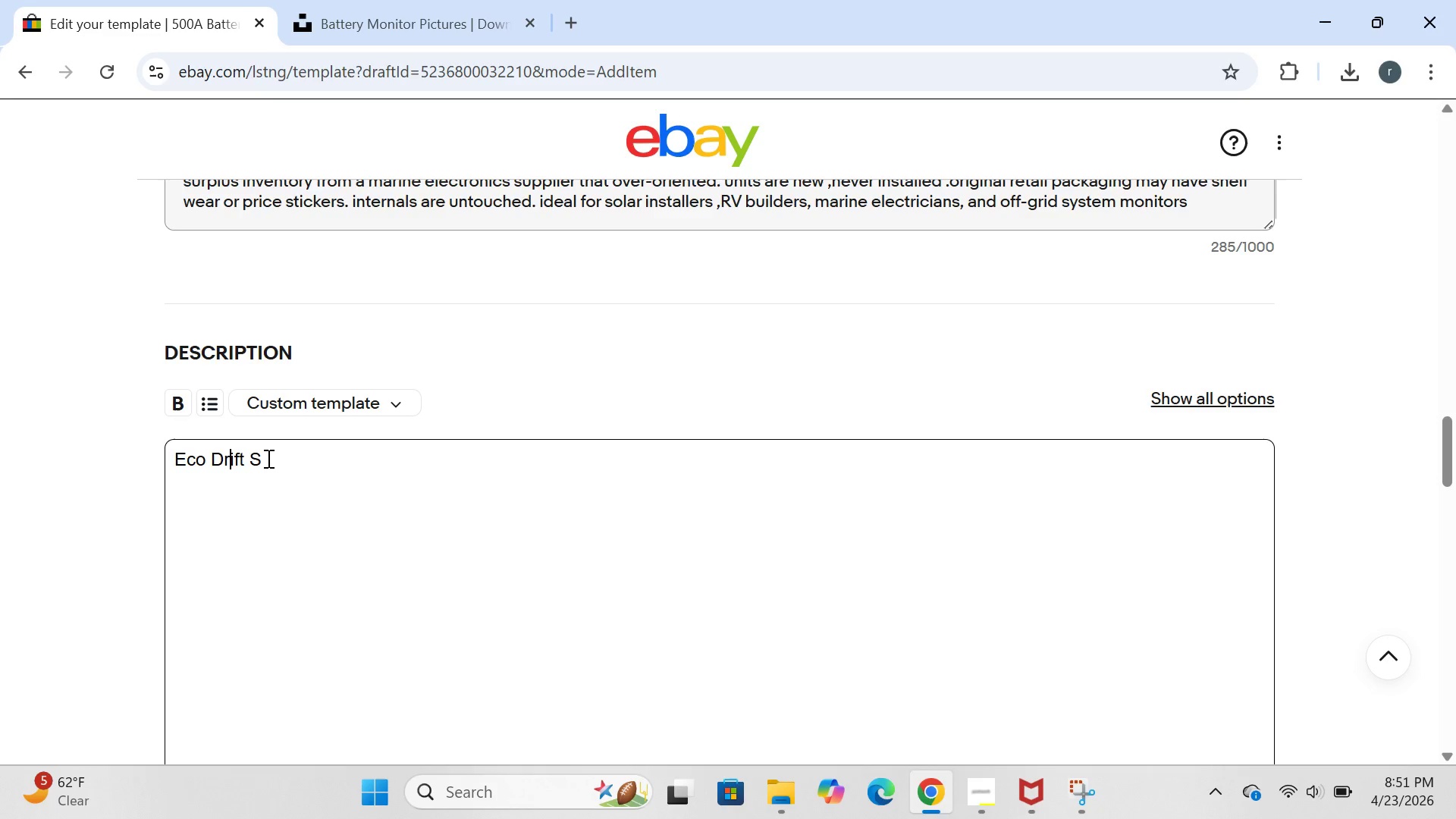 
key(ArrowRight)
 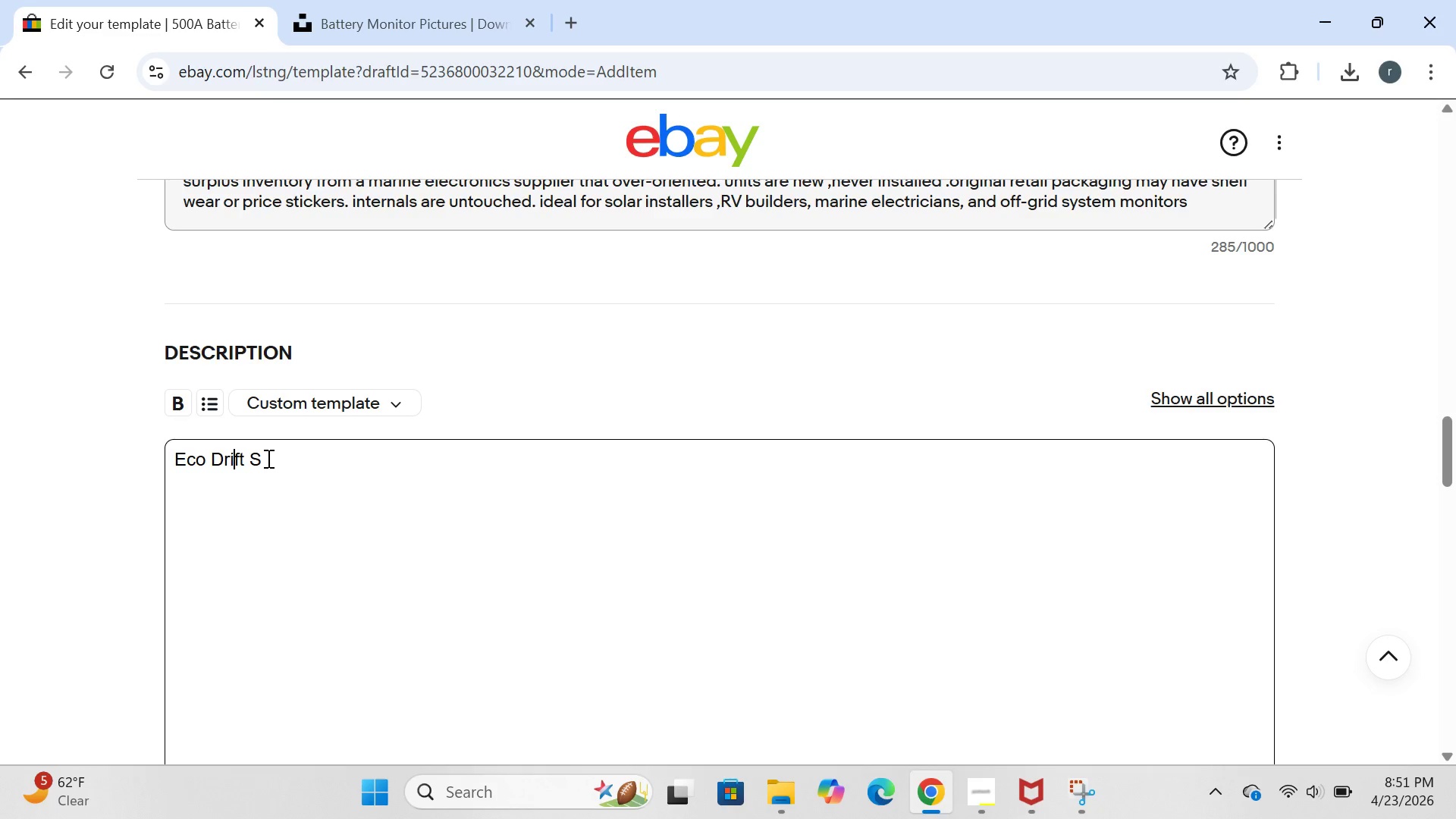 
key(ArrowRight)
 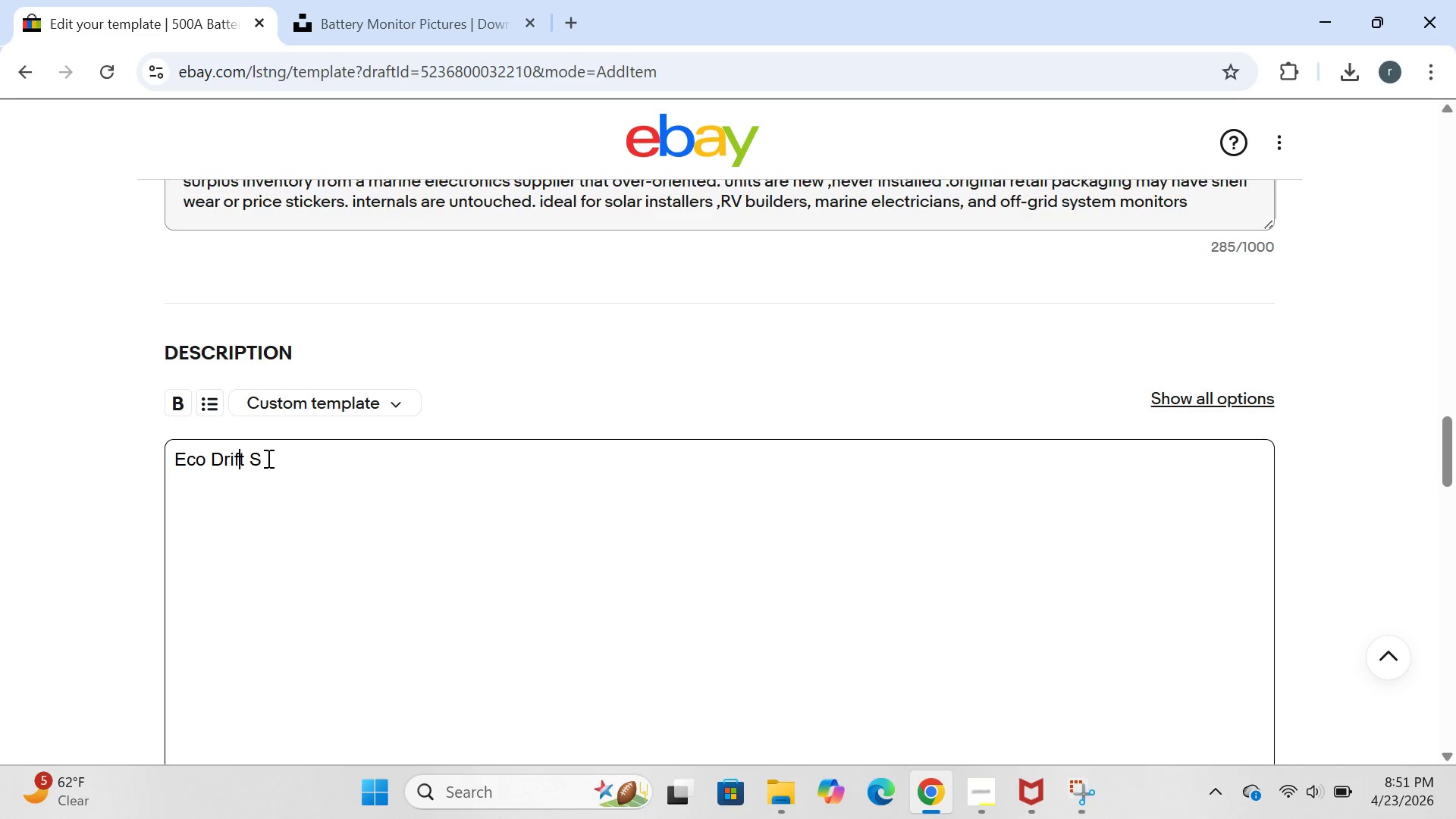 
key(ArrowRight)
 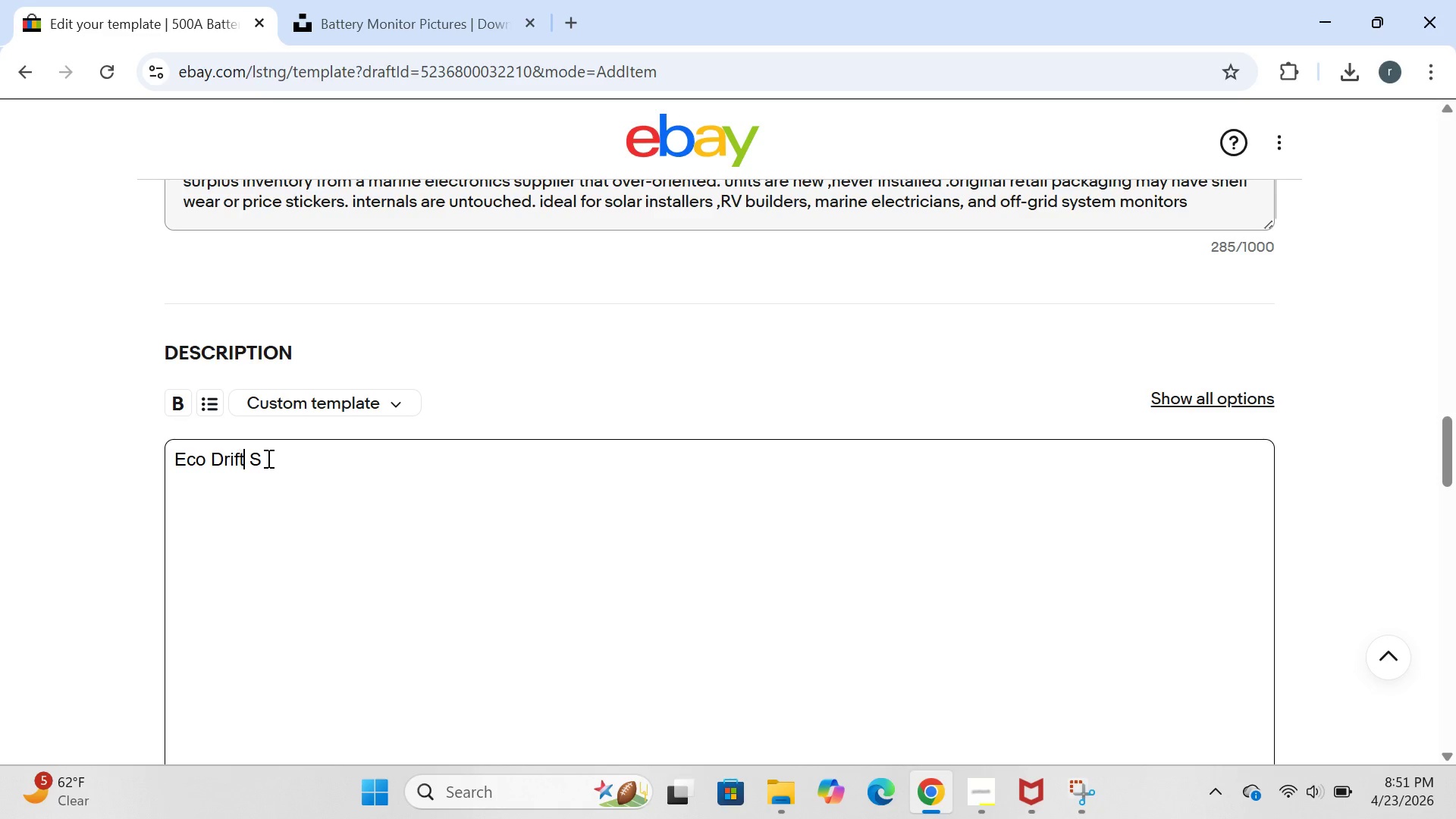 
key(ArrowRight)
 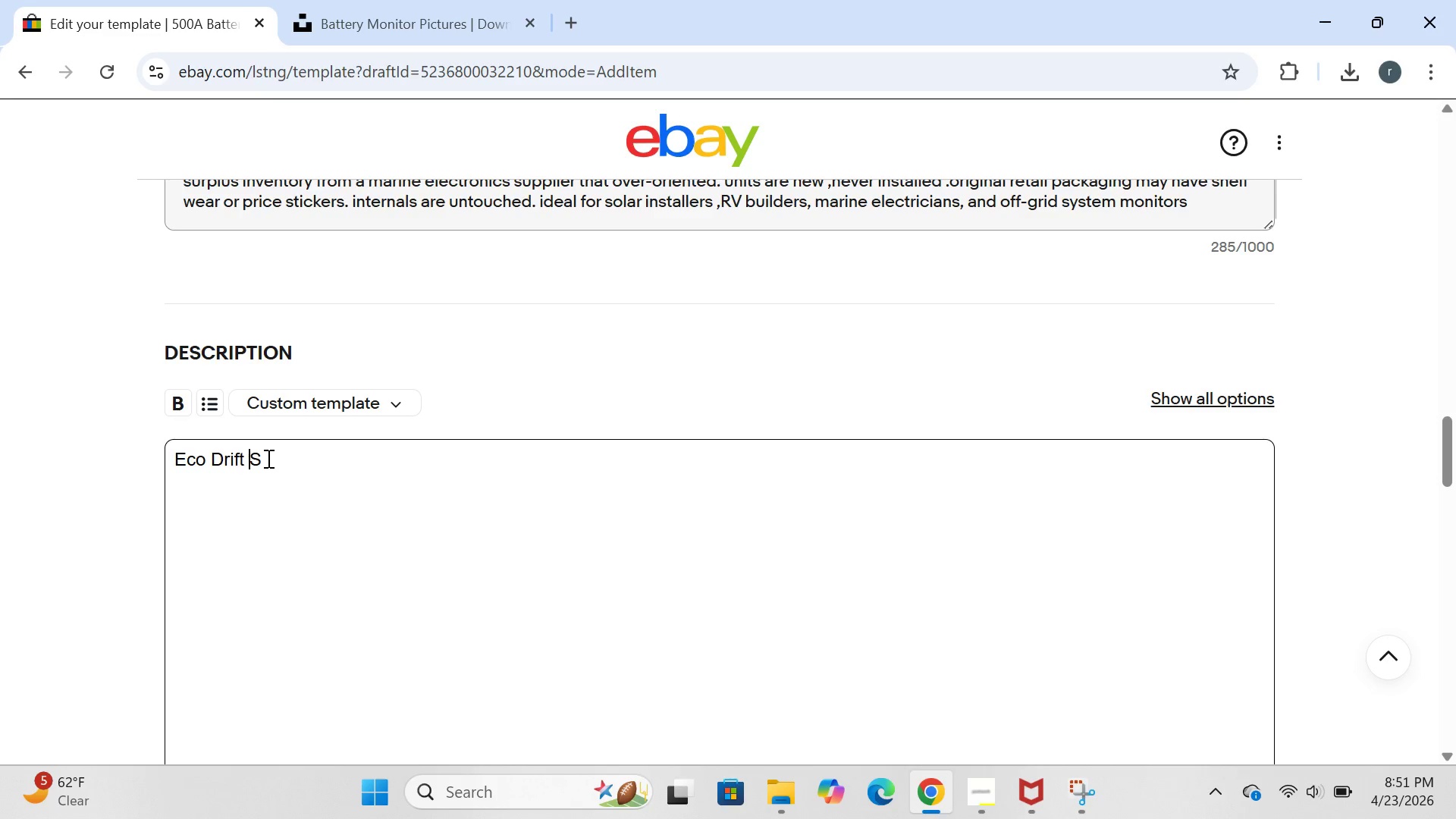 
key(ArrowRight)
 